 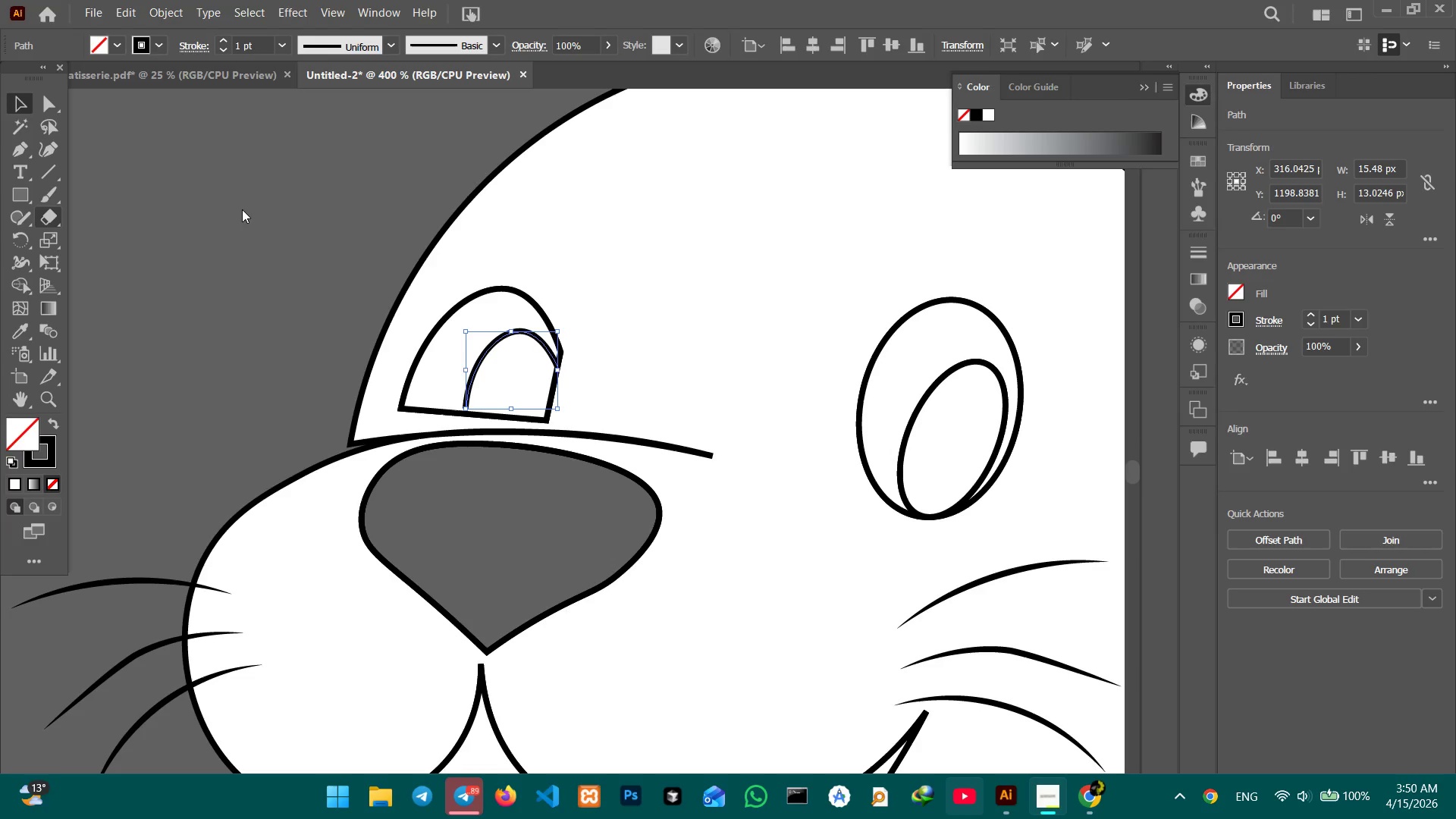 
left_click_drag(start_coordinate=[490, 344], to_coordinate=[507, 372])
 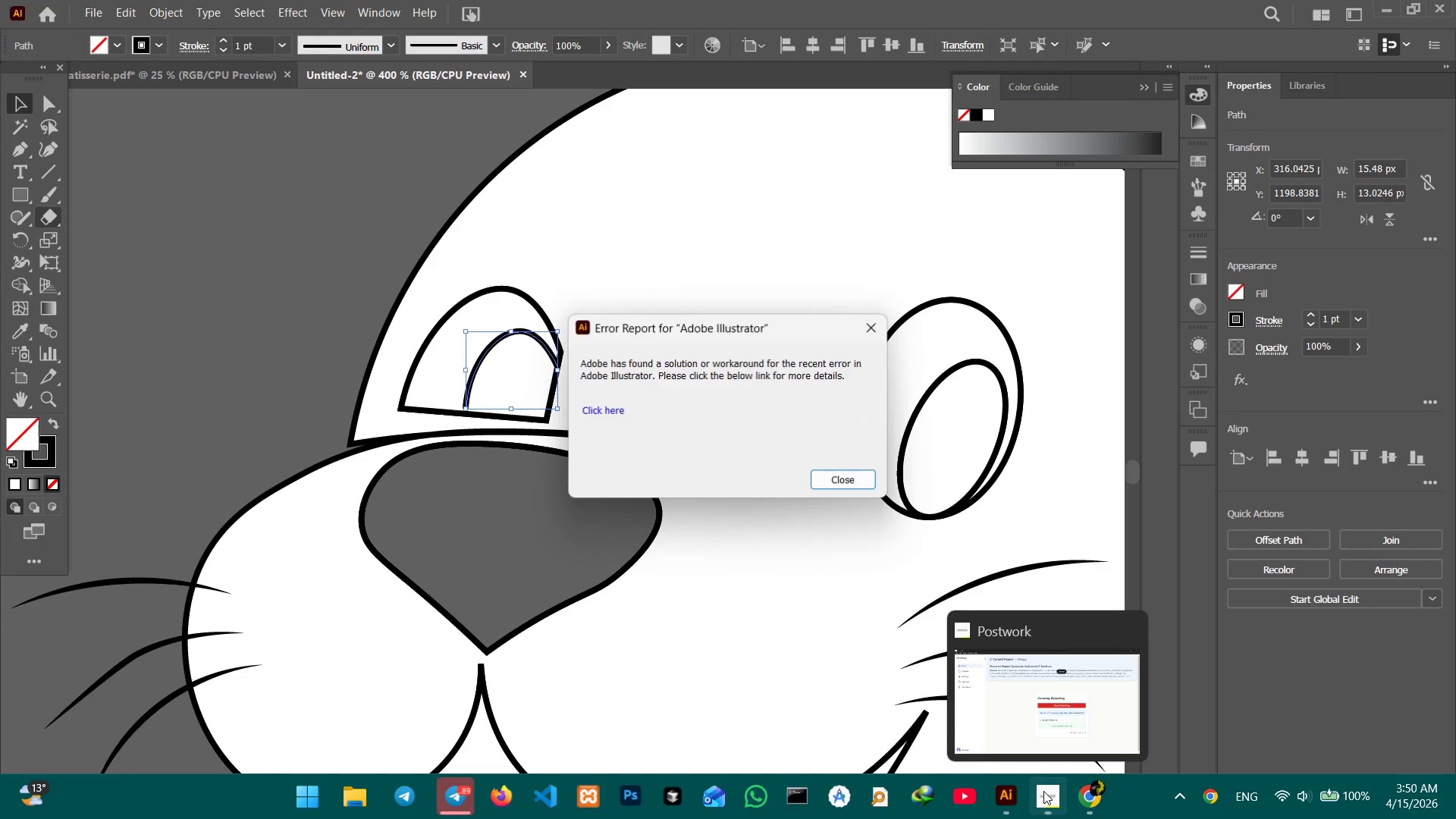 
wait(6.09)
 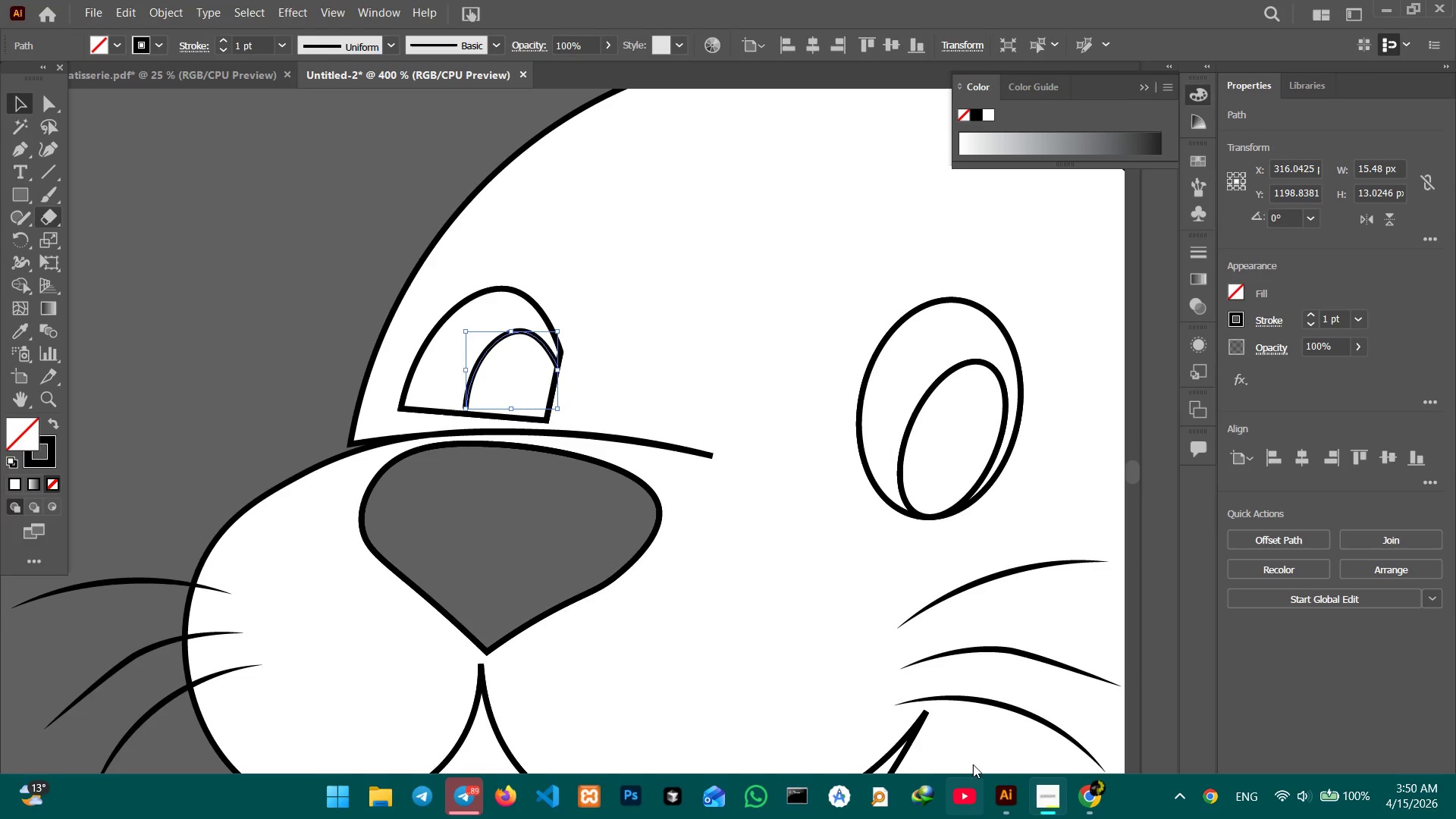 
left_click([855, 472])
 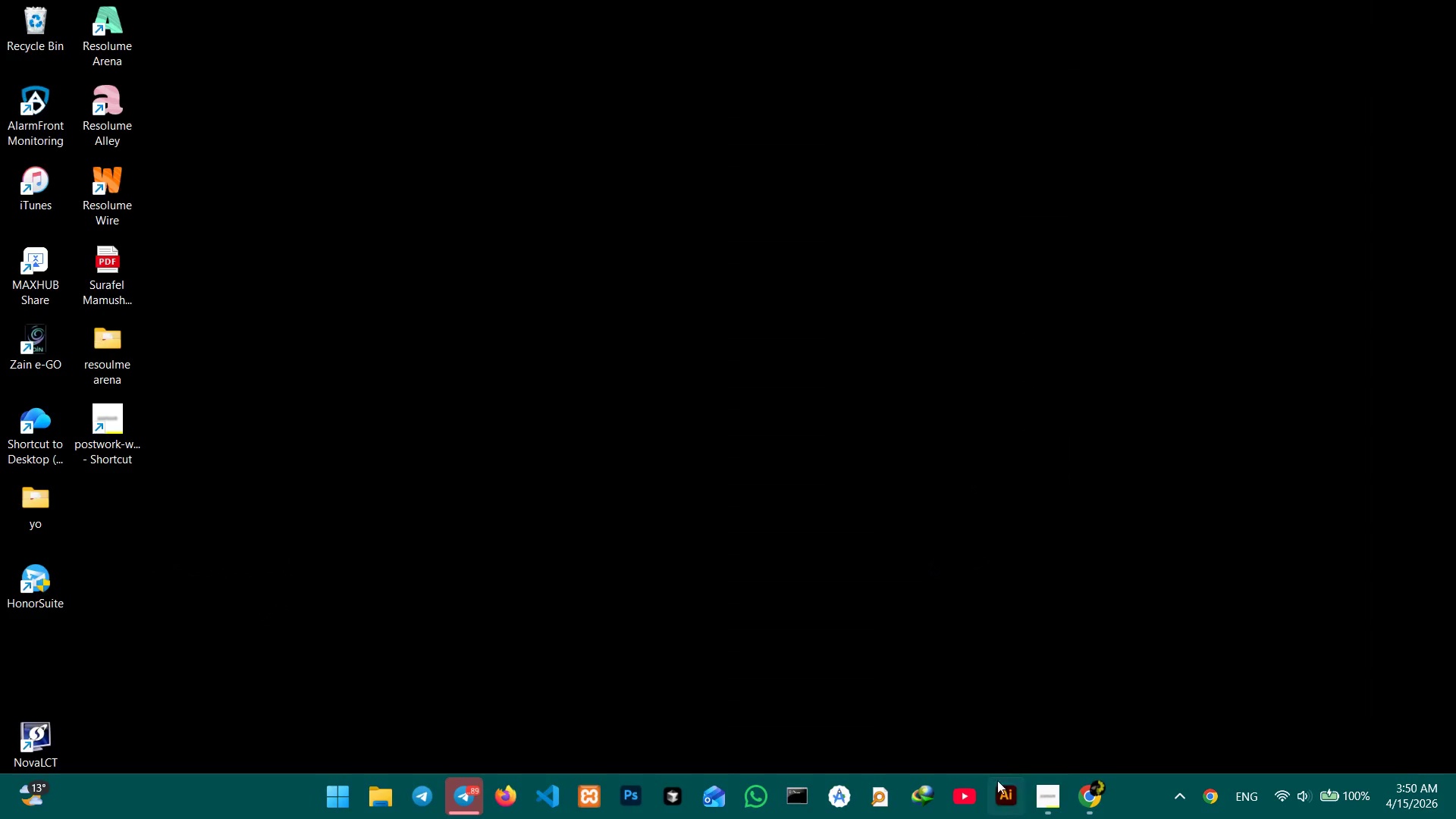 
left_click([1003, 797])
 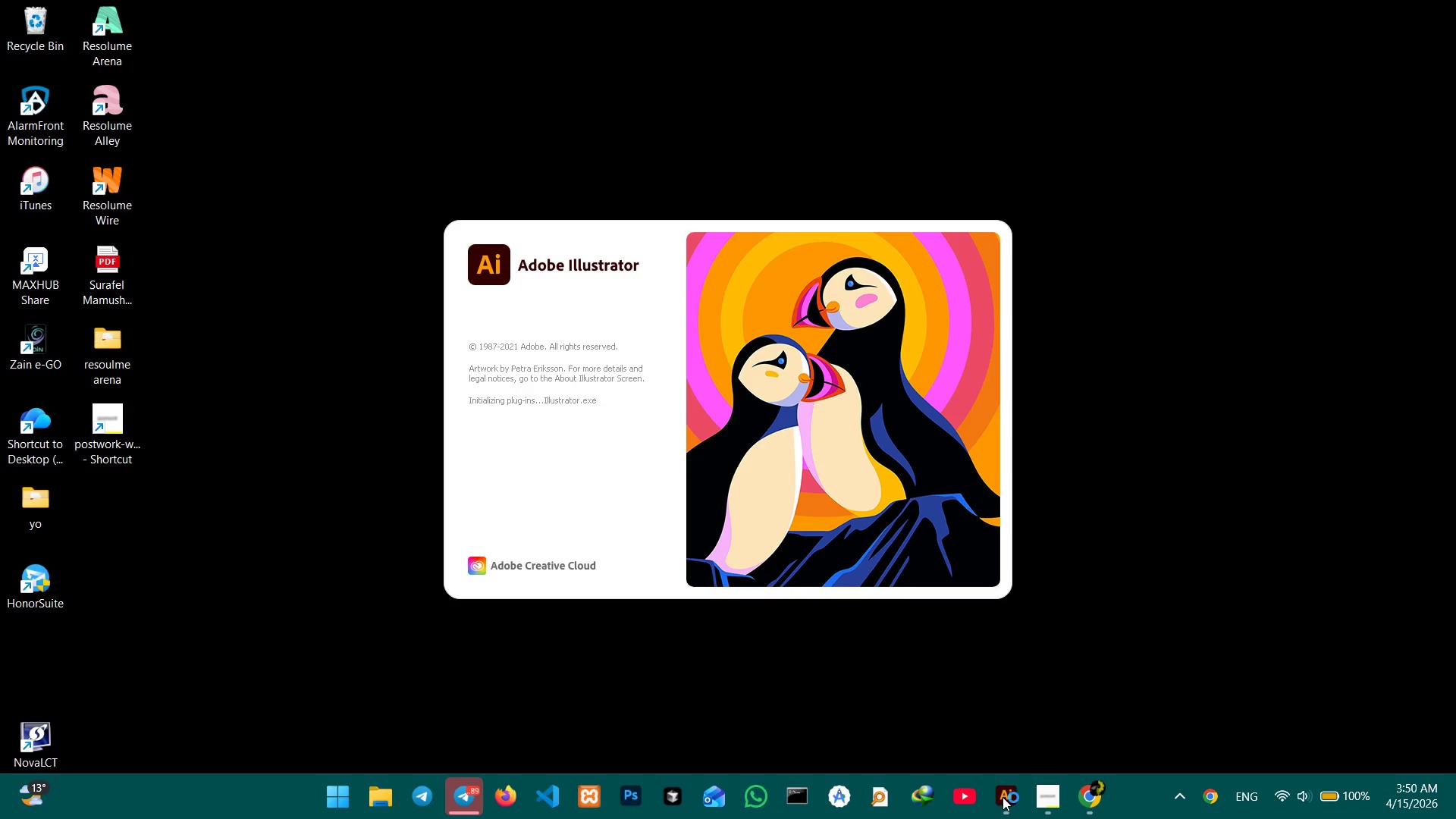 
wait(11.3)
 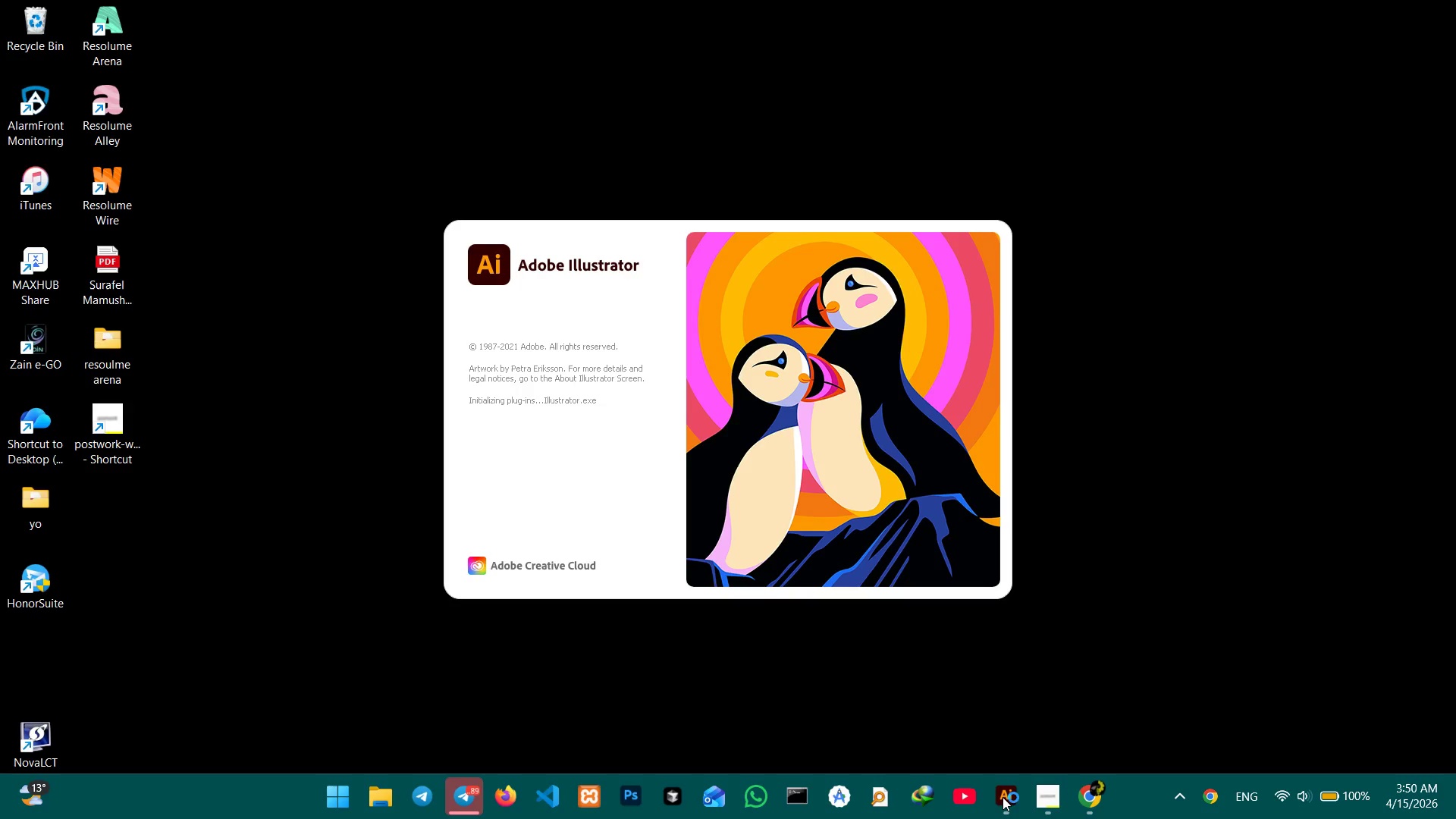 
key(Enter)
 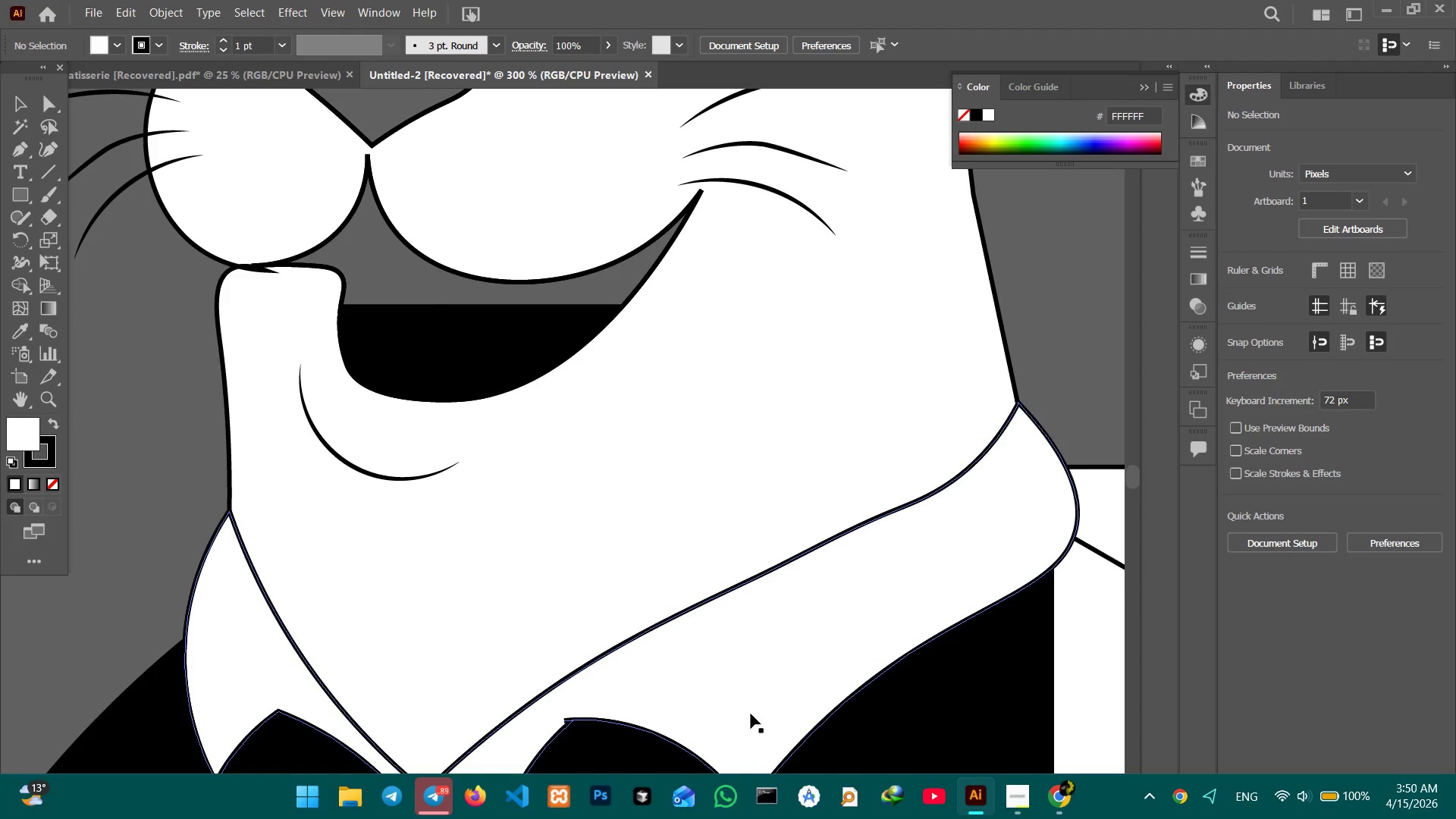 
hold_key(key=Space, duration=1.25)
 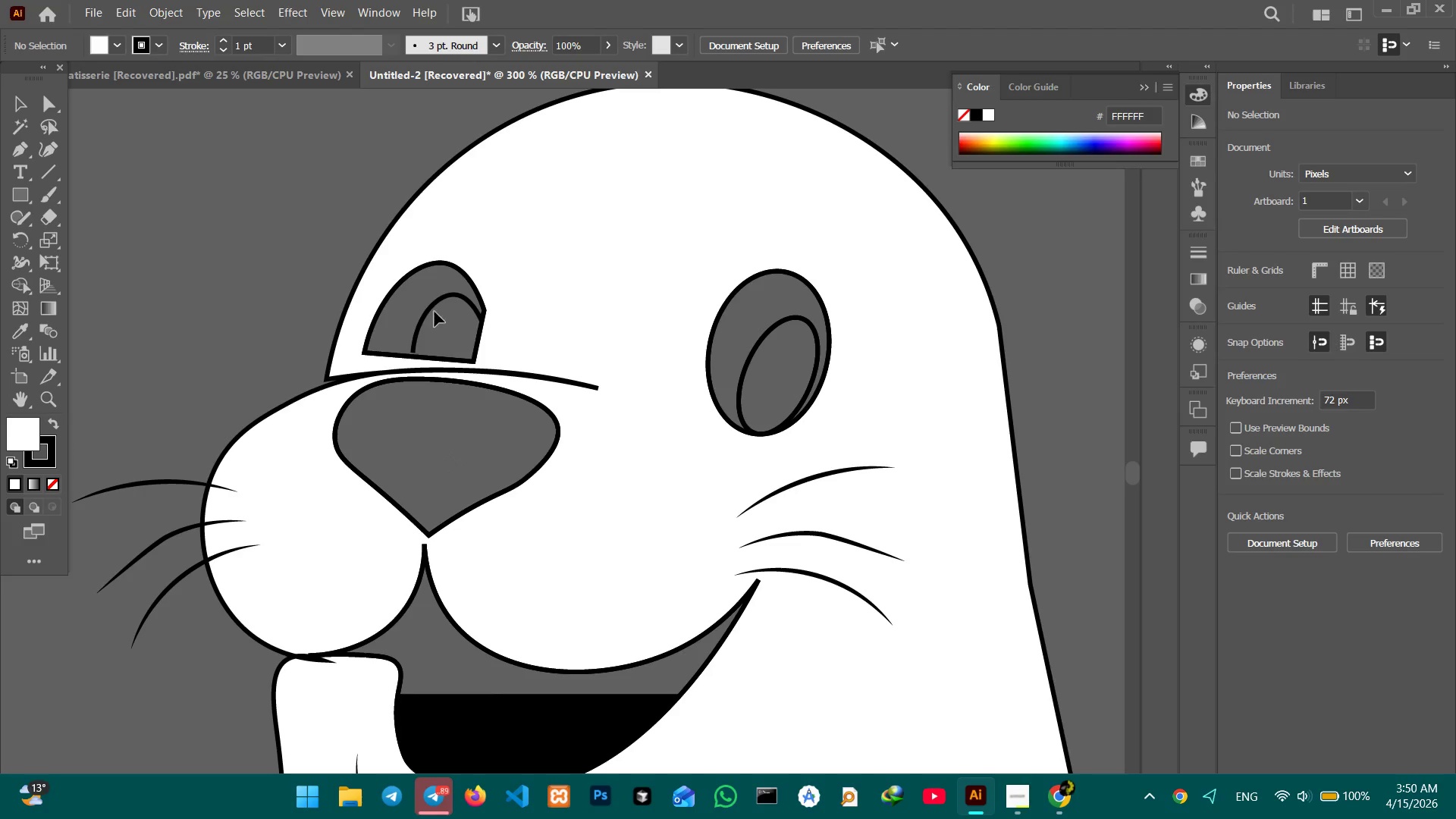 
left_click_drag(start_coordinate=[661, 428], to_coordinate=[718, 816])
 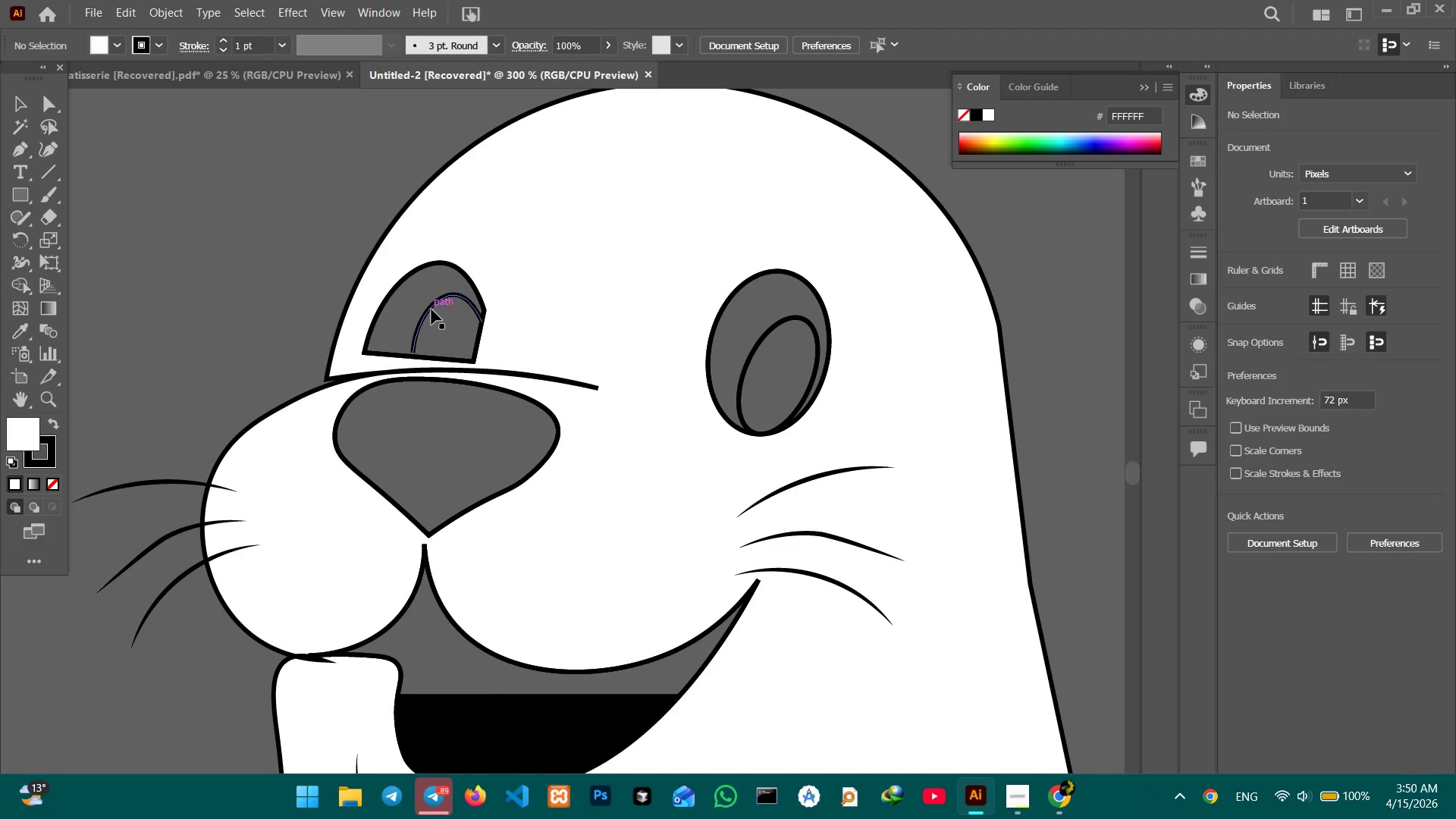 
left_click([431, 309])
 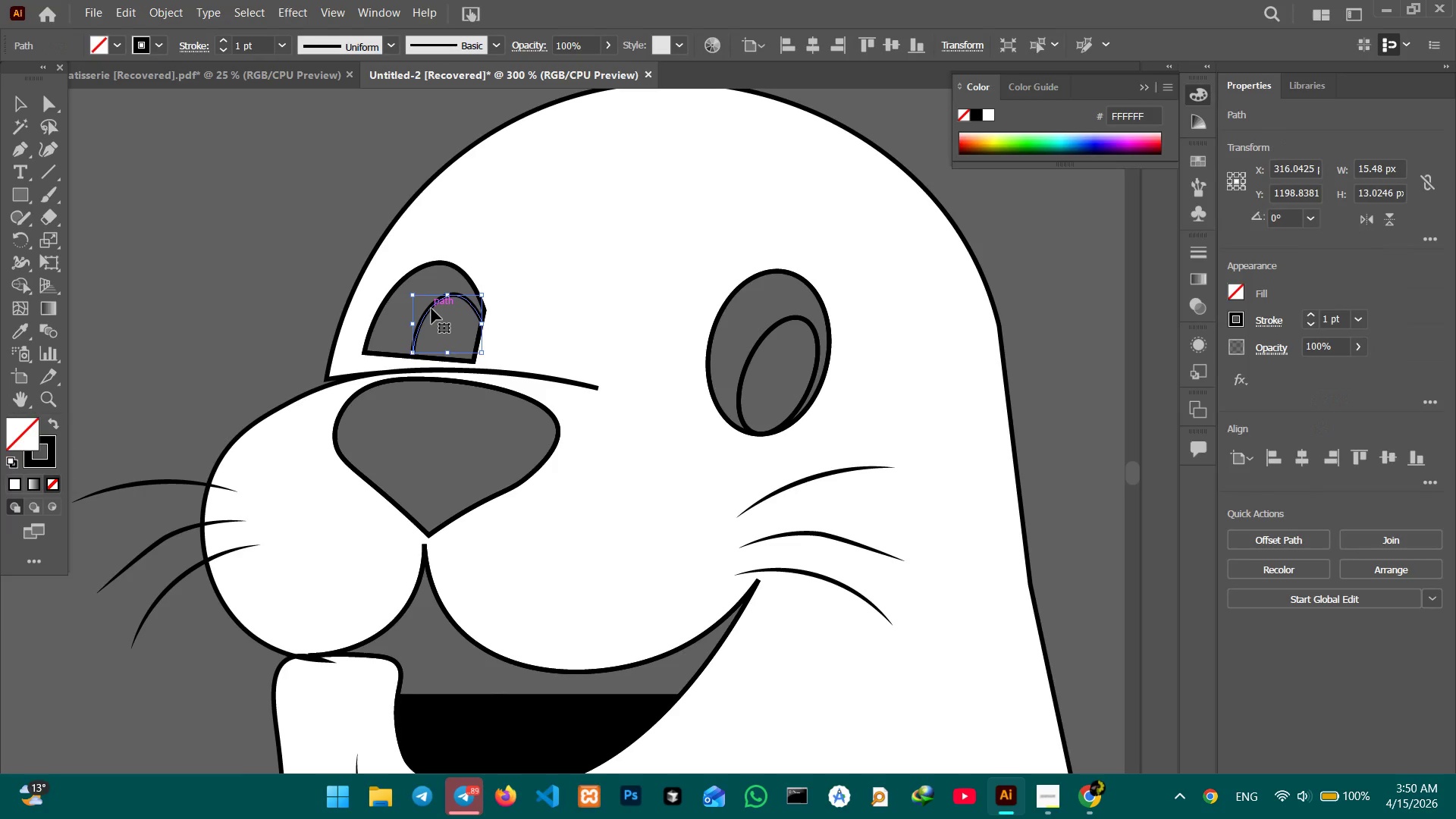 
key(Backspace)
 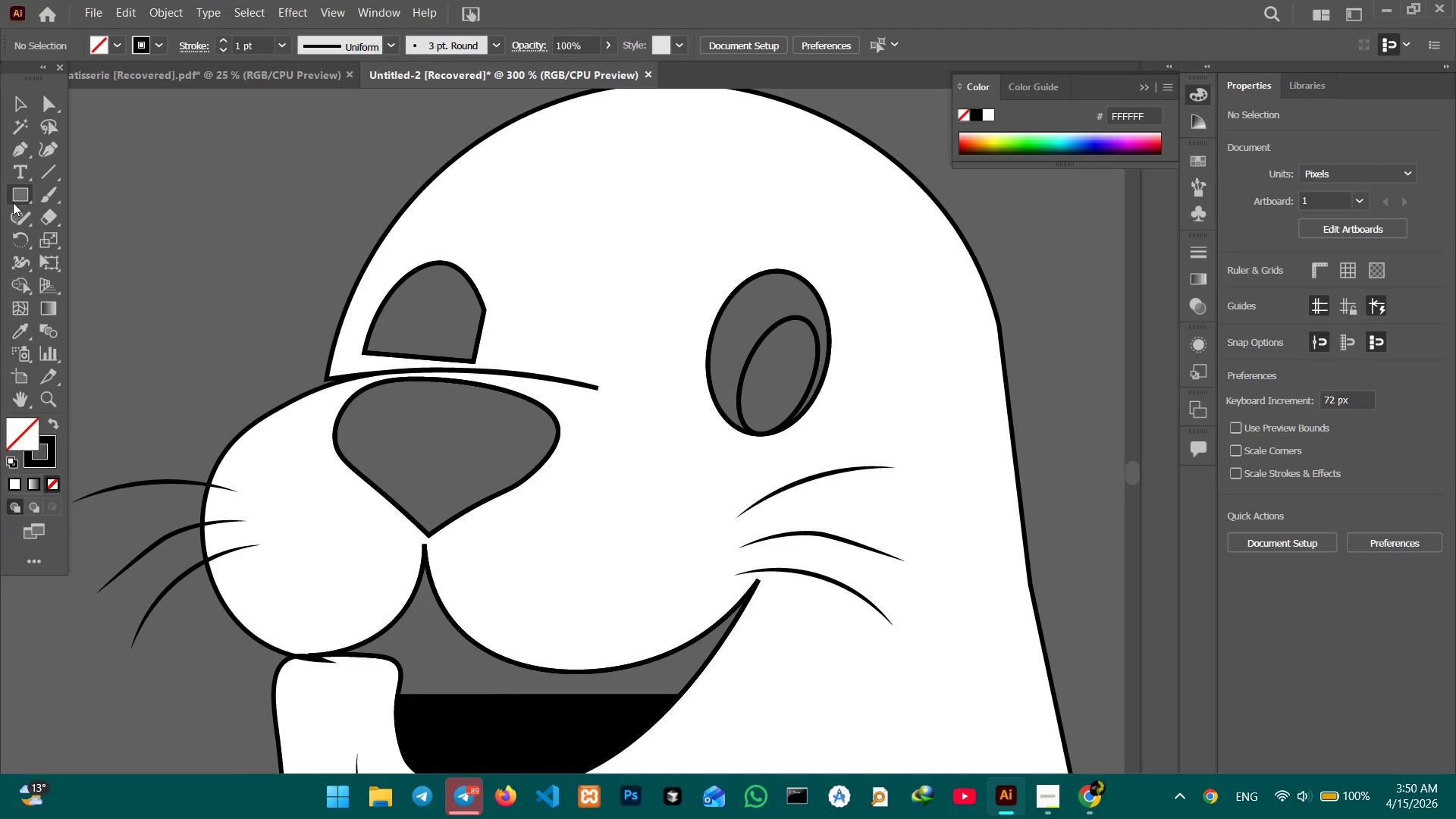 
right_click([16, 190])
 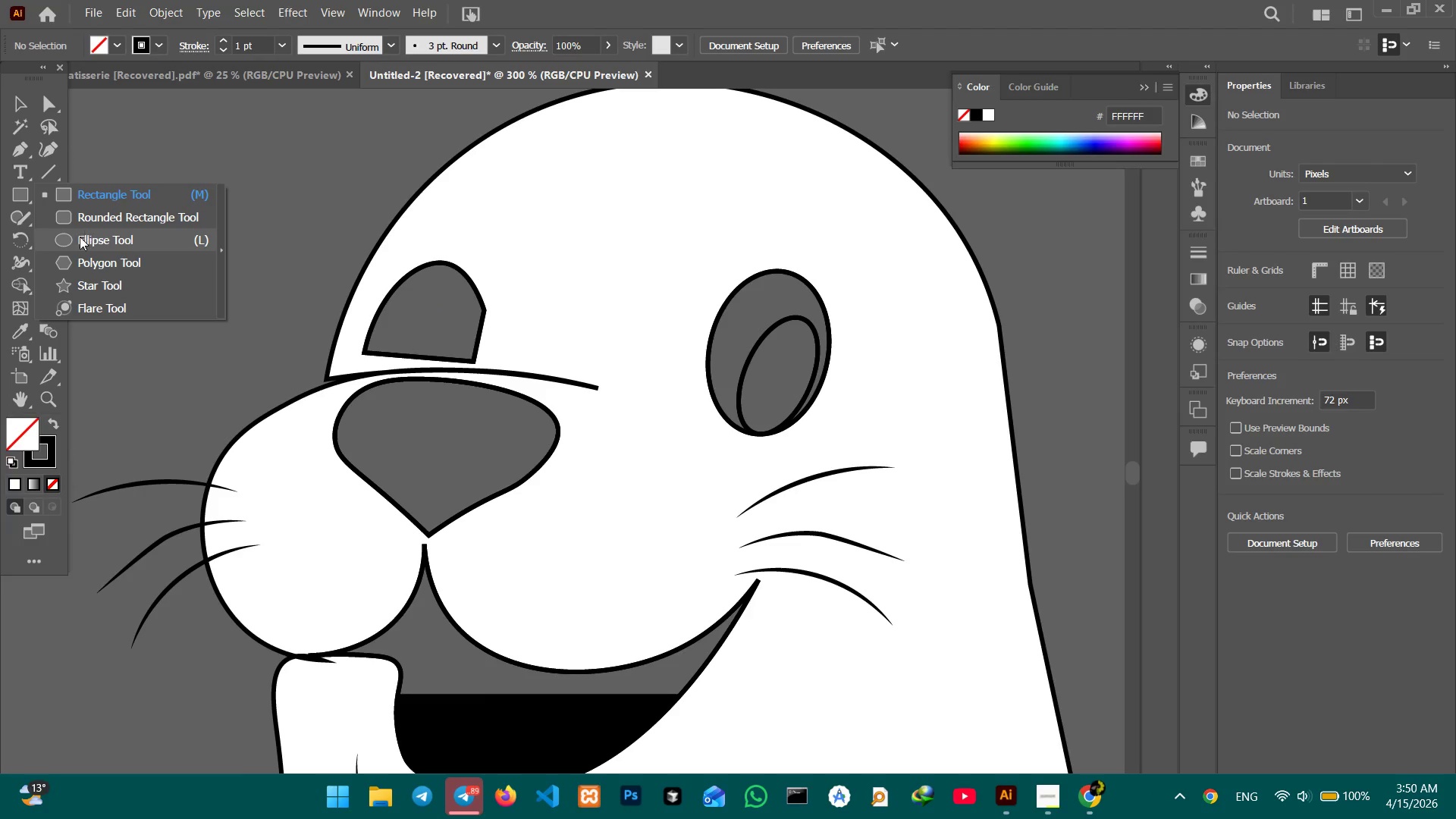 
left_click([78, 240])
 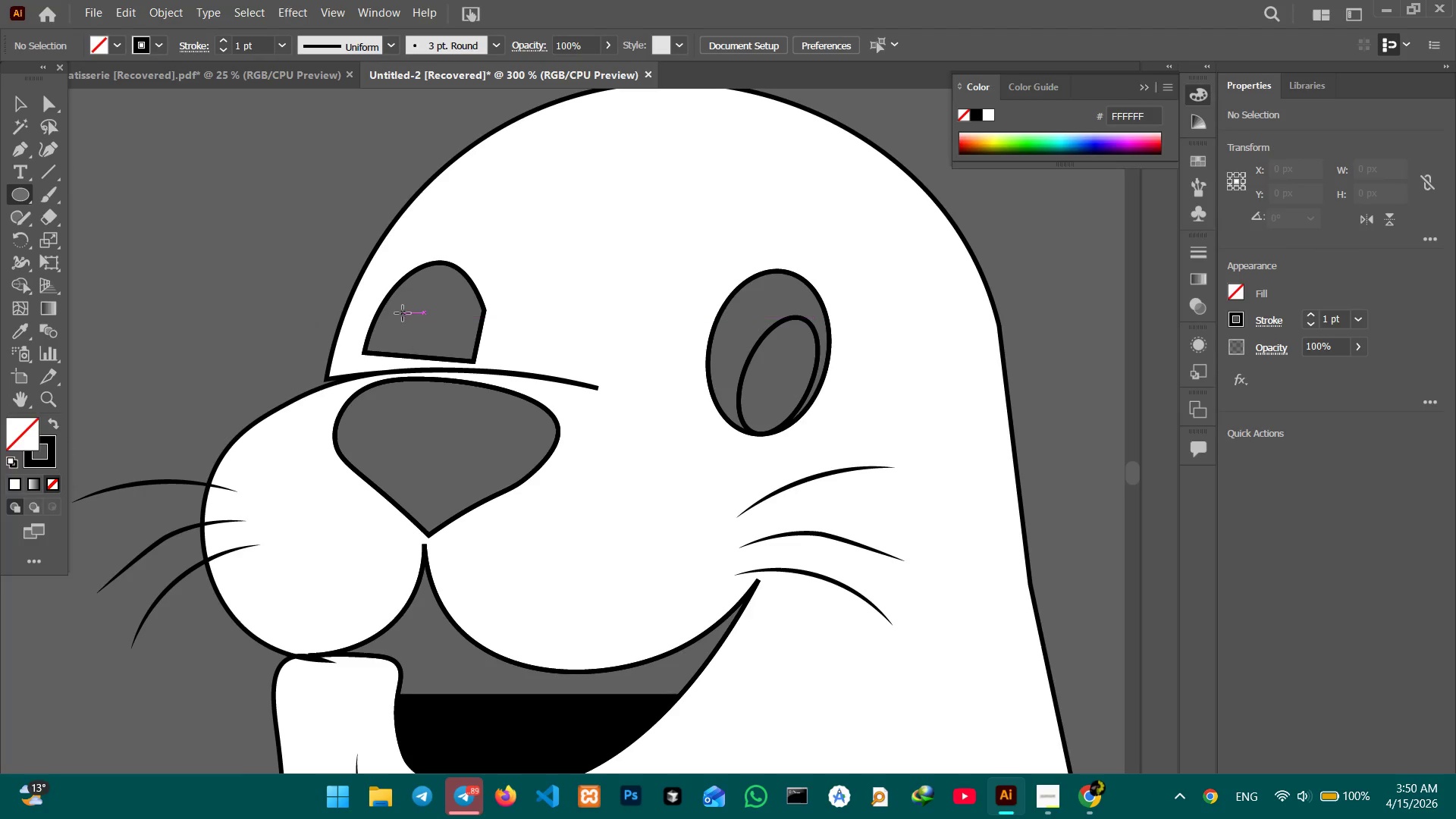 
left_click_drag(start_coordinate=[404, 312], to_coordinate=[483, 356])
 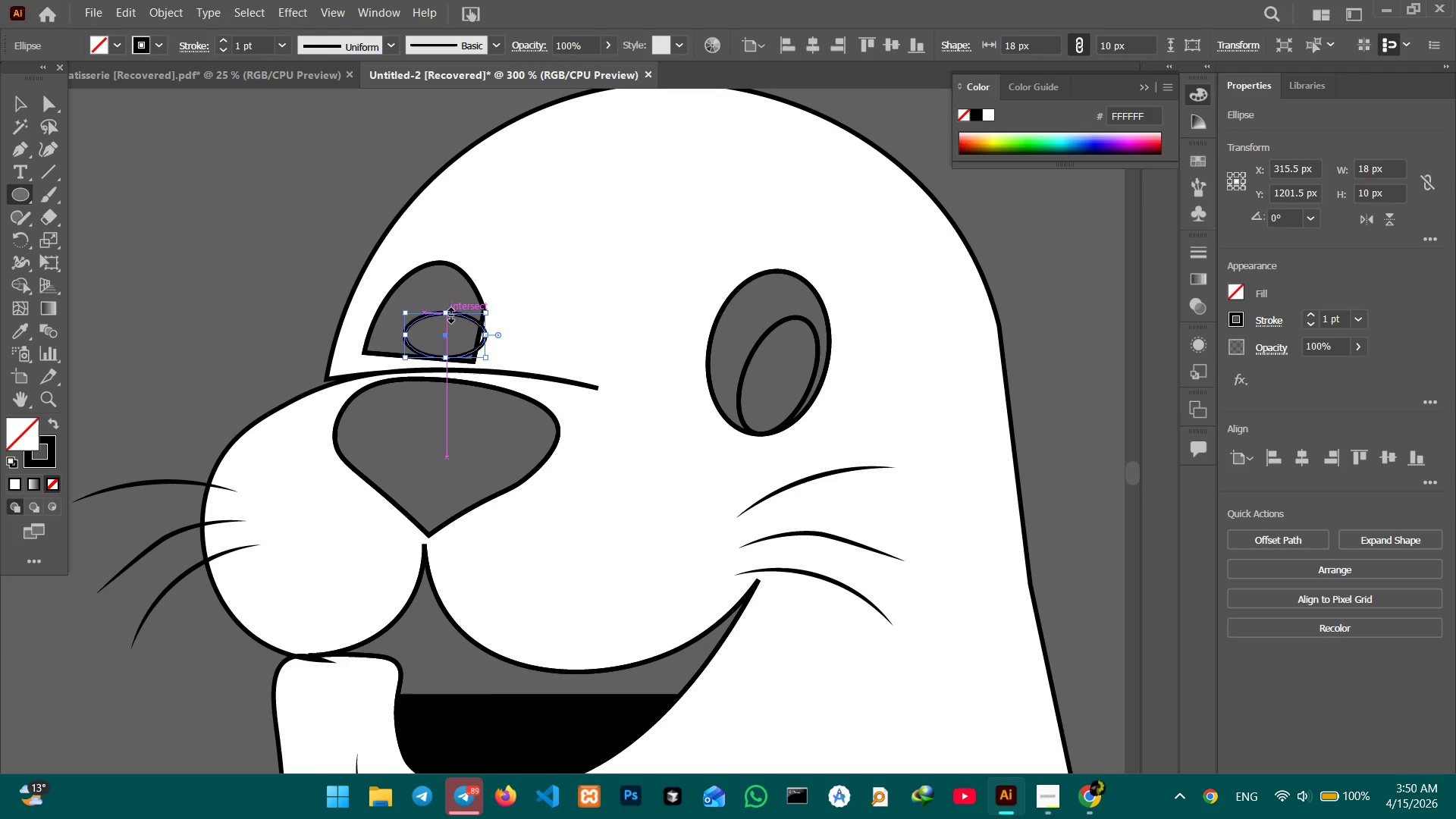 
left_click_drag(start_coordinate=[444, 312], to_coordinate=[443, 300])
 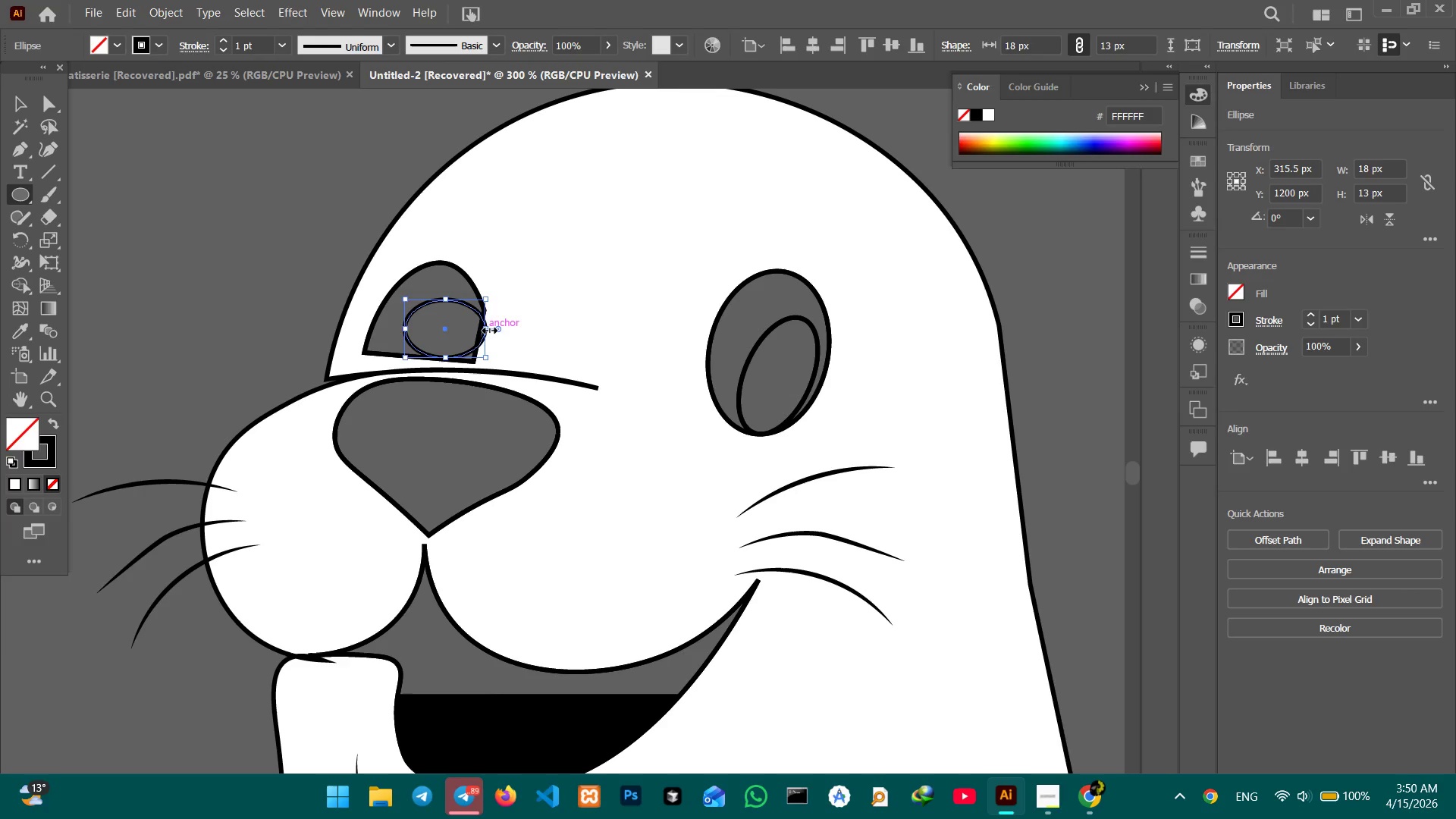 
left_click_drag(start_coordinate=[488, 328], to_coordinate=[479, 331])
 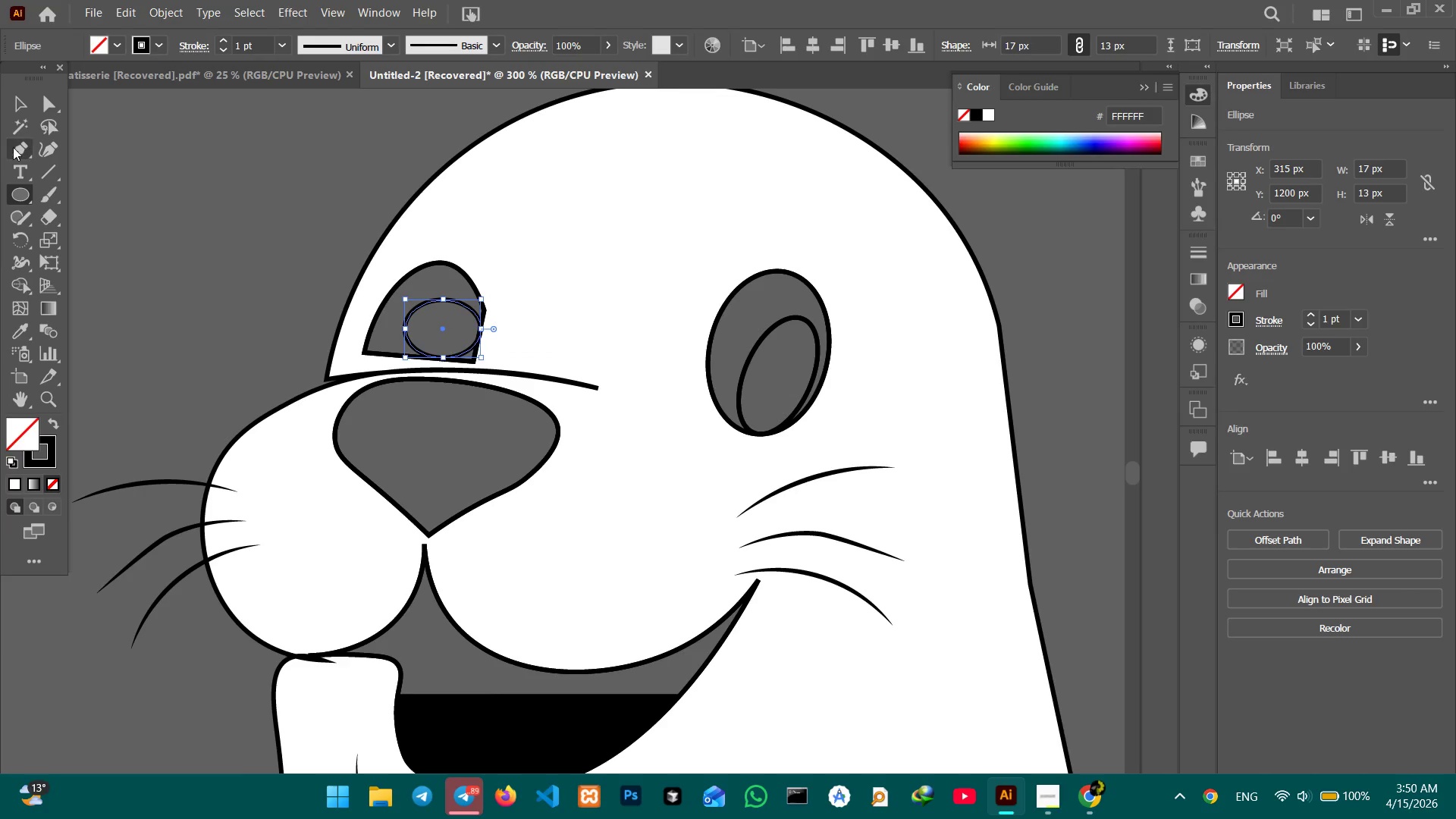 
left_click([39, 153])
 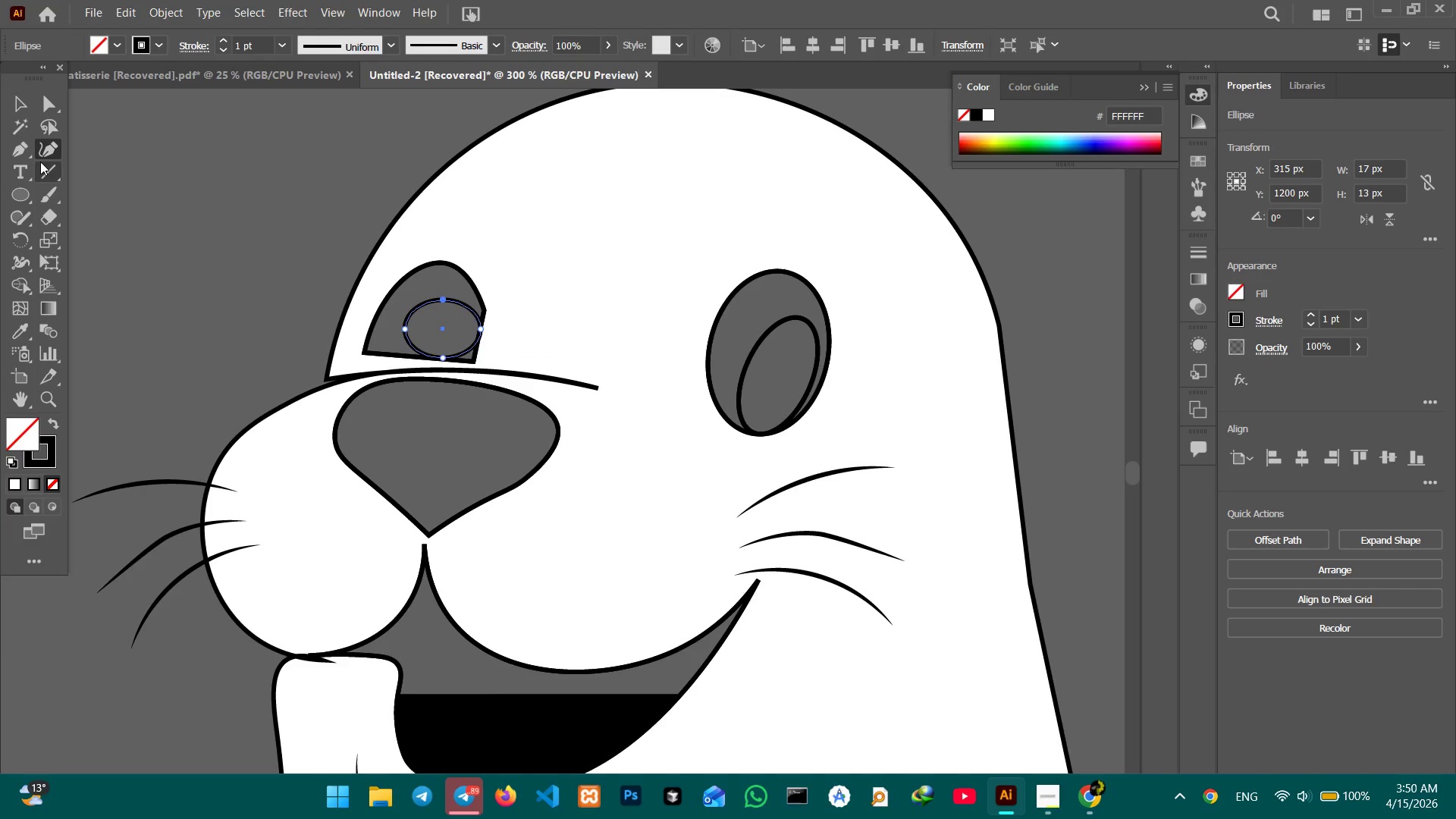 
key(Control+Equal)
 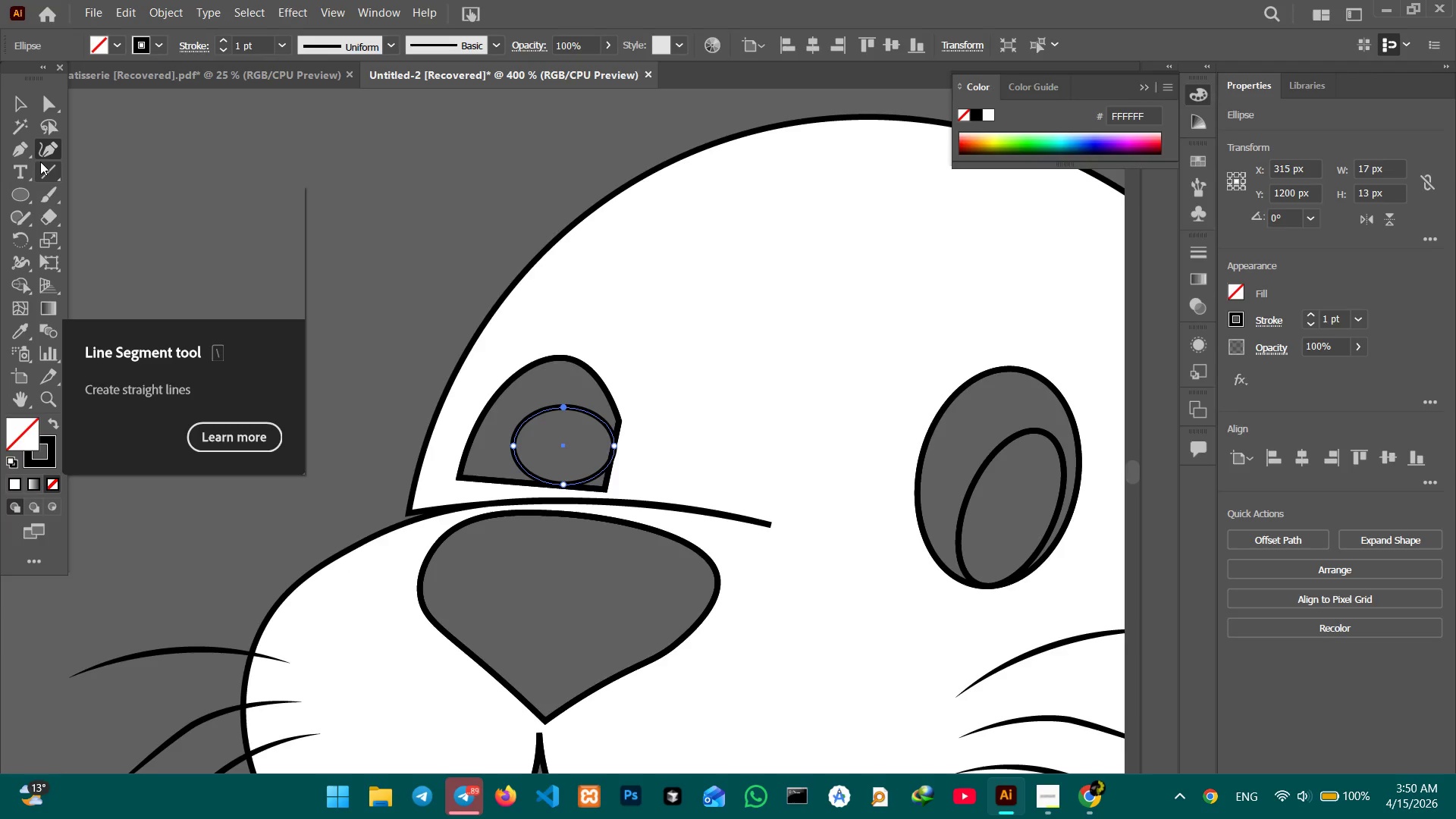 
key(Control+Equal)
 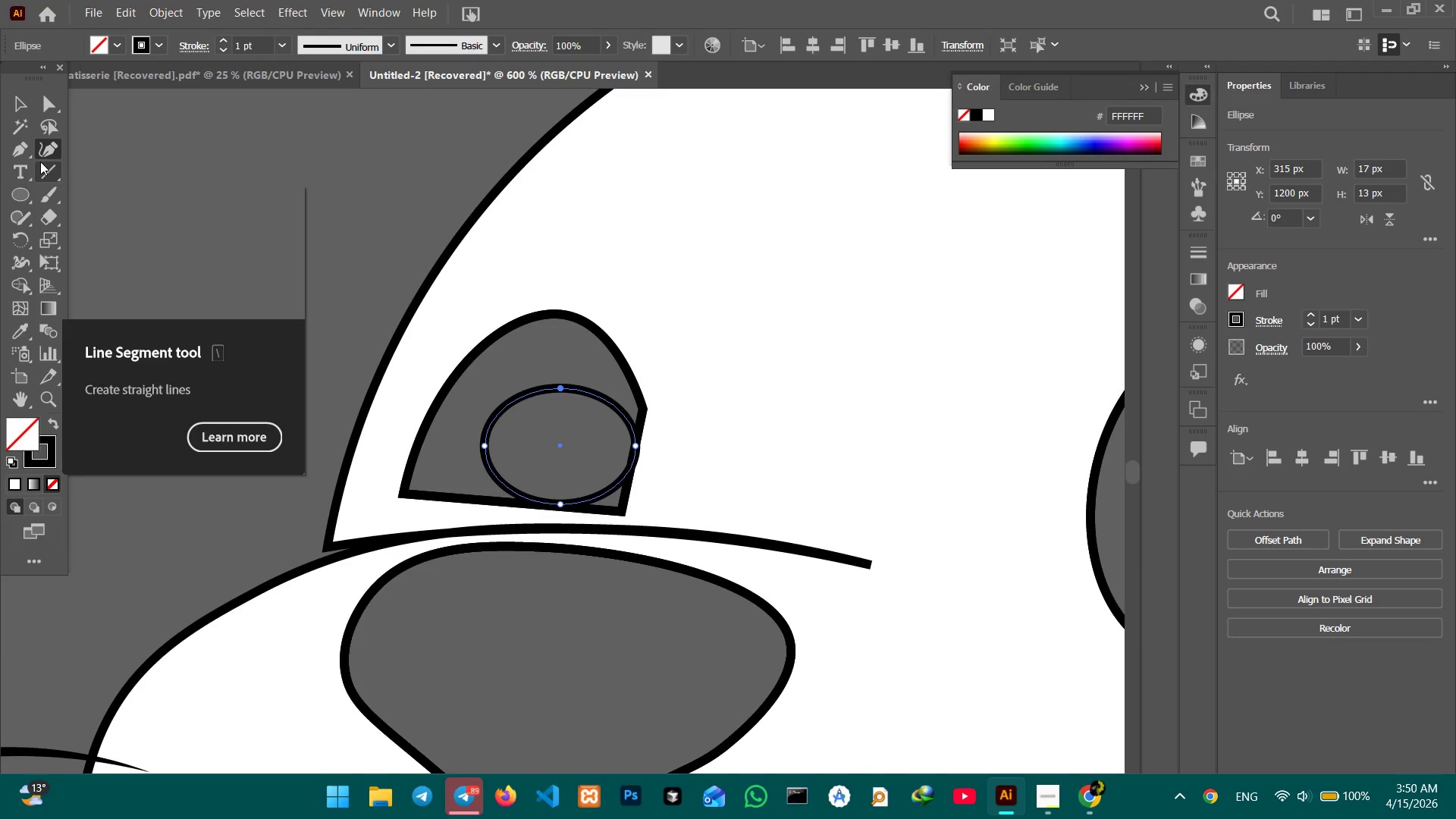 
key(Control+Equal)
 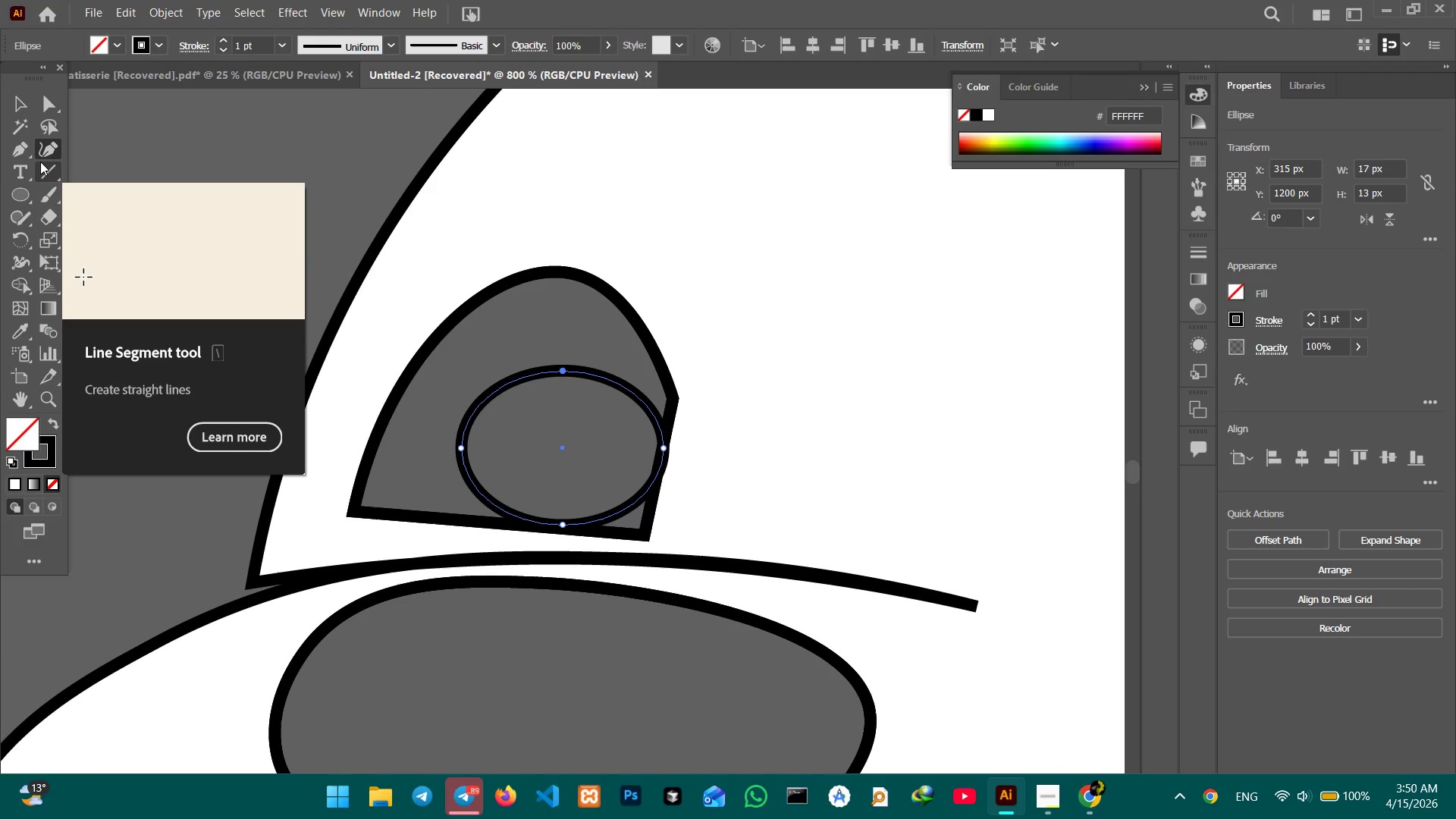 
hold_key(key=Space, duration=1.42)
 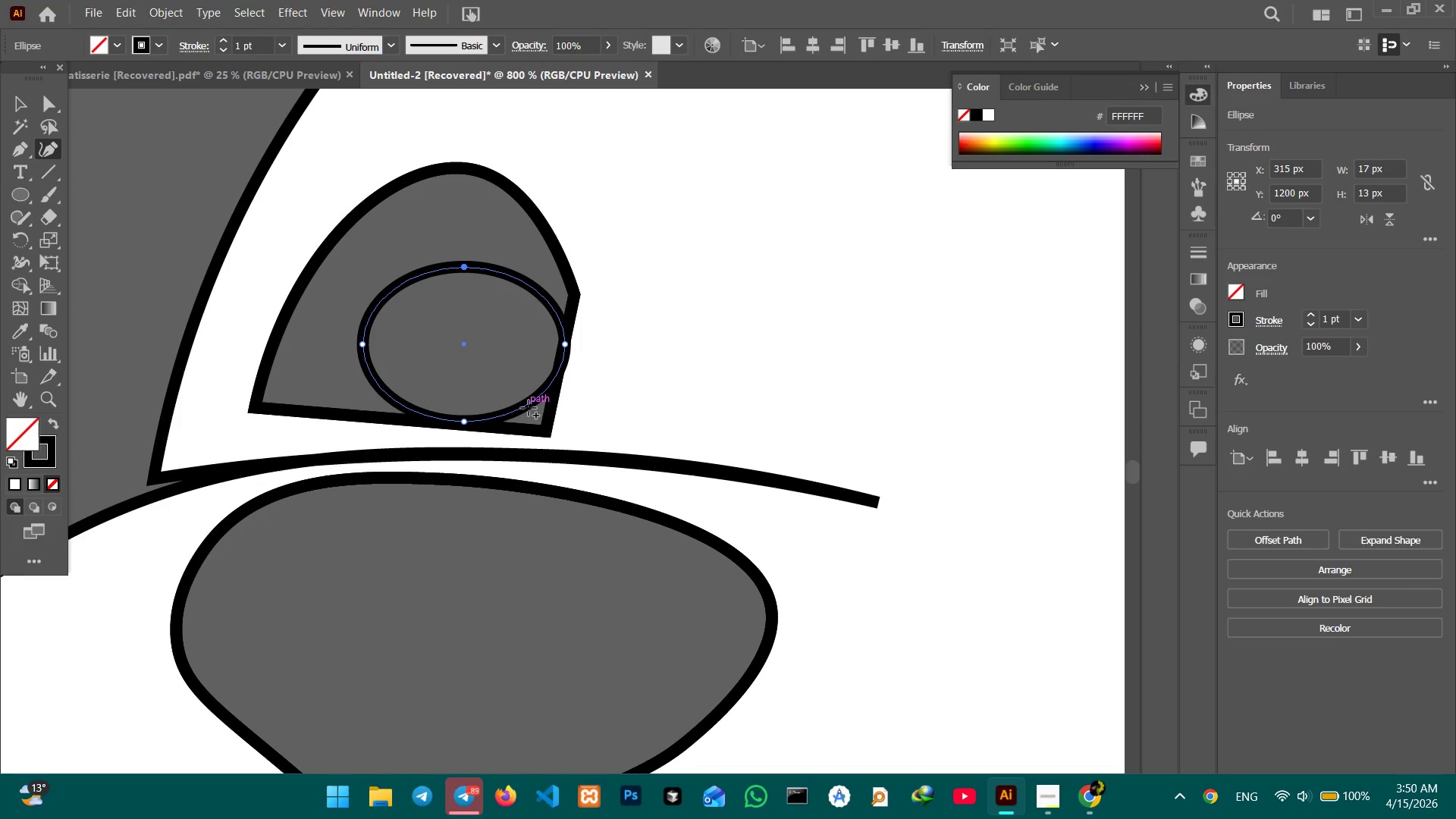 
left_click_drag(start_coordinate=[473, 403], to_coordinate=[375, 299])
 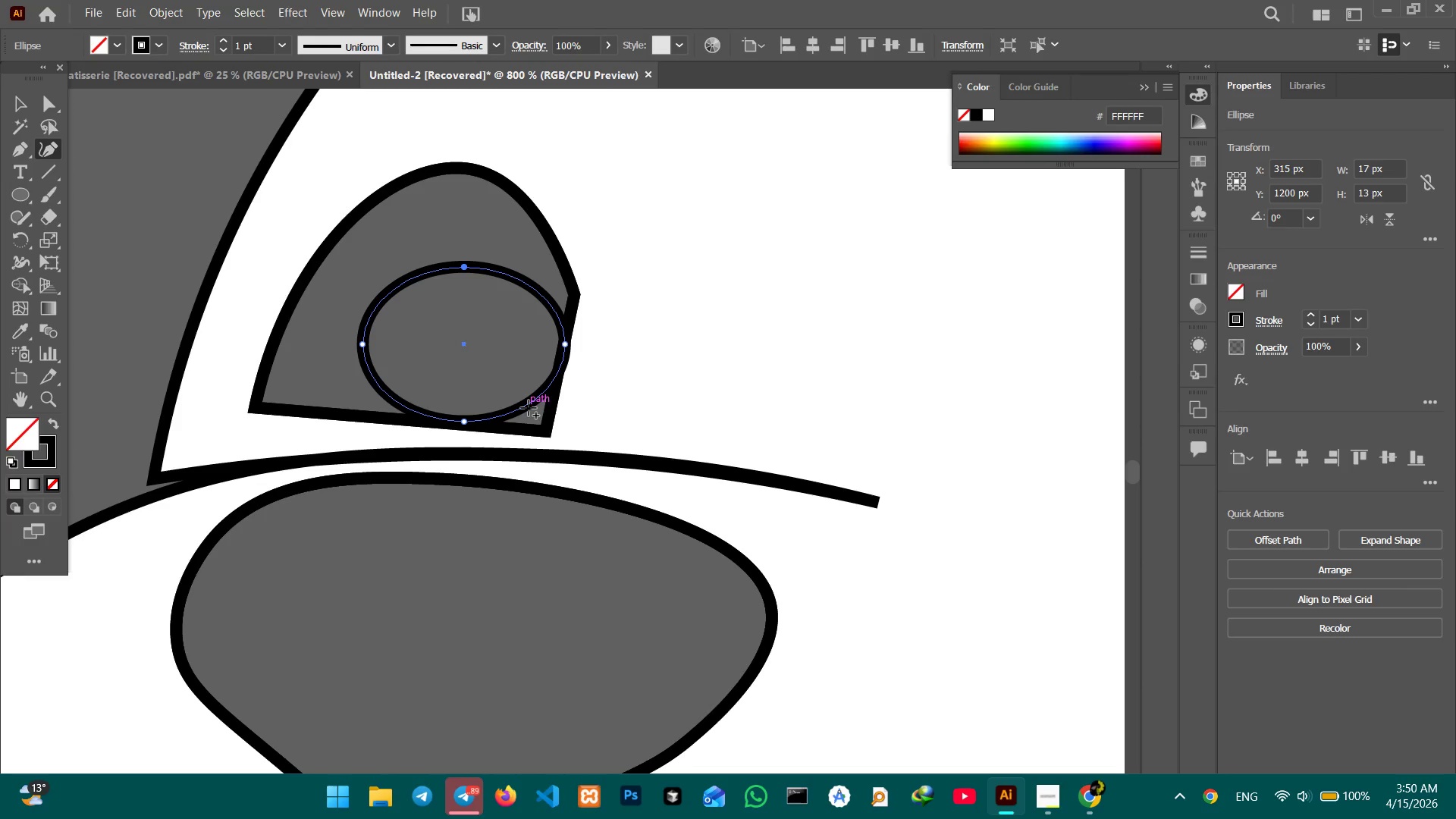 
left_click_drag(start_coordinate=[529, 408], to_coordinate=[538, 425])
 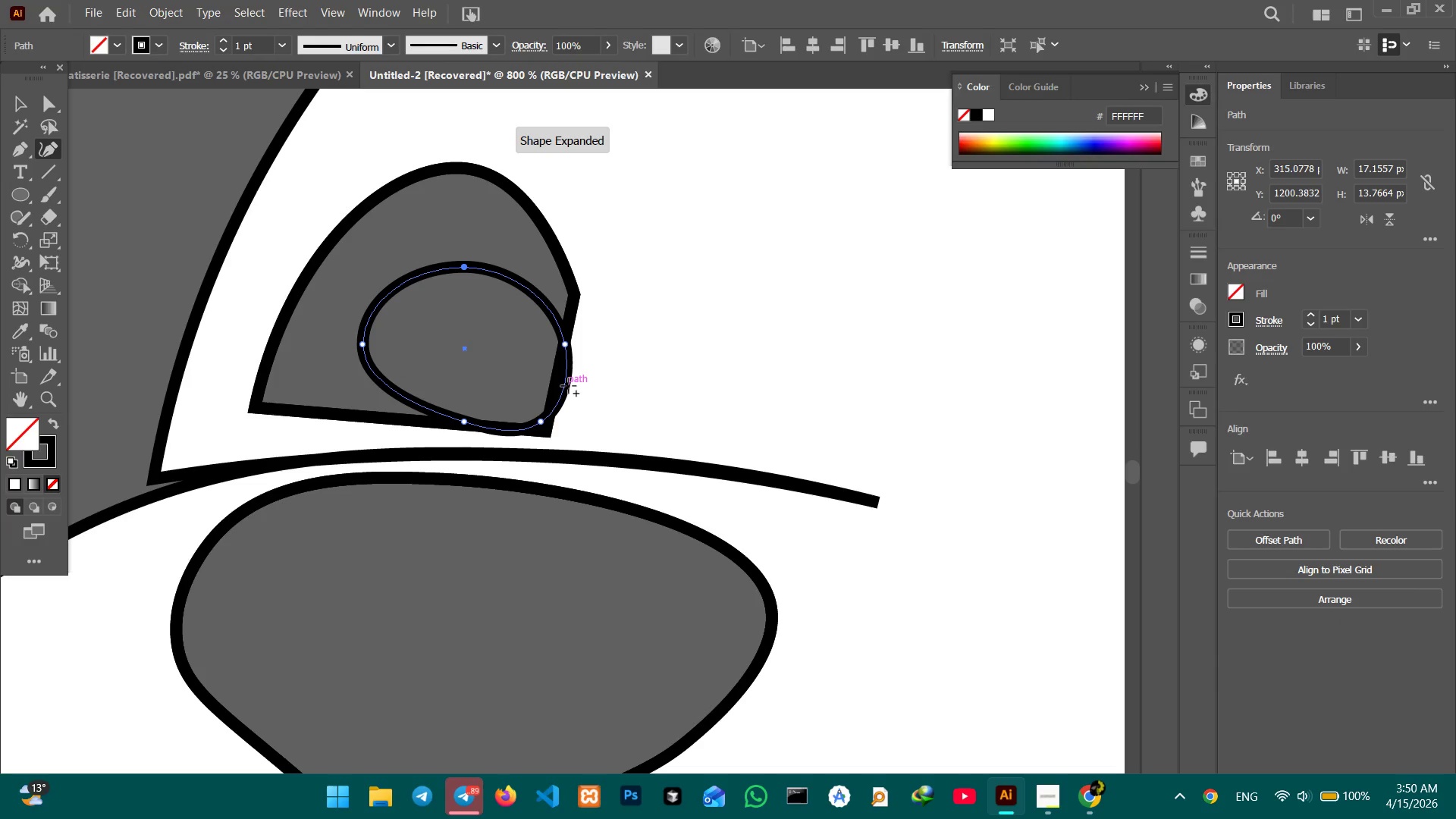 
left_click_drag(start_coordinate=[569, 386], to_coordinate=[557, 380])
 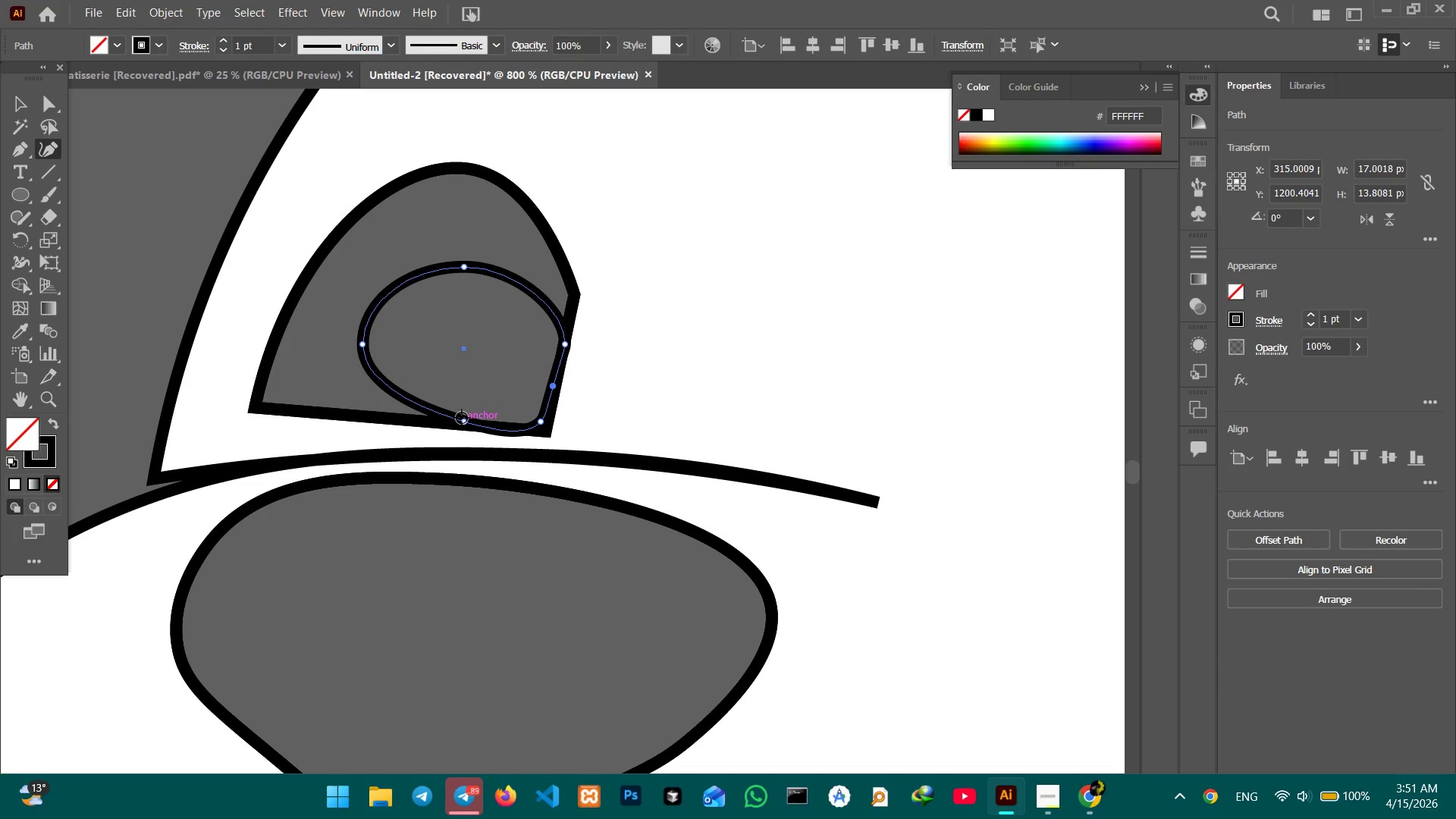 
left_click_drag(start_coordinate=[462, 418], to_coordinate=[435, 413])
 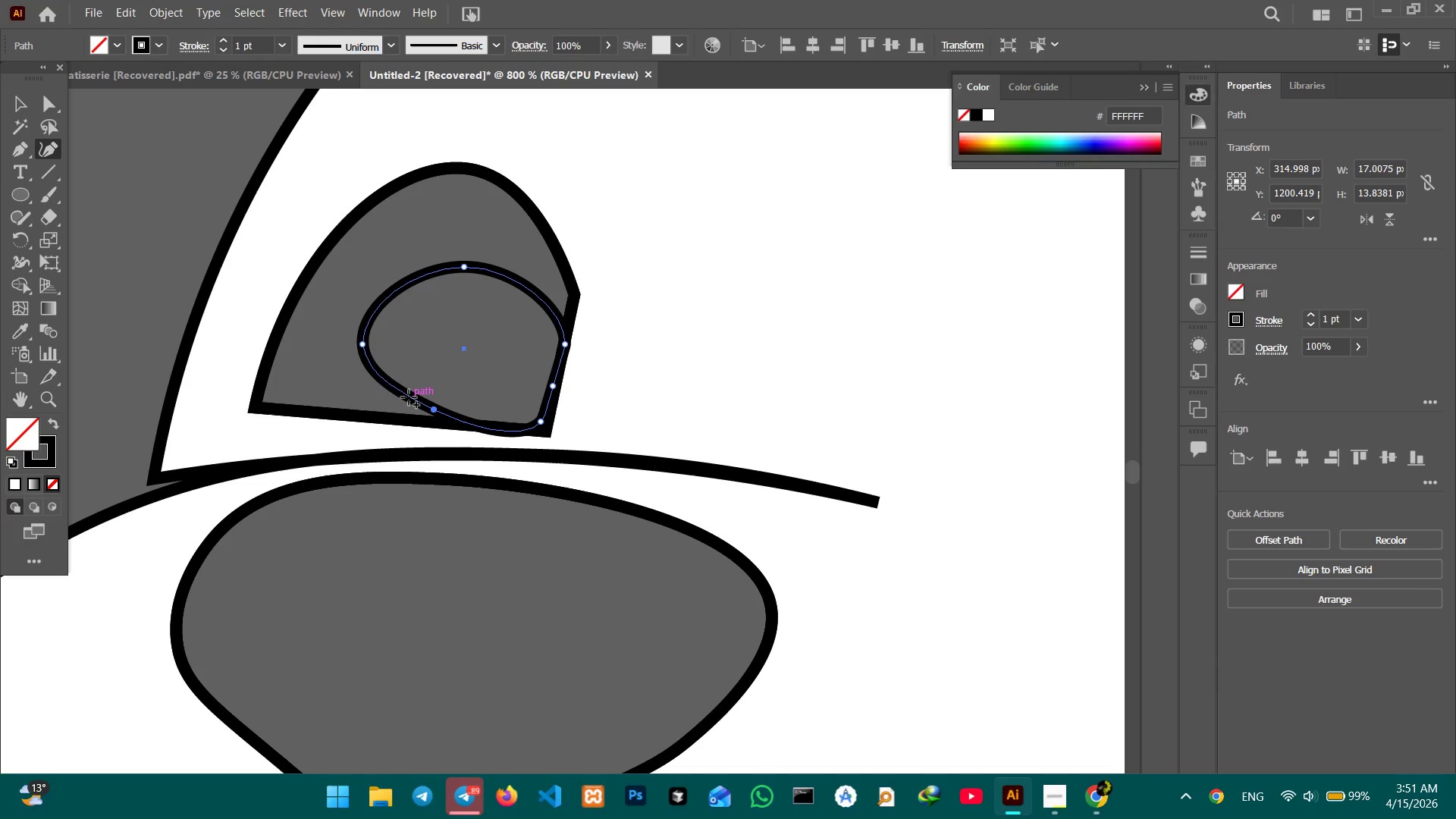 
left_click_drag(start_coordinate=[409, 397], to_coordinate=[393, 405])
 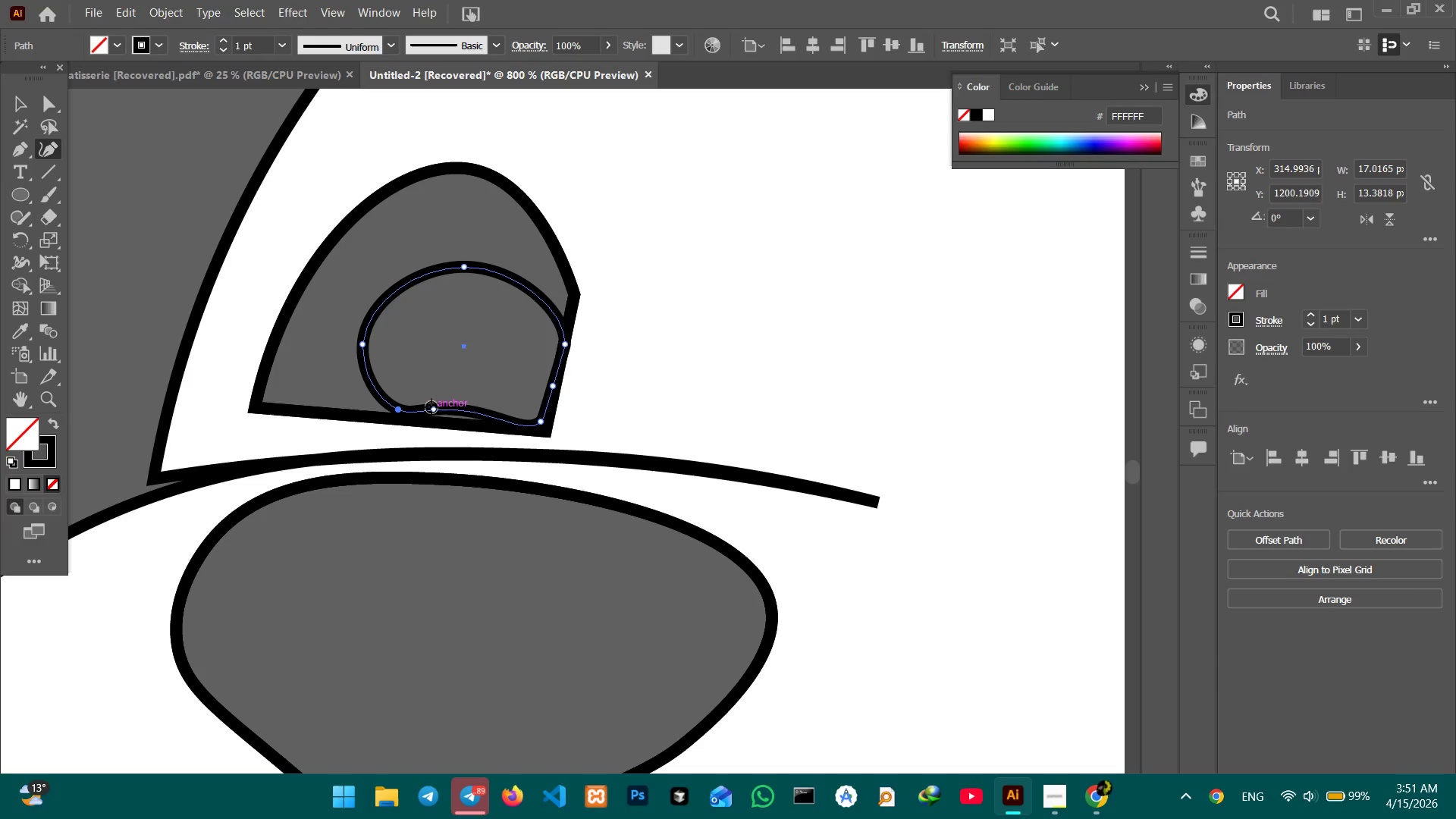 
left_click_drag(start_coordinate=[431, 407], to_coordinate=[441, 416])
 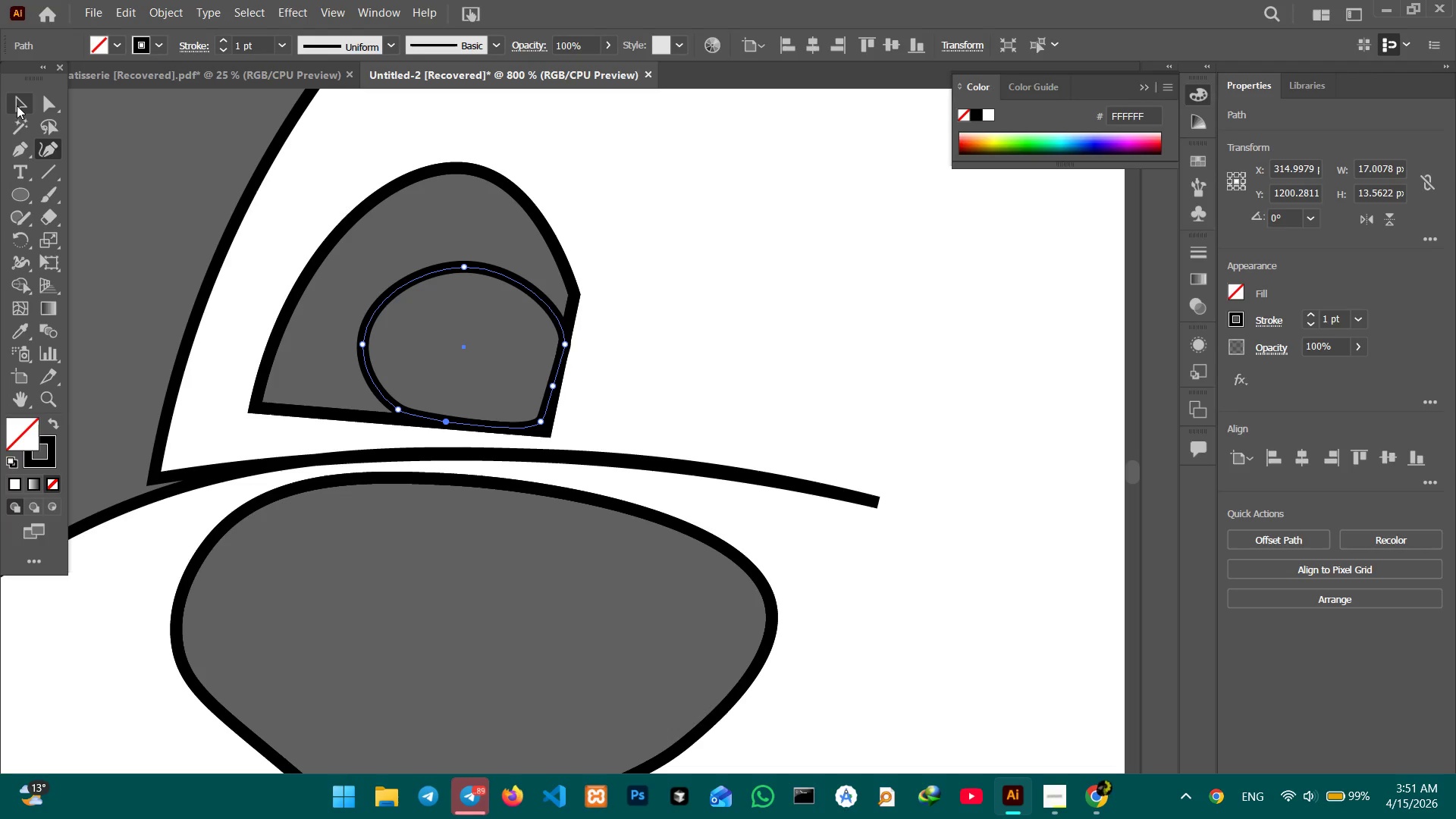 
left_click([17, 105])
 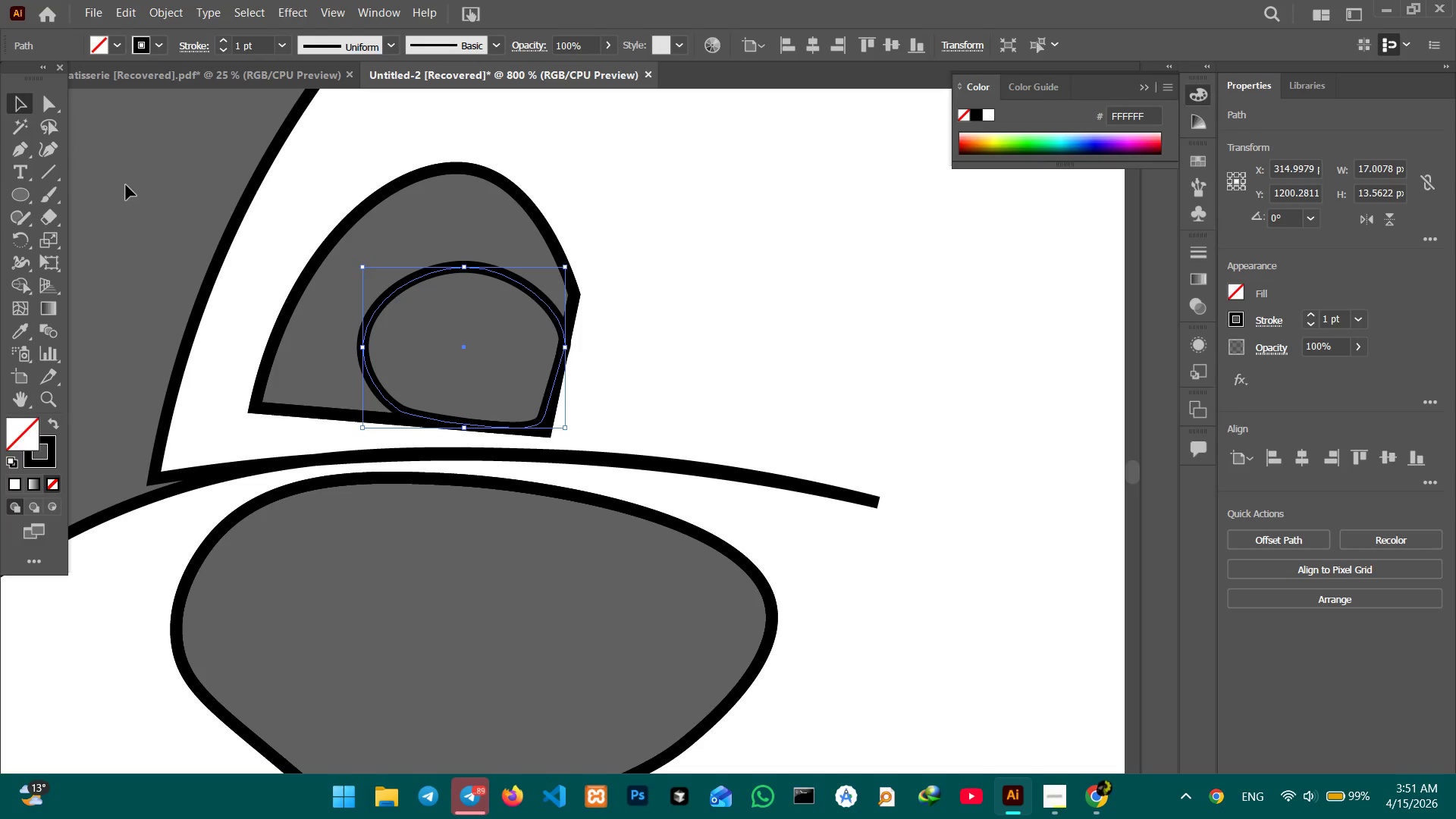 
double_click([136, 188])
 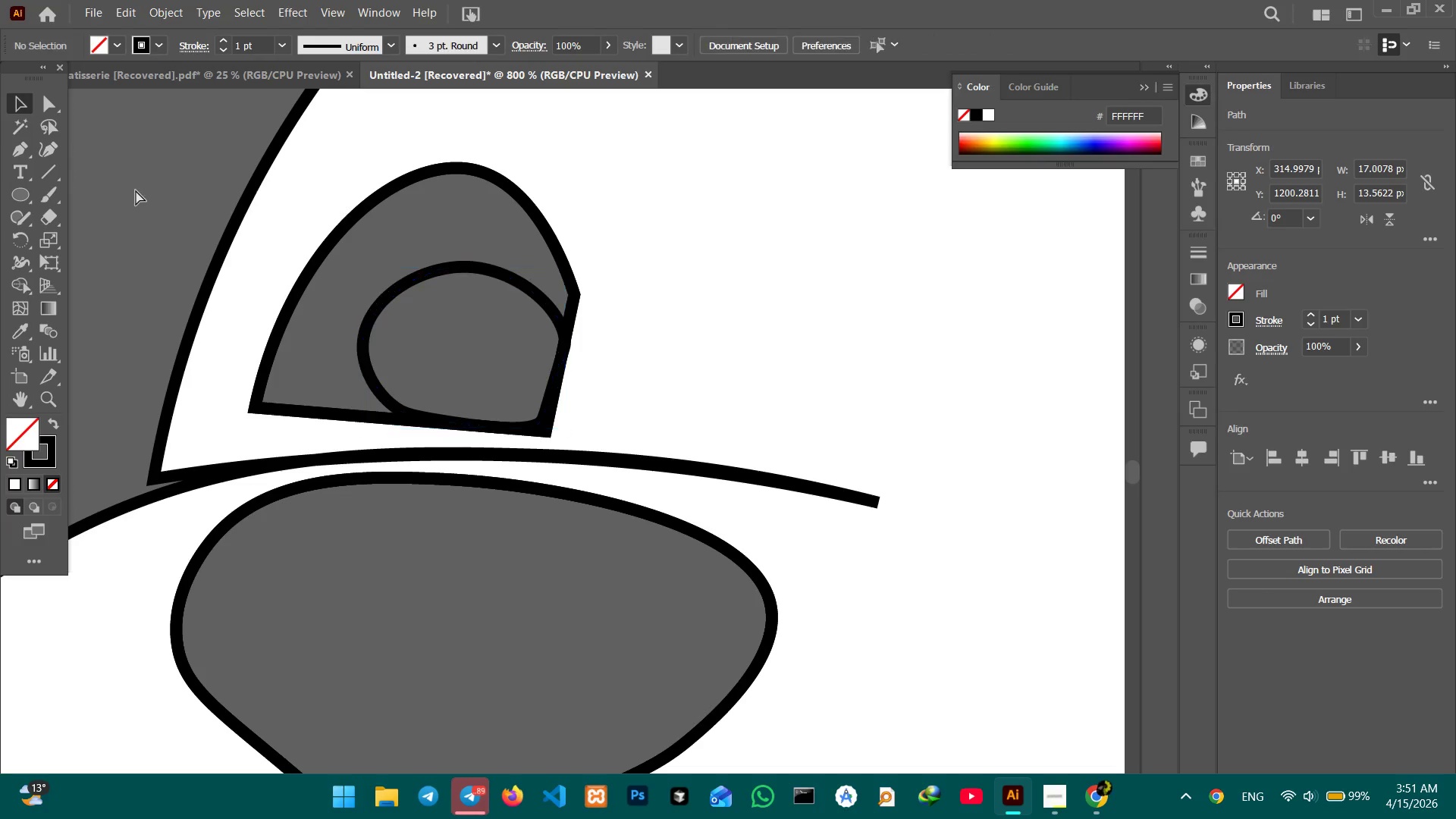 
key(Control+Minus)
 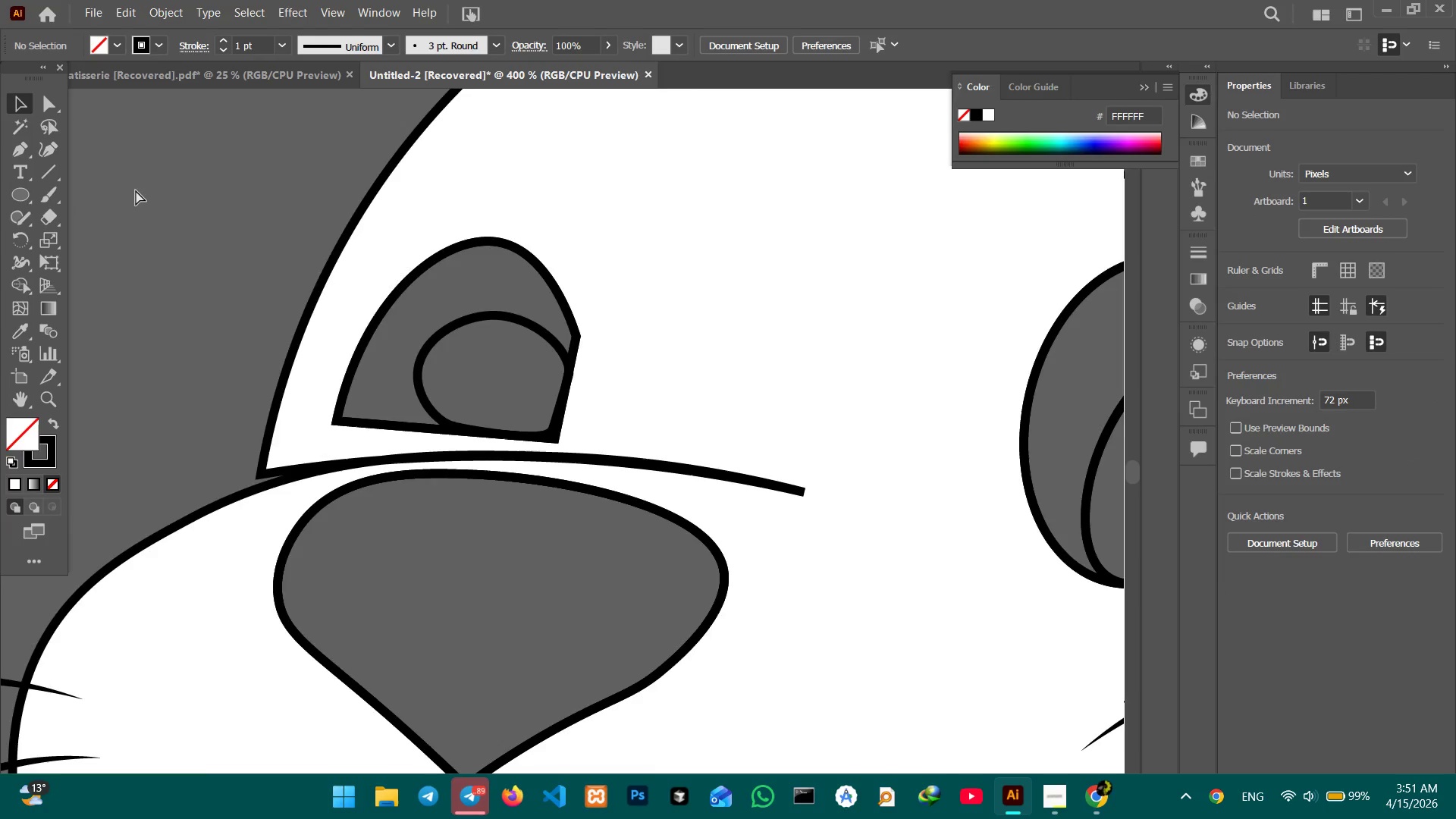 
key(Control+Minus)
 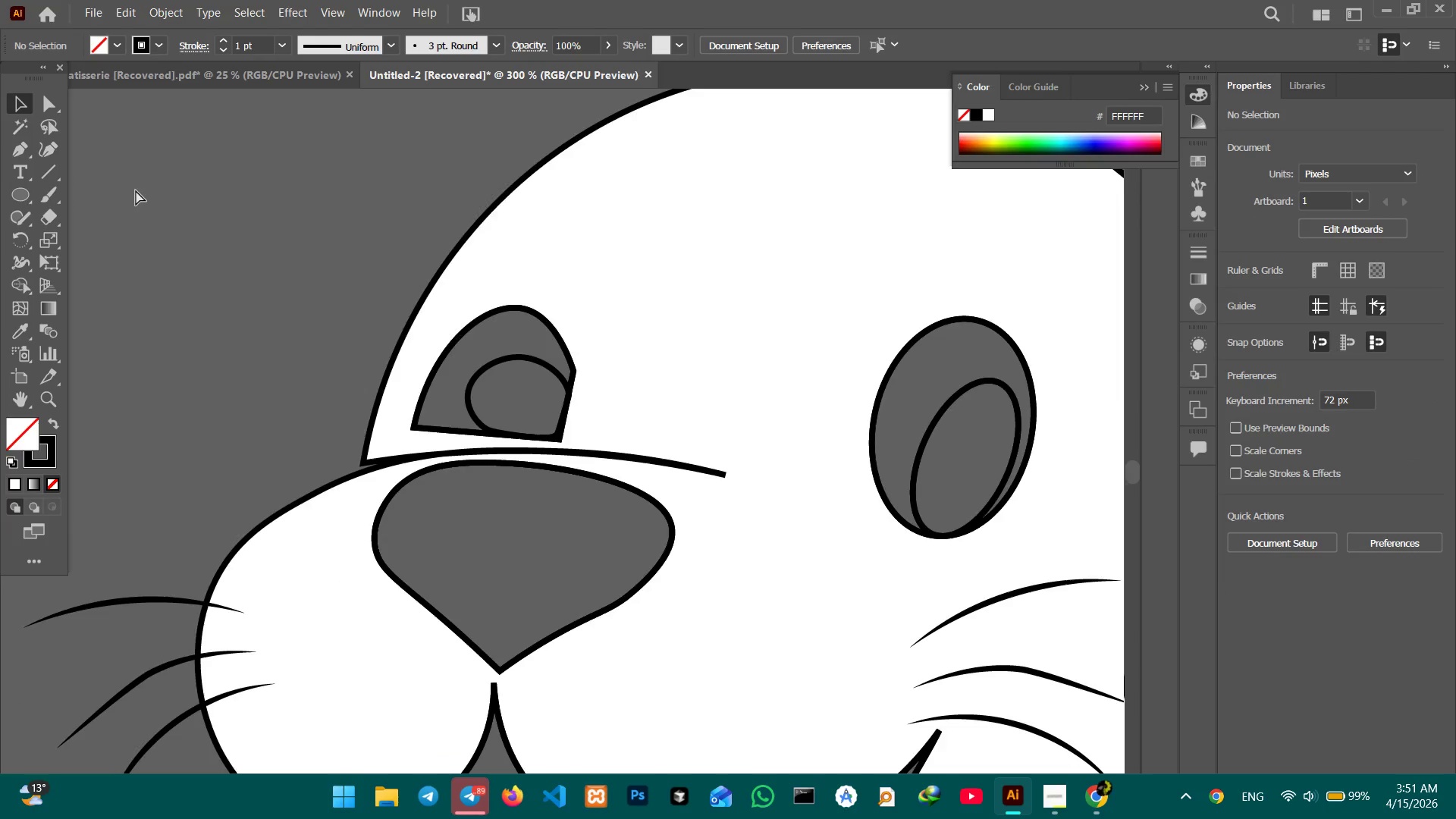 
key(Control+Minus)
 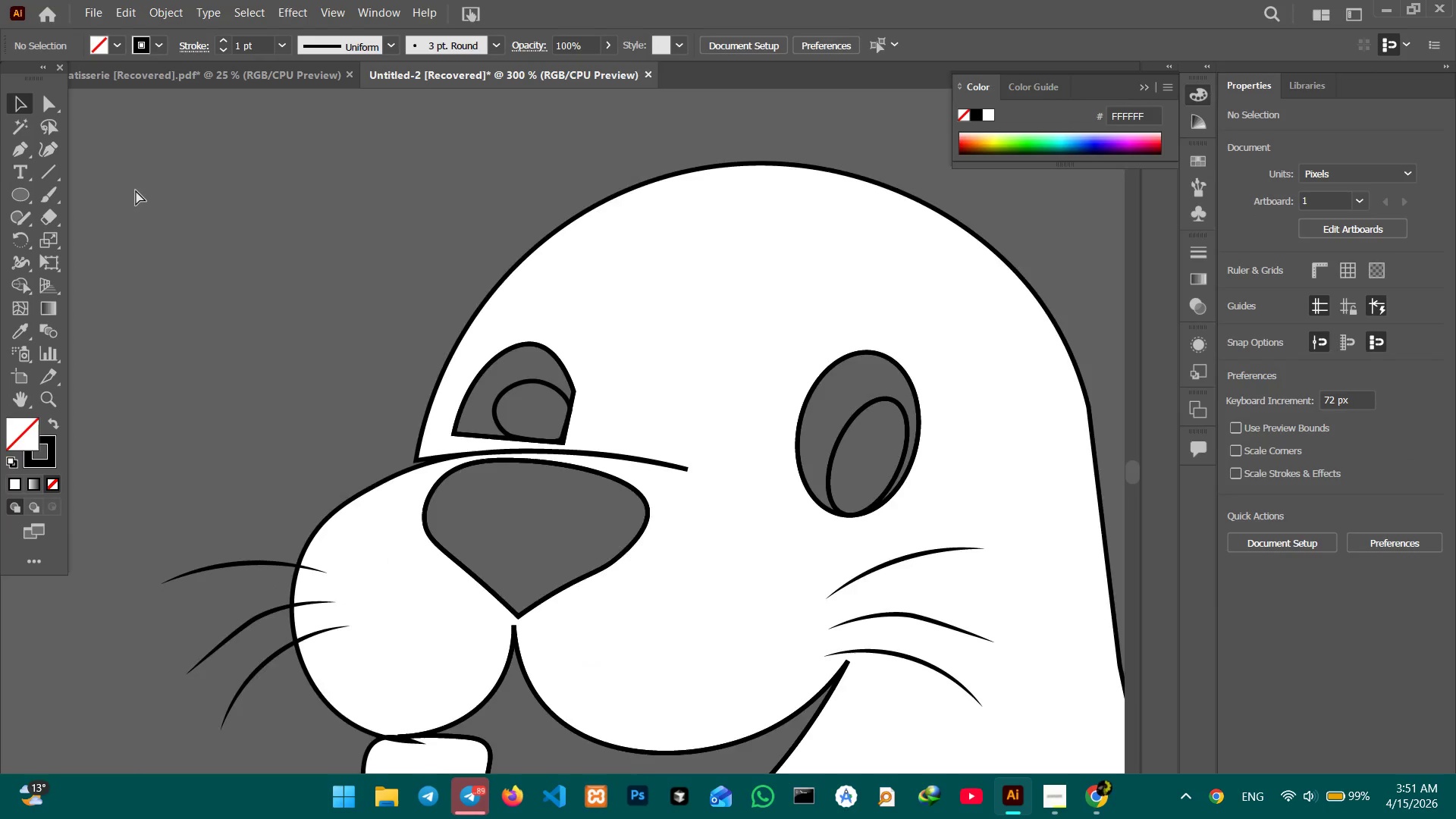 
key(Control+Minus)
 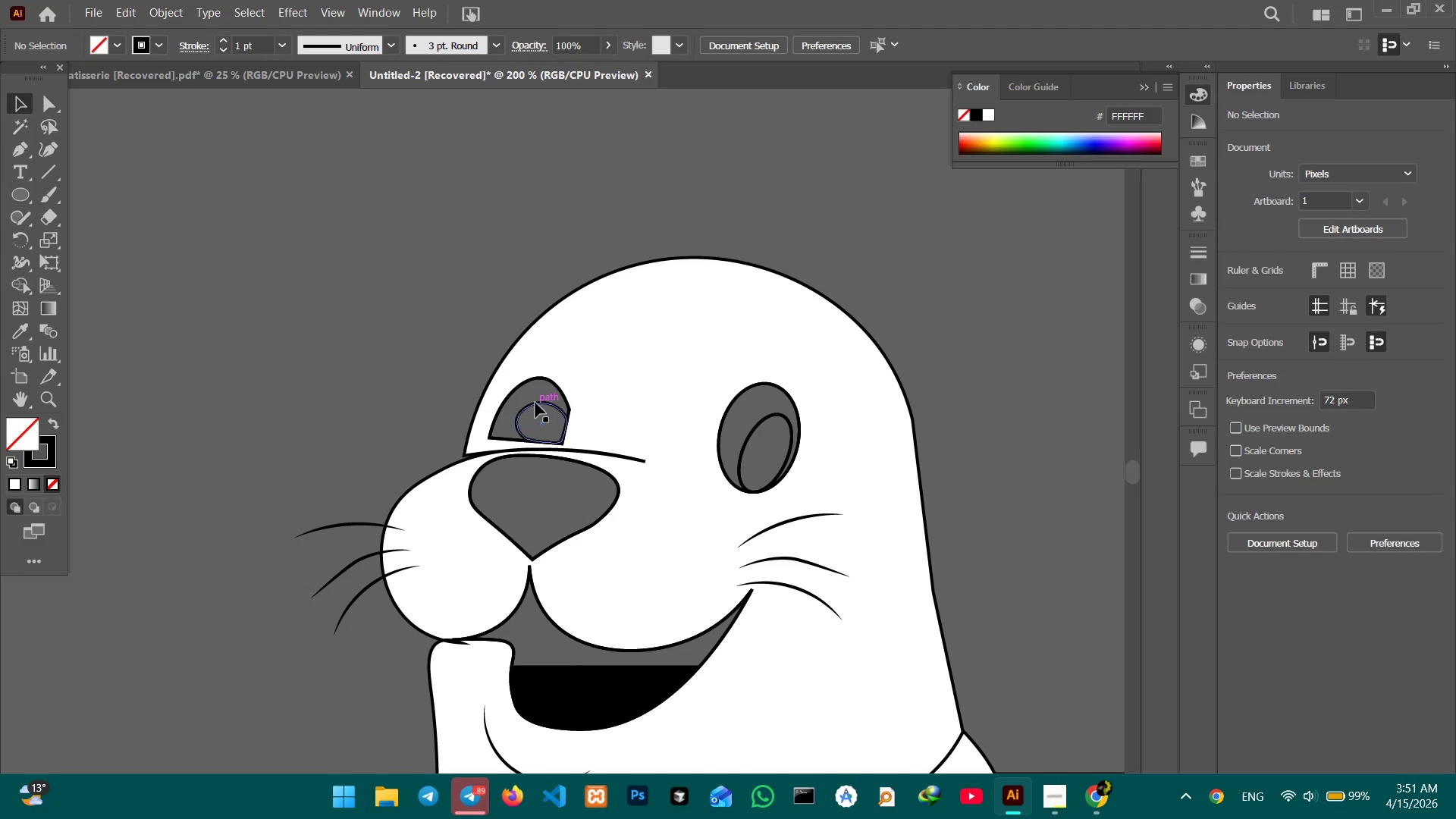 
hold_key(key=ShiftLeft, duration=1.78)
left_click([745, 440])
 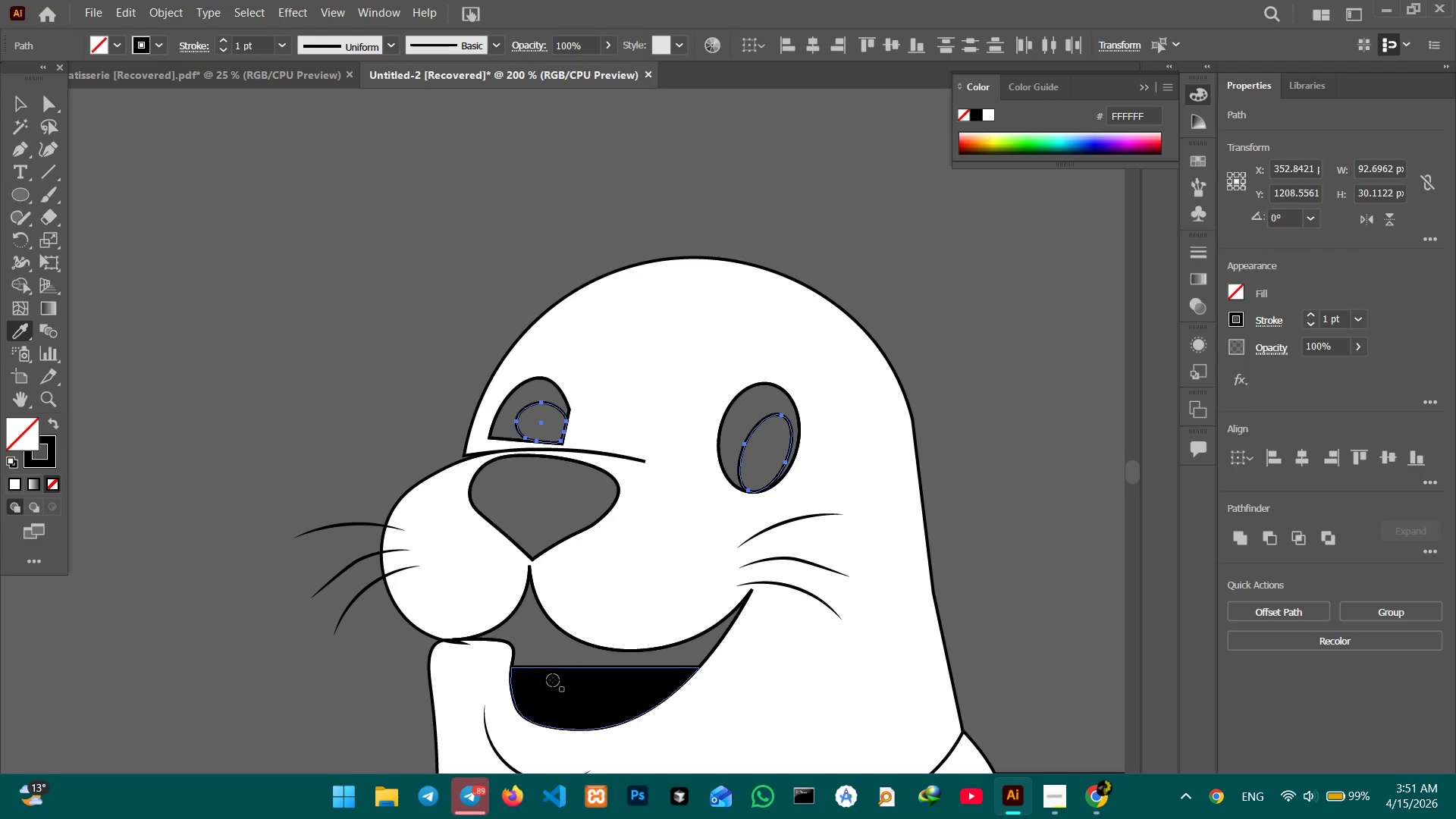 
left_click([548, 713])
 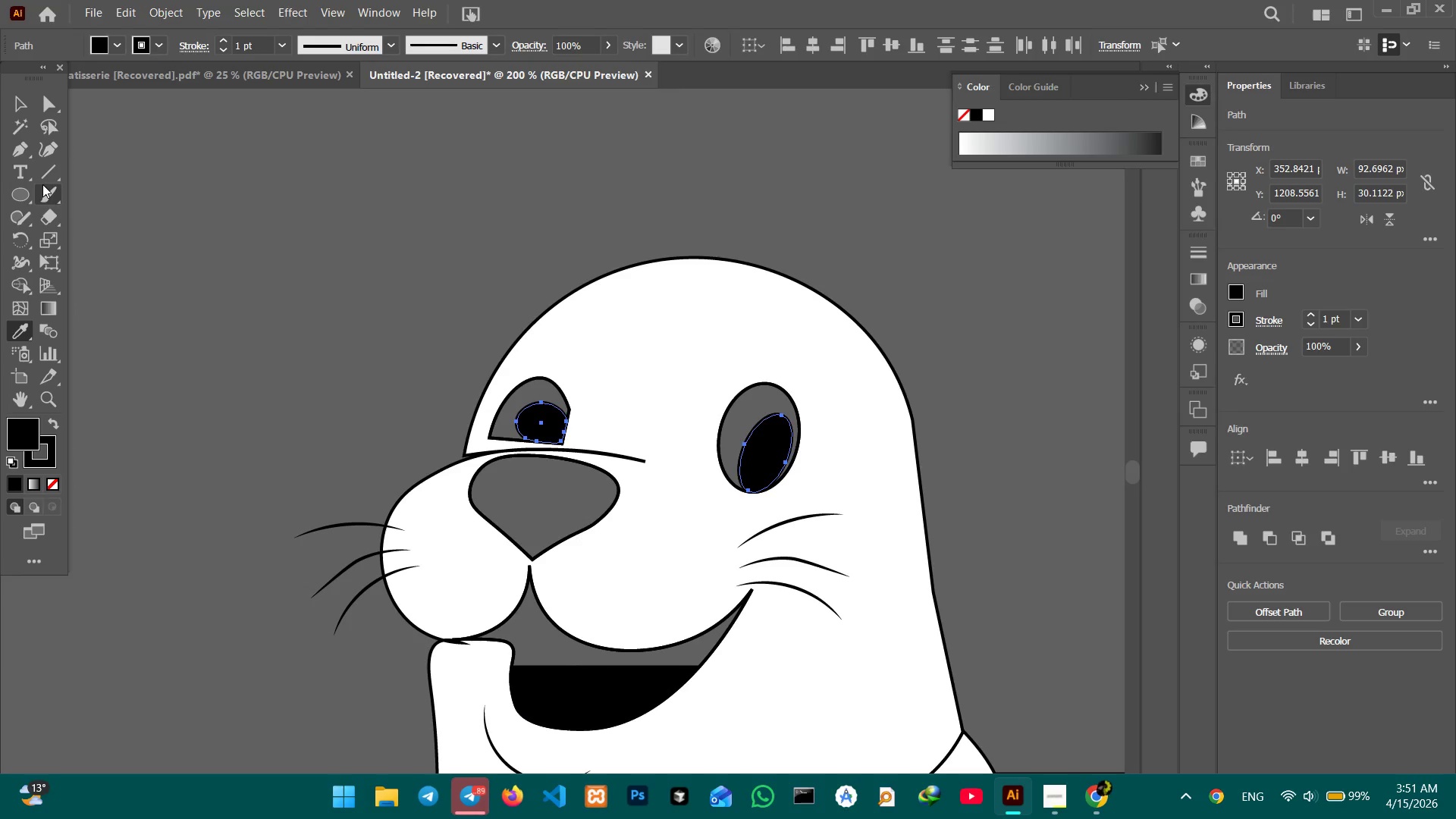 
left_click([13, 102])
 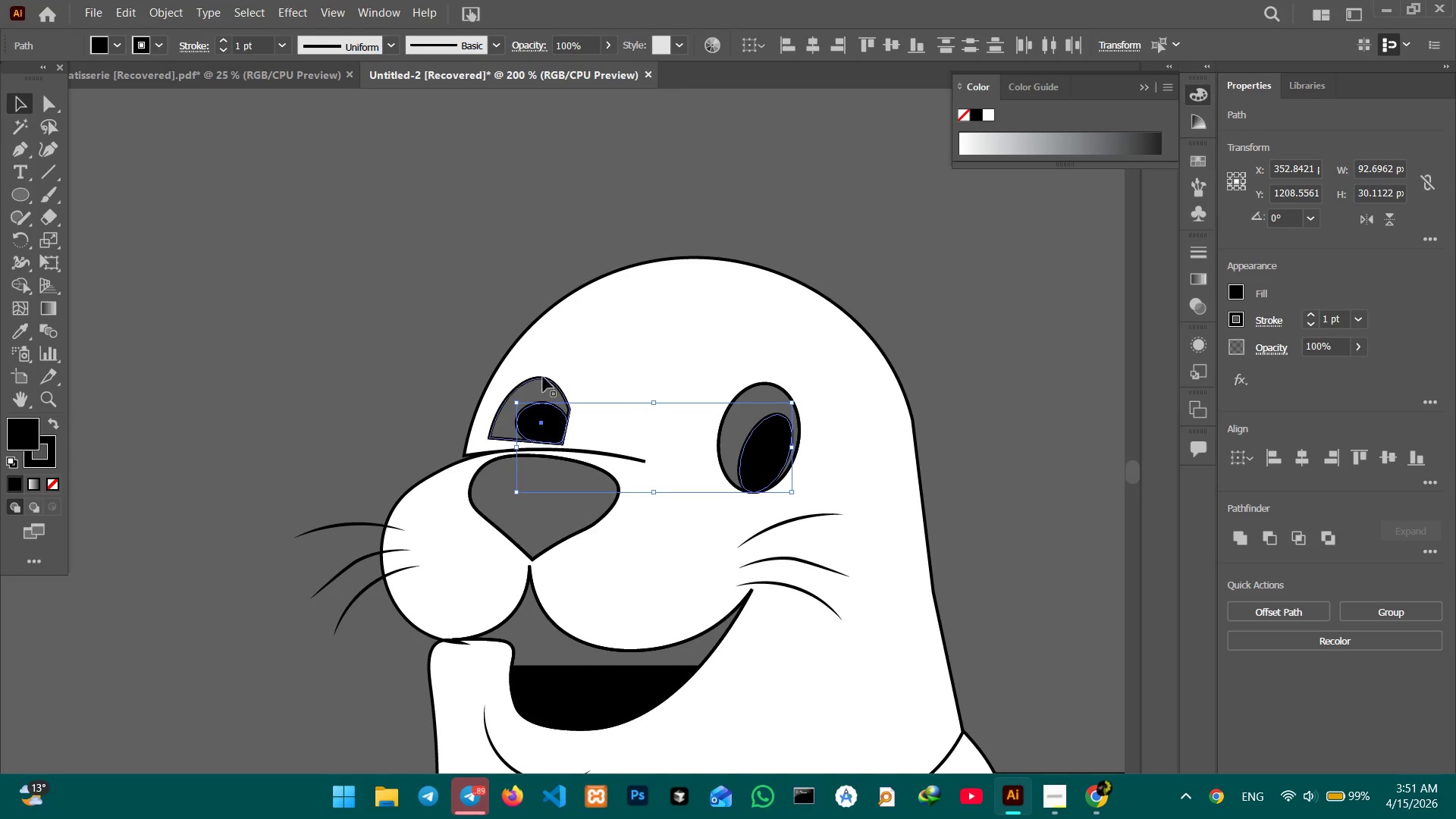 
left_click([544, 372])
 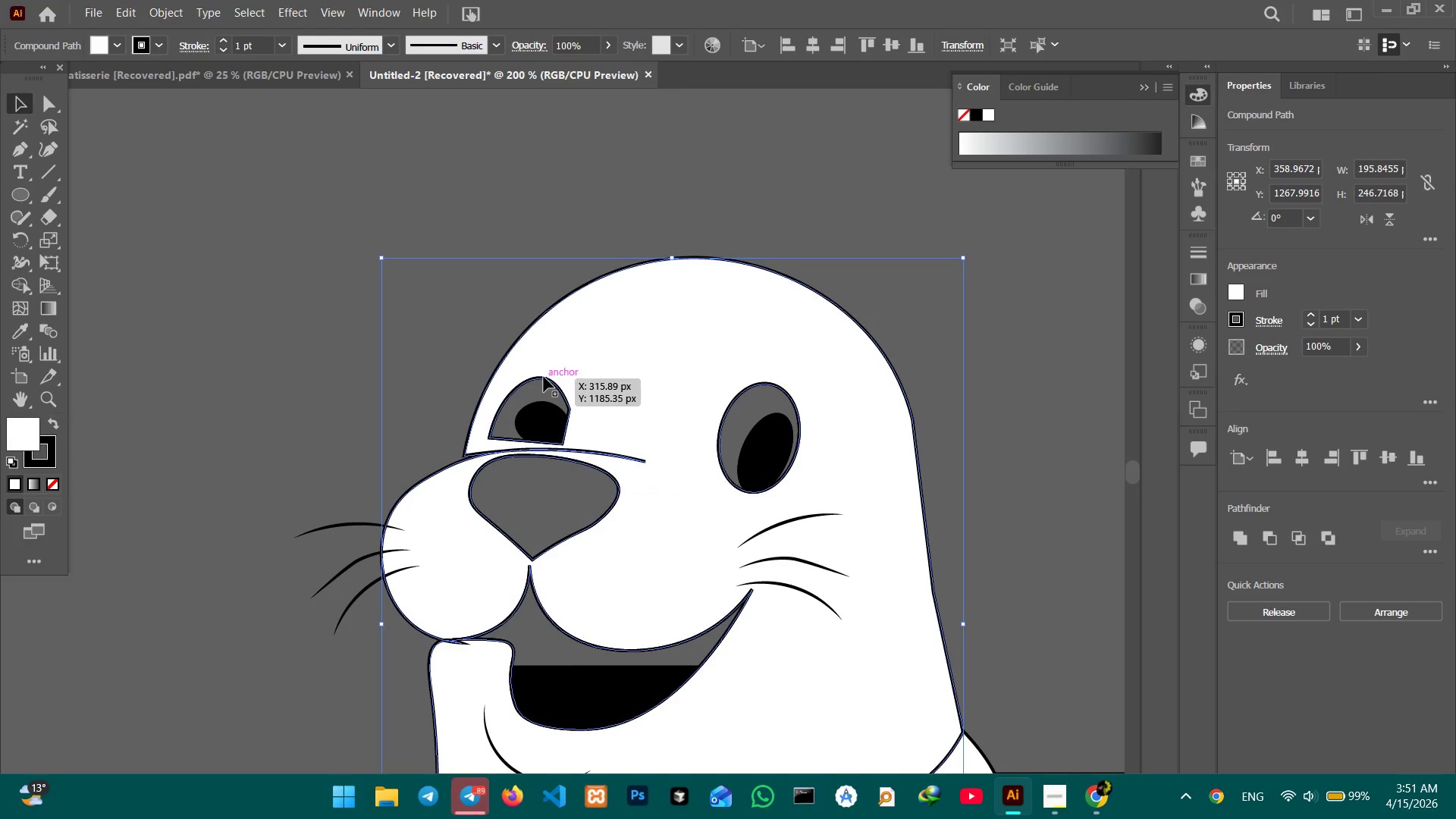 
left_click([544, 377])
 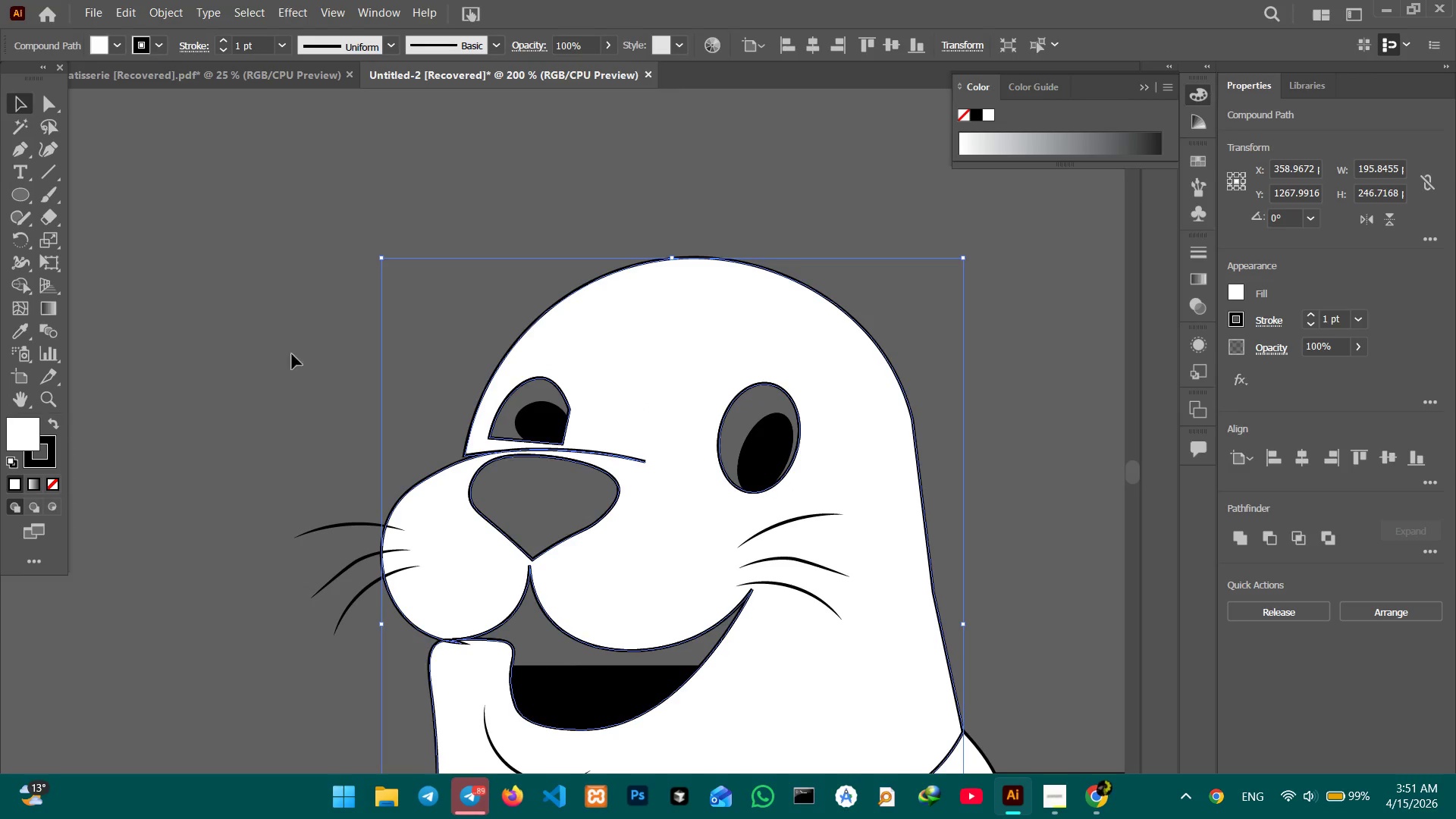 
left_click_drag(start_coordinate=[289, 285], to_coordinate=[967, 524])
 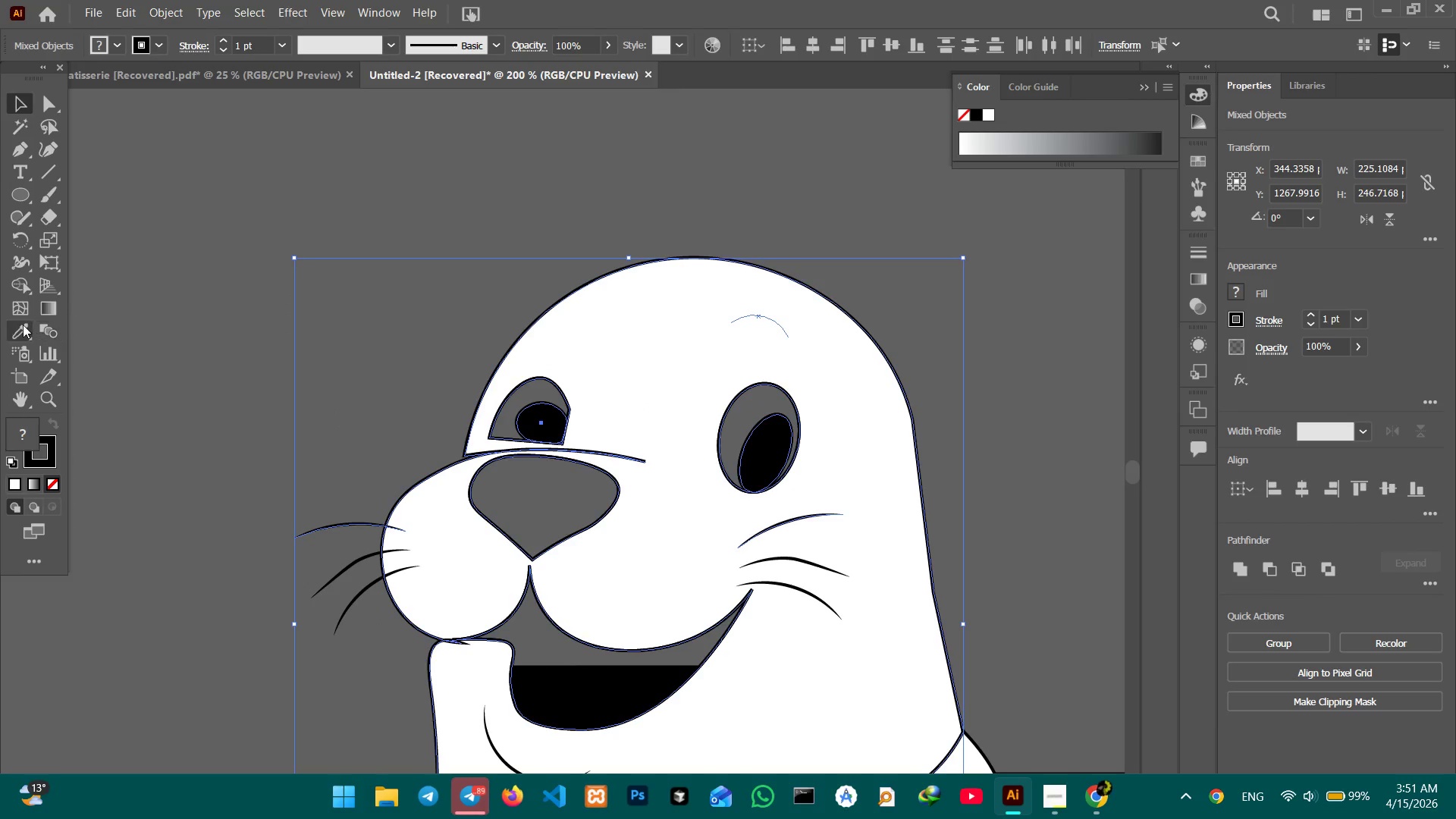 
left_click([23, 325])
 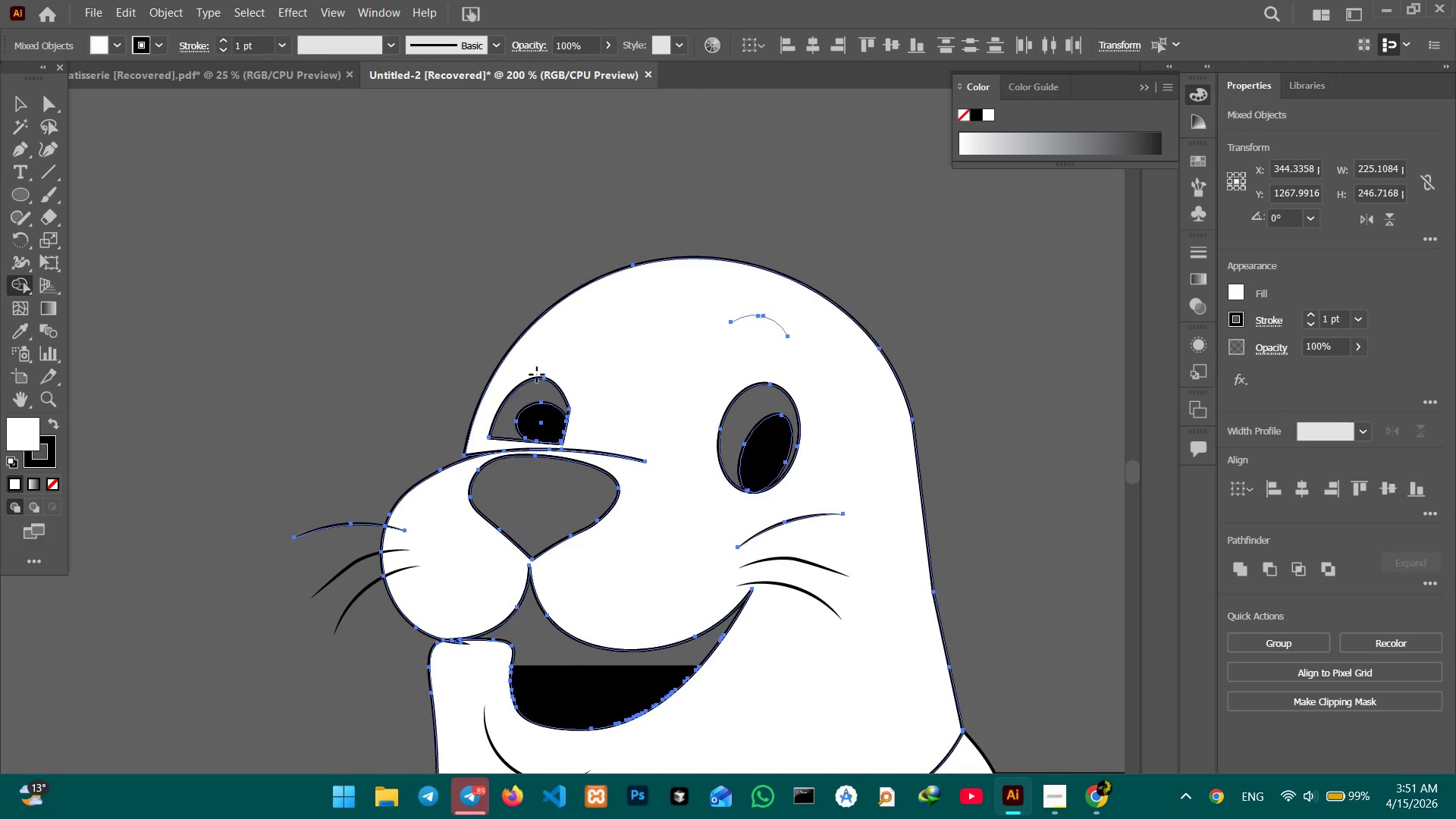 
left_click([534, 391])
 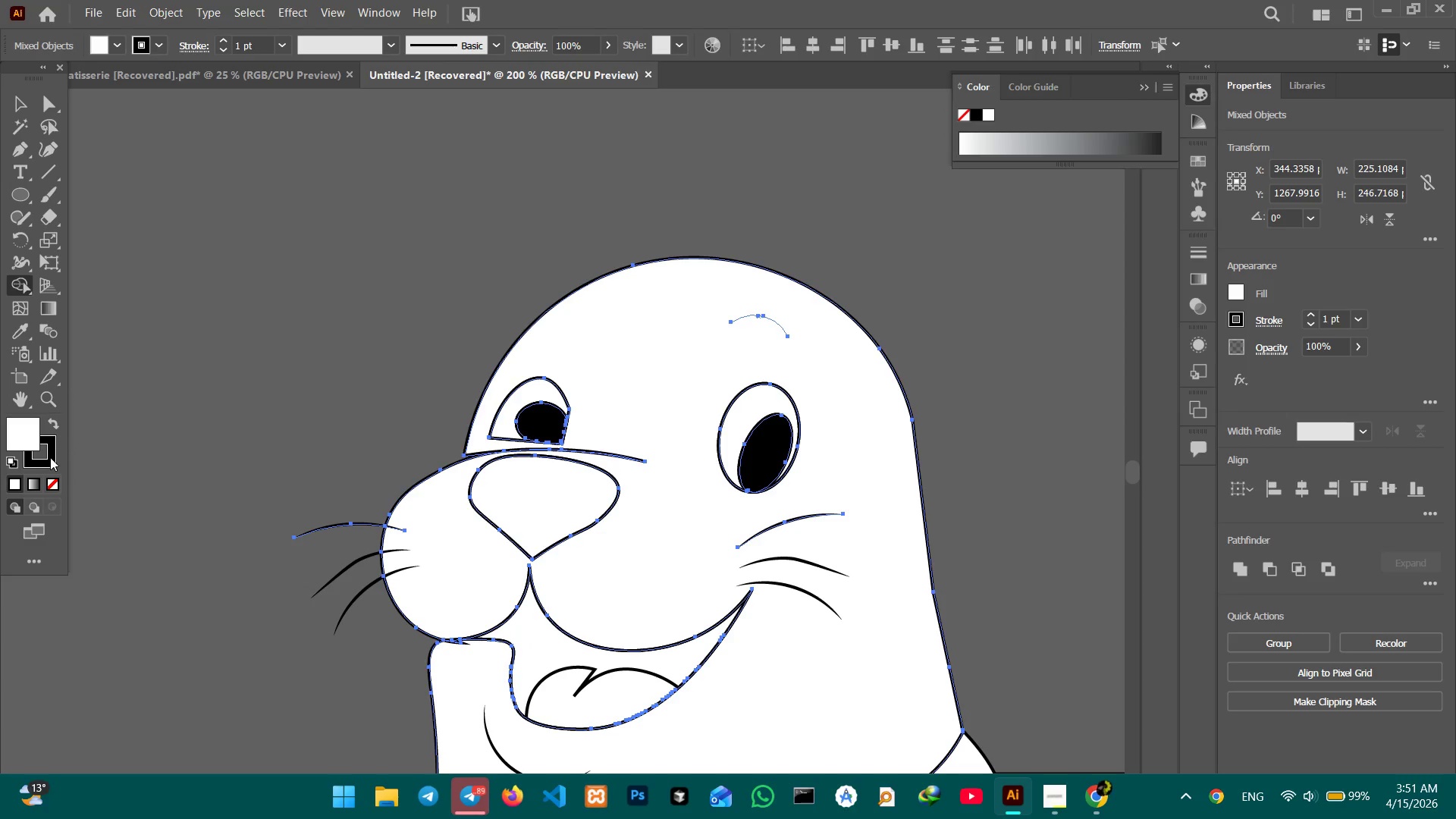 
left_click([49, 458])
 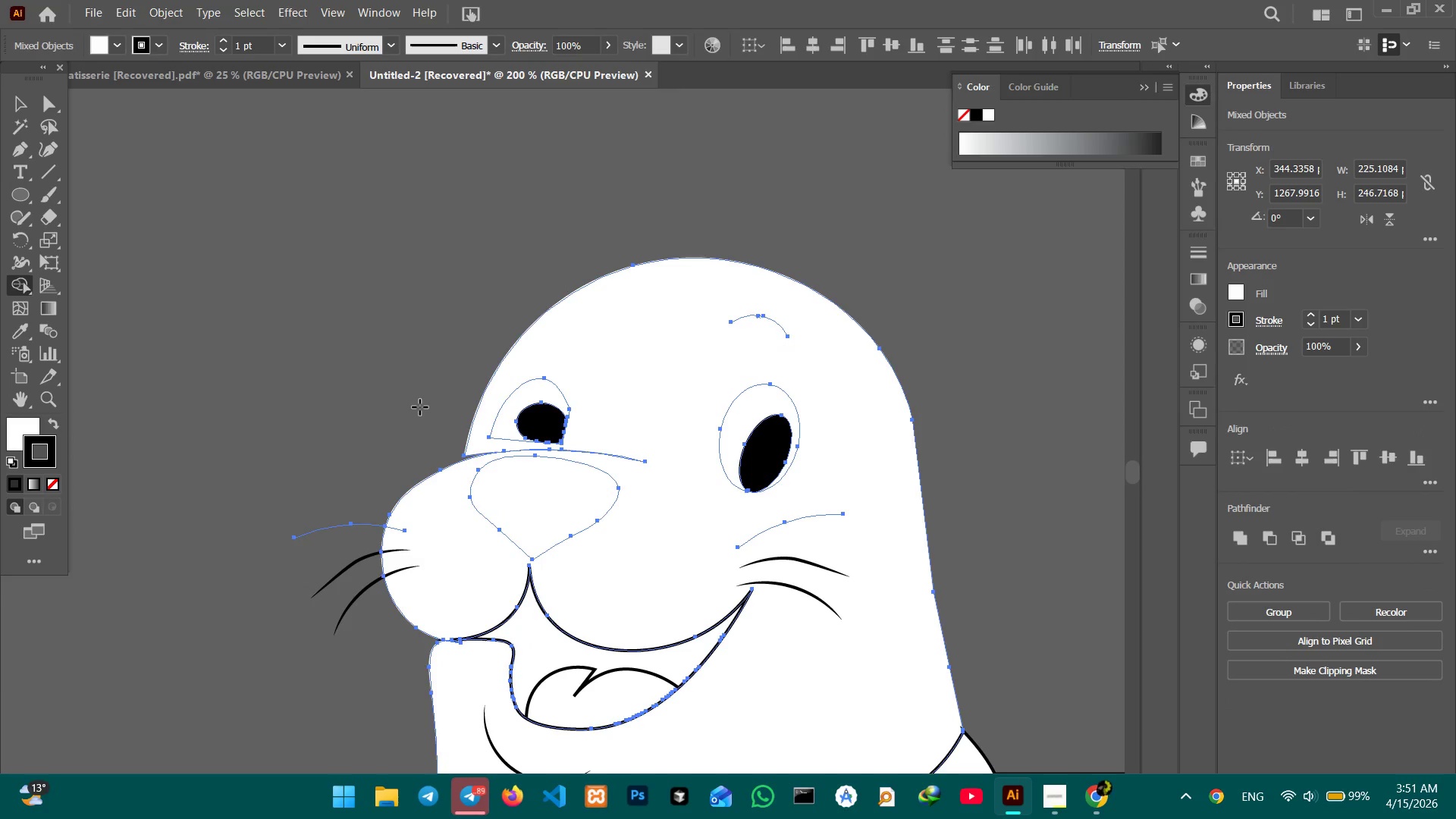 
key(Control+Z)
 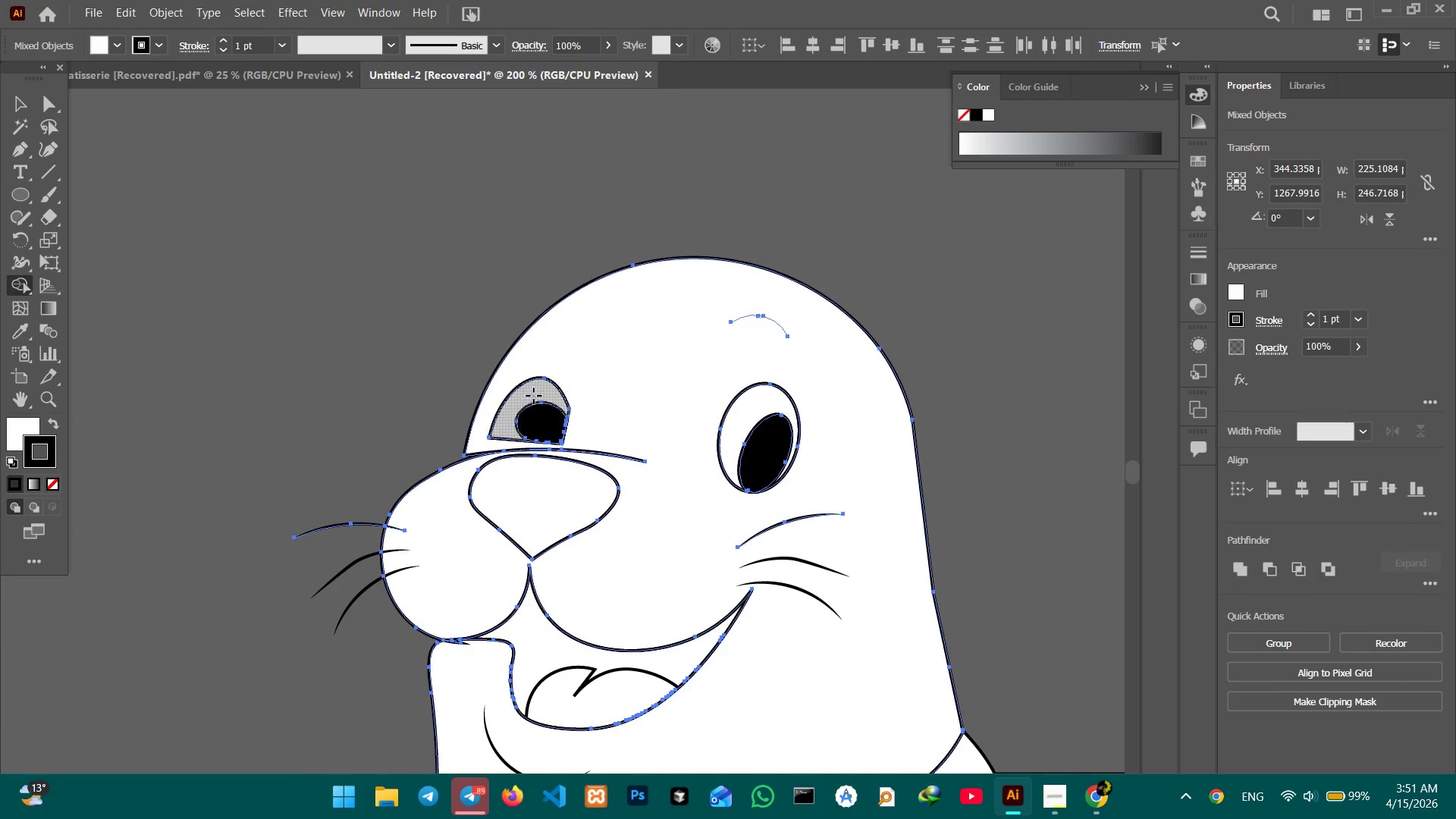 
left_click([538, 394])
 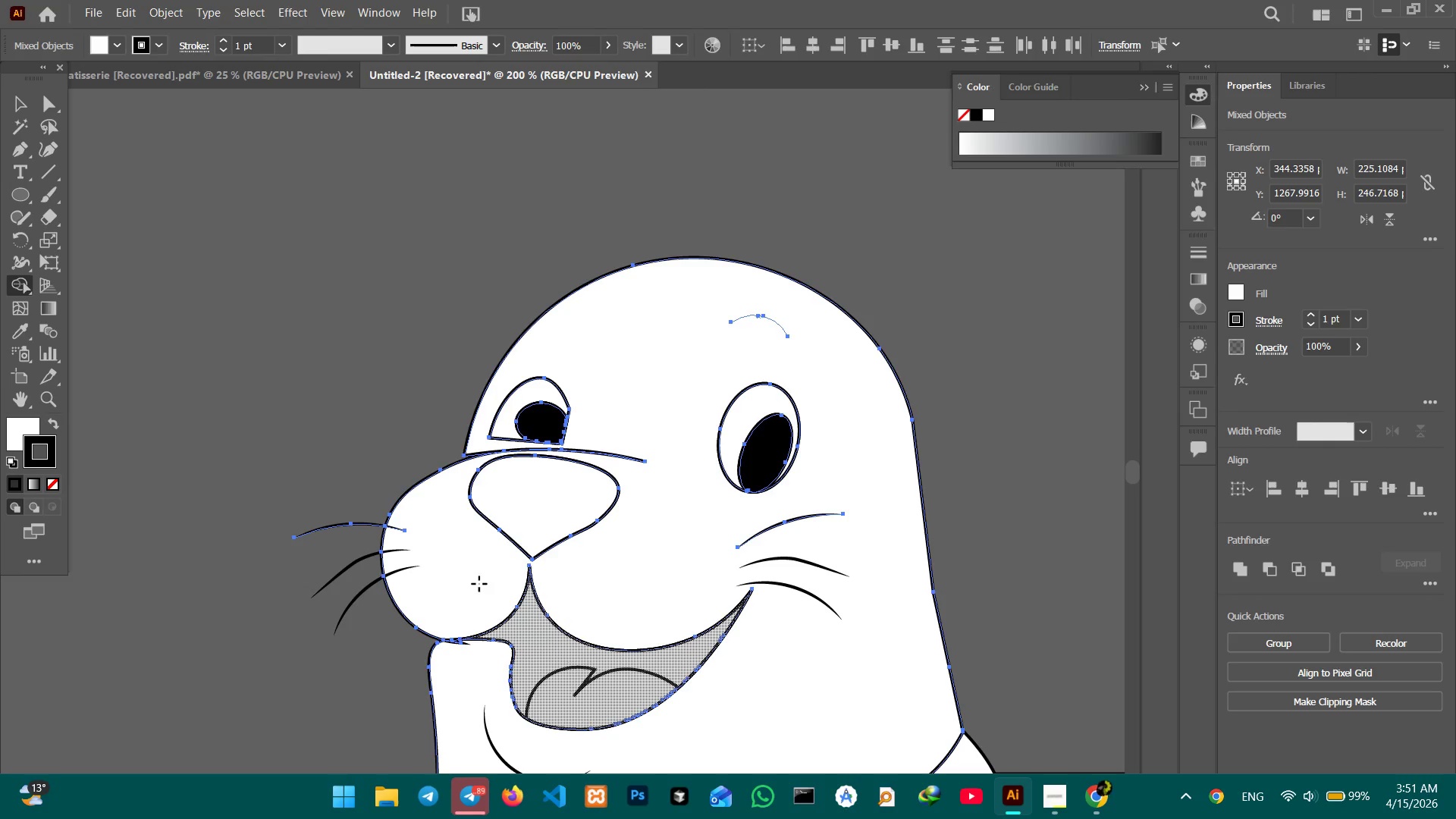 
wait(5.33)
 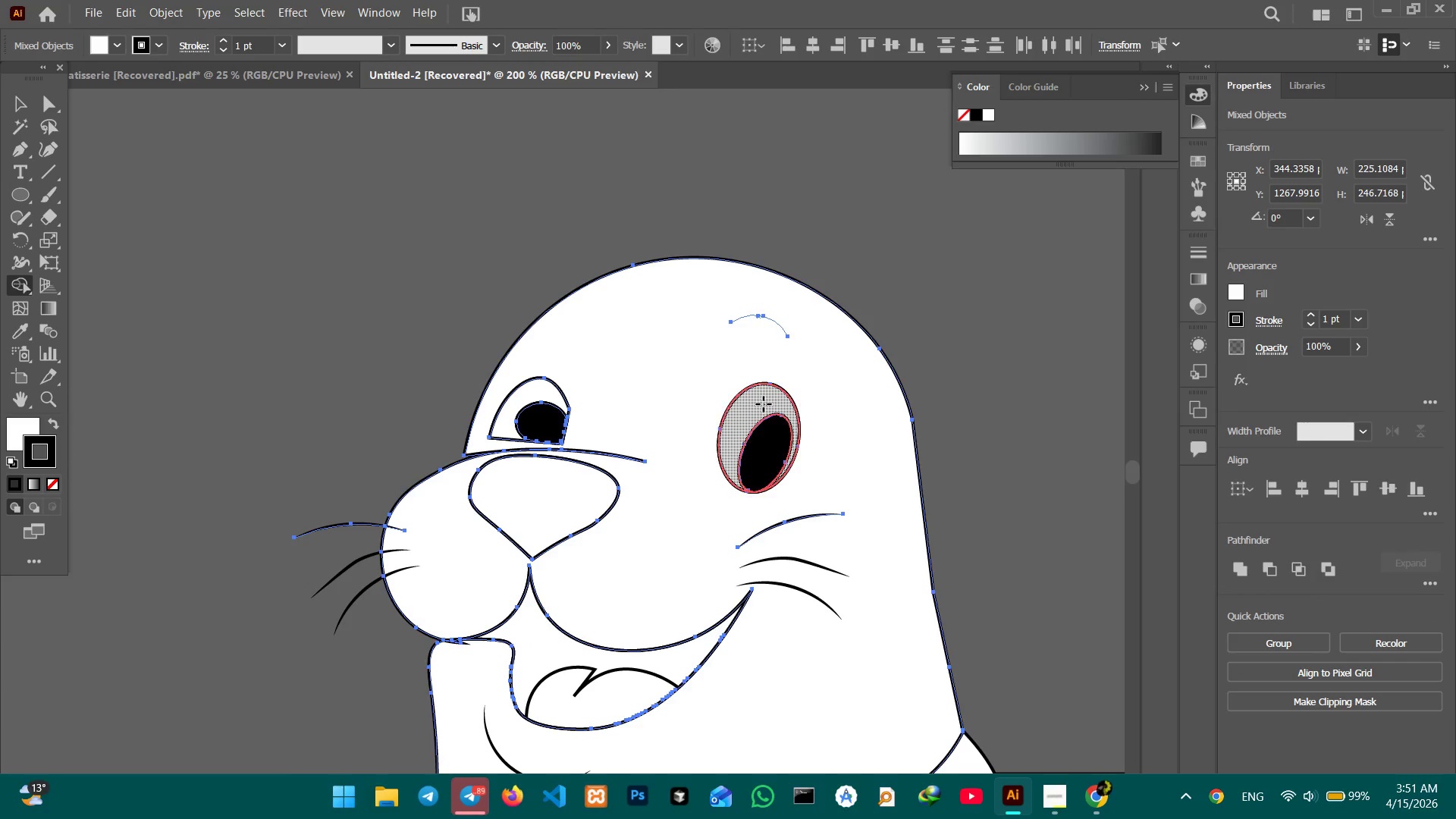 
left_click([20, 108])
 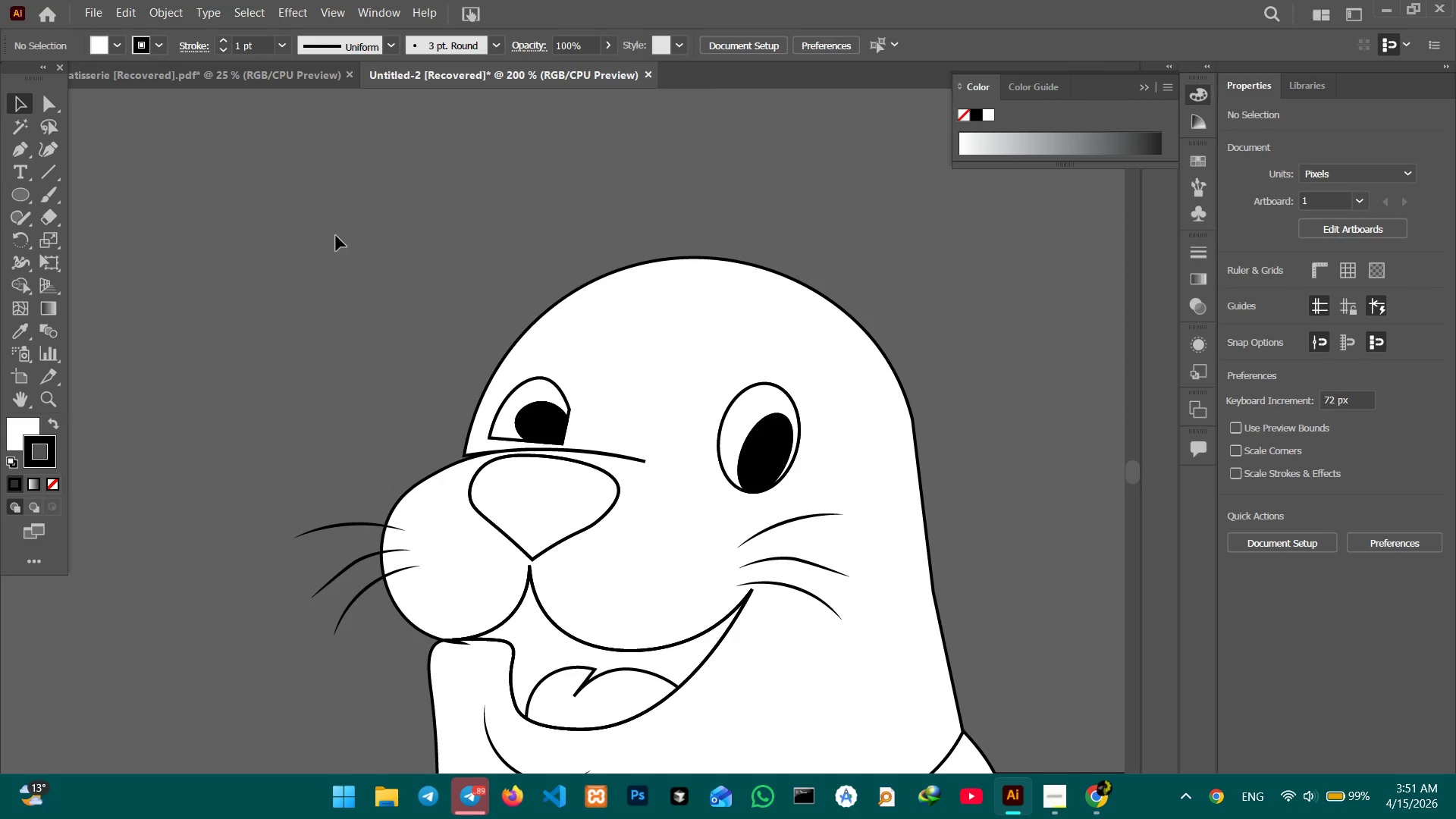 
hold_key(key=Space, duration=1.39)
 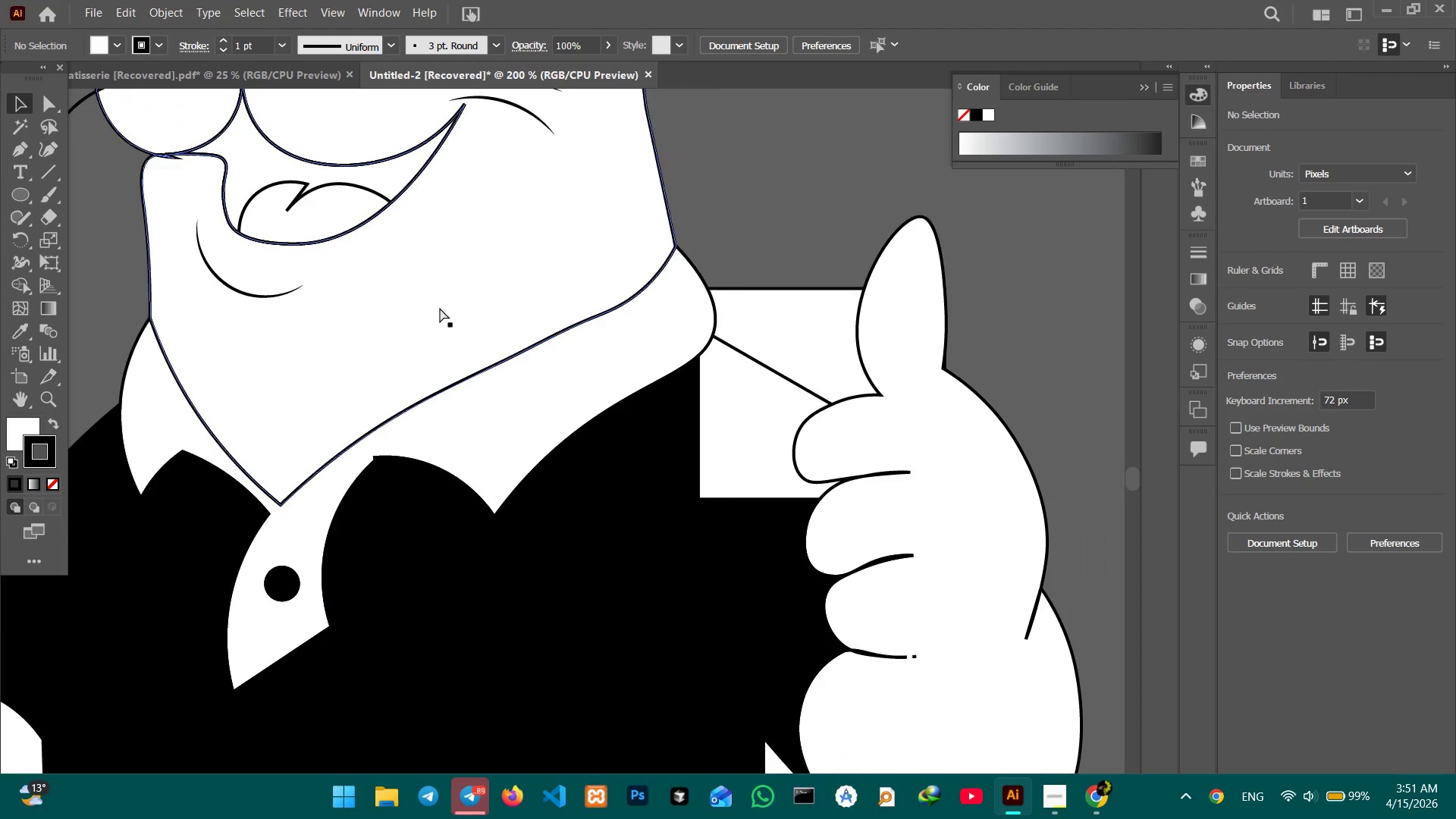 
left_click_drag(start_coordinate=[583, 520], to_coordinate=[450, 107])
 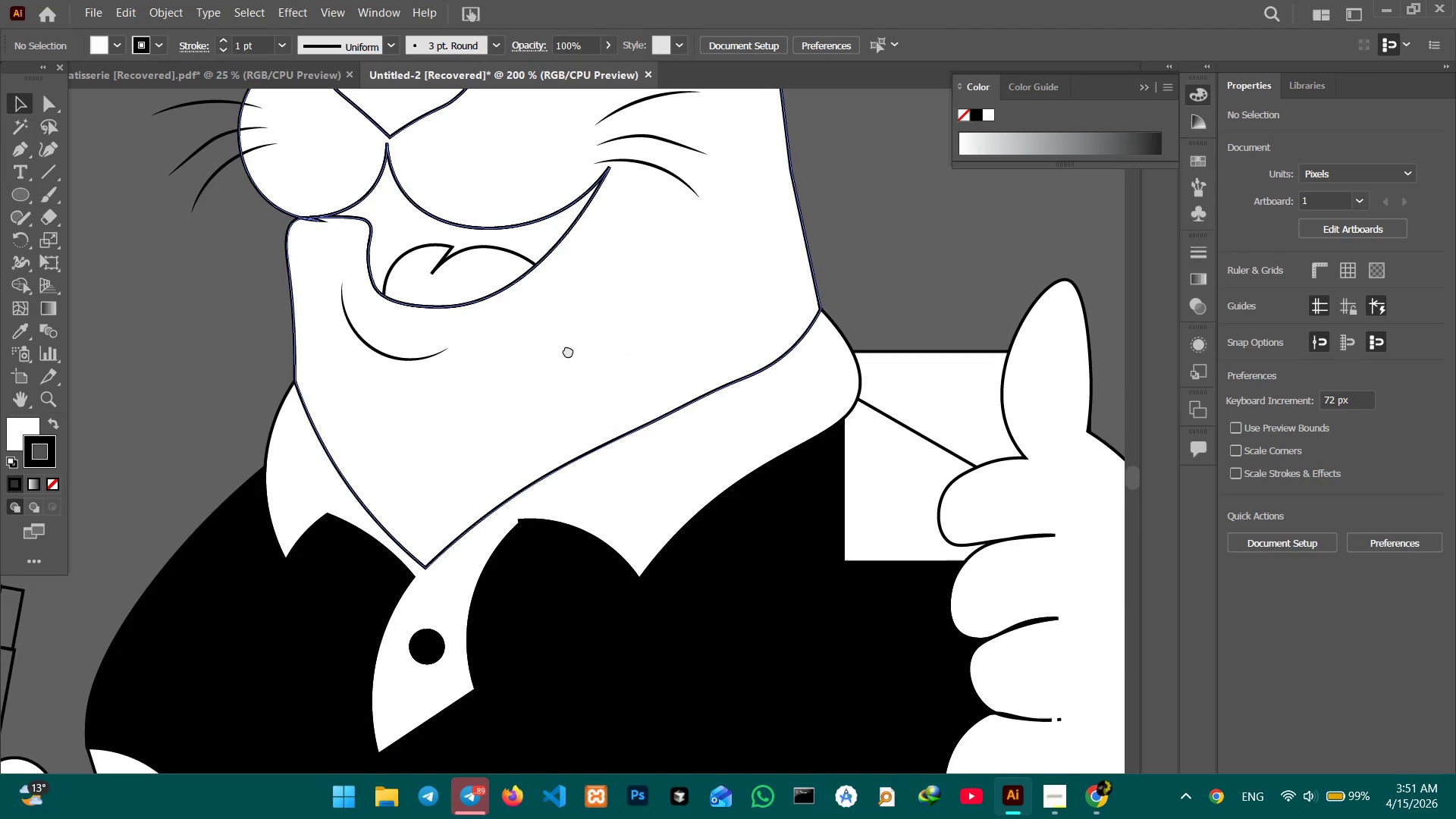 
left_click_drag(start_coordinate=[604, 384], to_coordinate=[445, 305])
 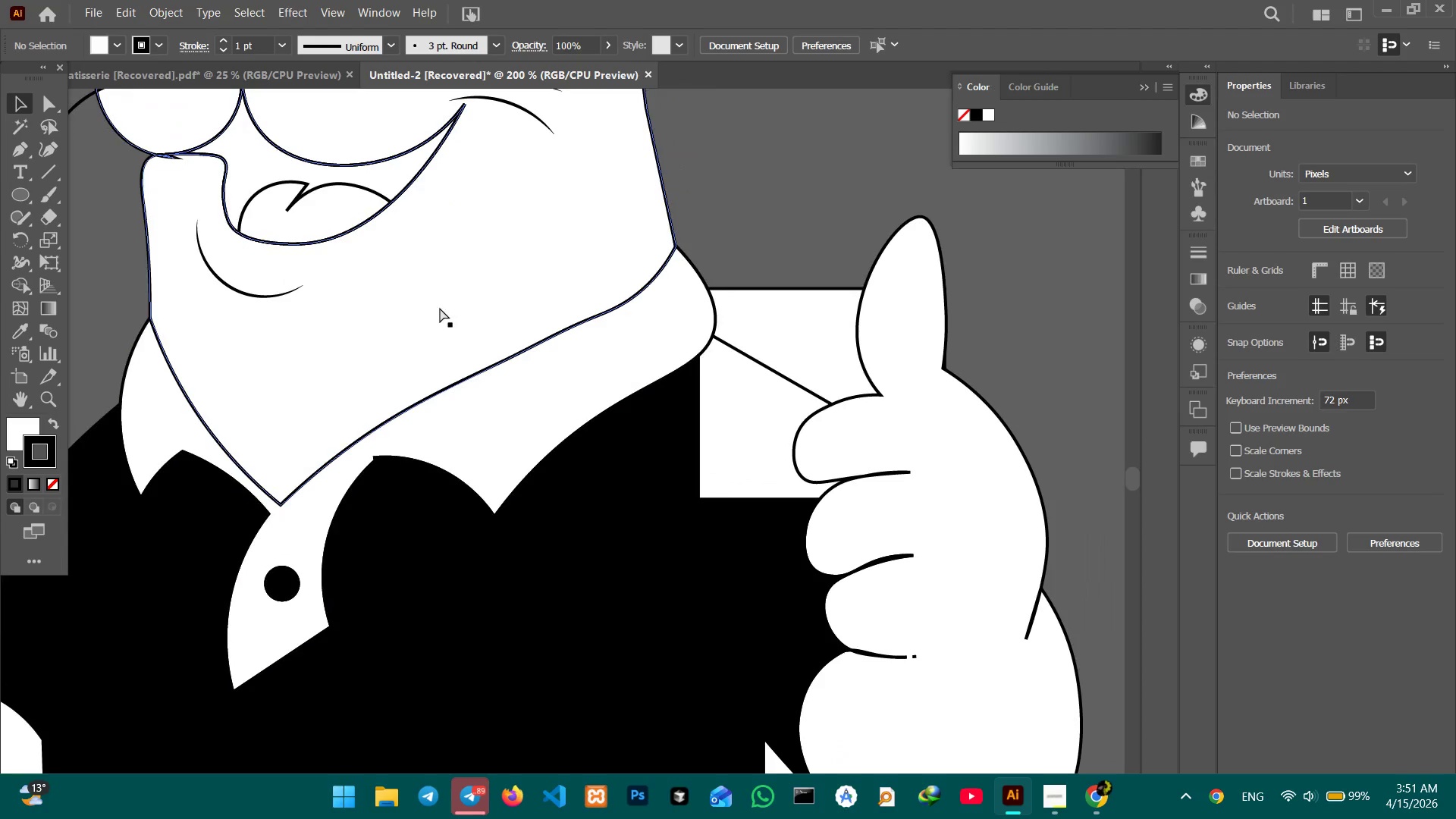 
hold_key(key=ControlLeft, duration=0.41)
 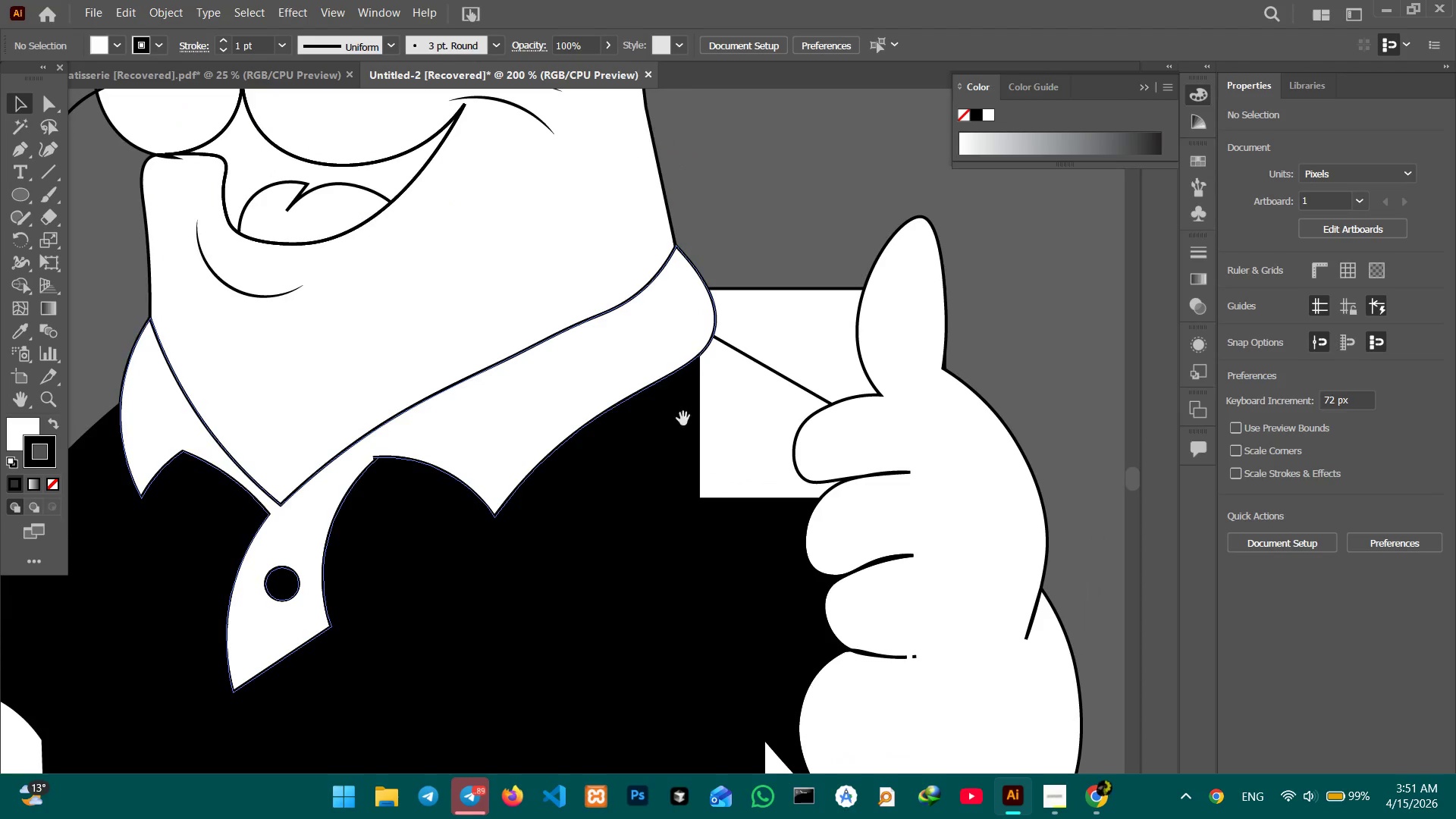 
hold_key(key=Space, duration=1.06)
 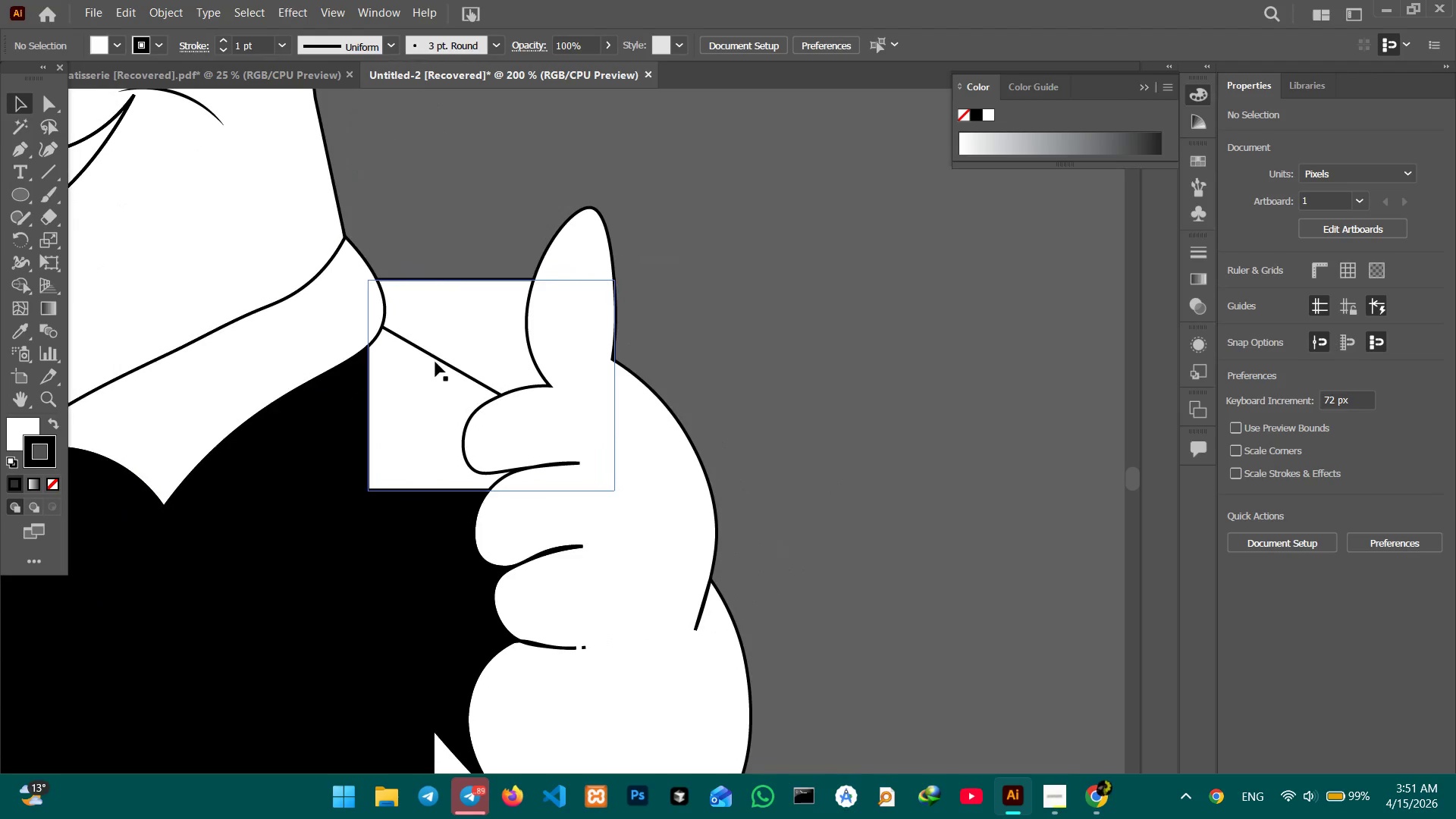 
left_click_drag(start_coordinate=[685, 419], to_coordinate=[355, 410])
 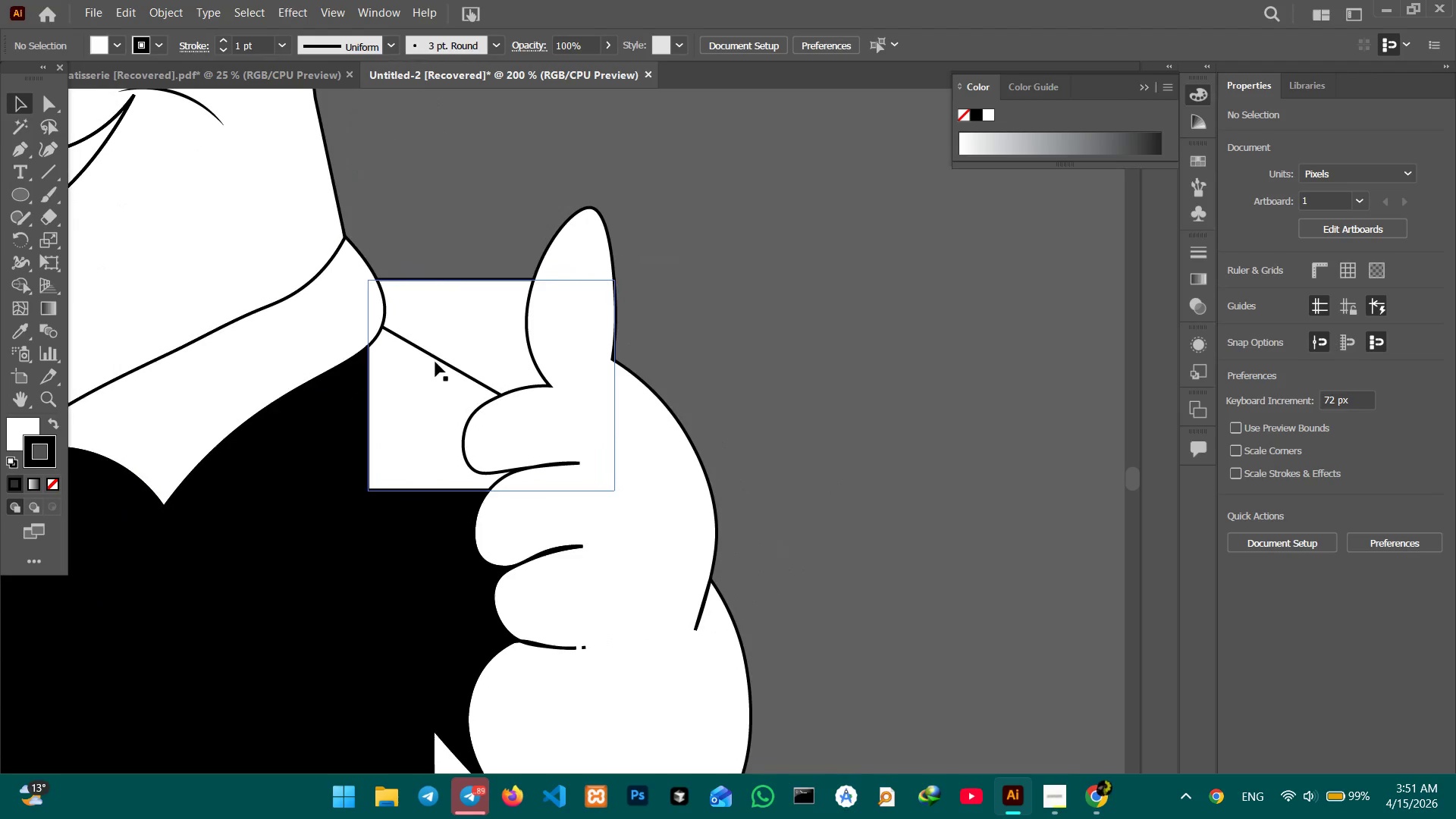 
left_click([435, 362])
 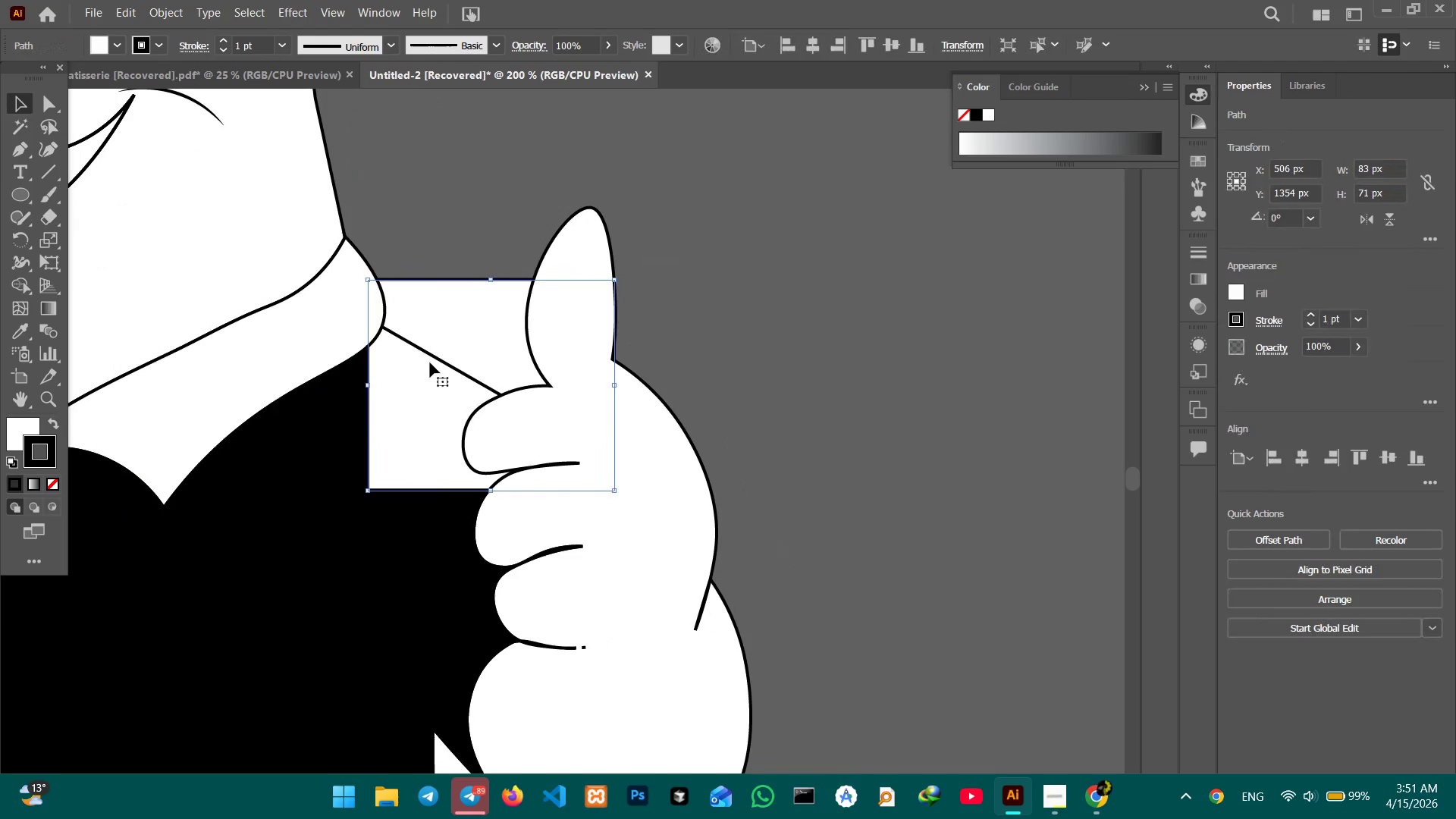 
key(Backspace)
 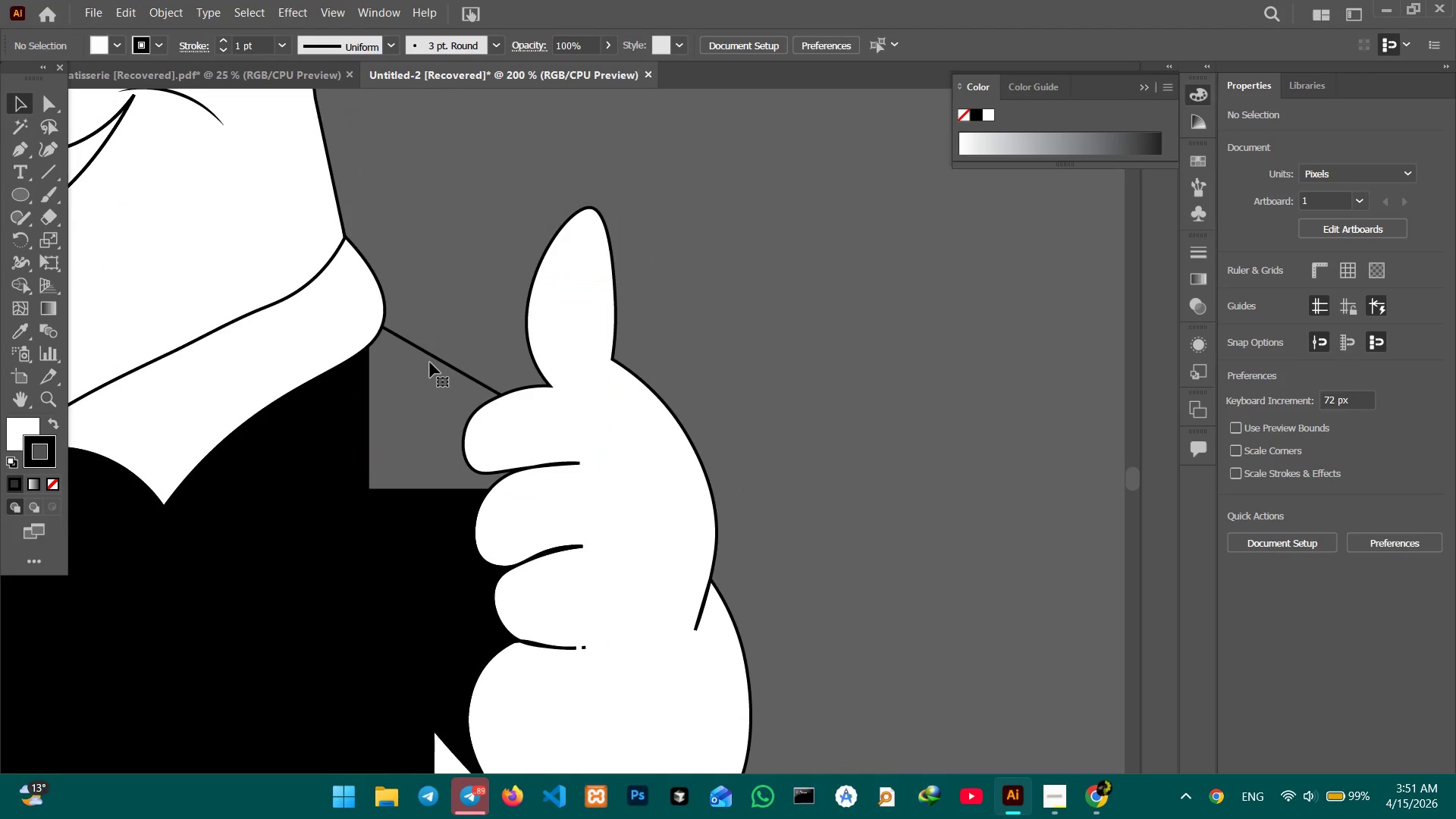 
left_click([430, 355])
 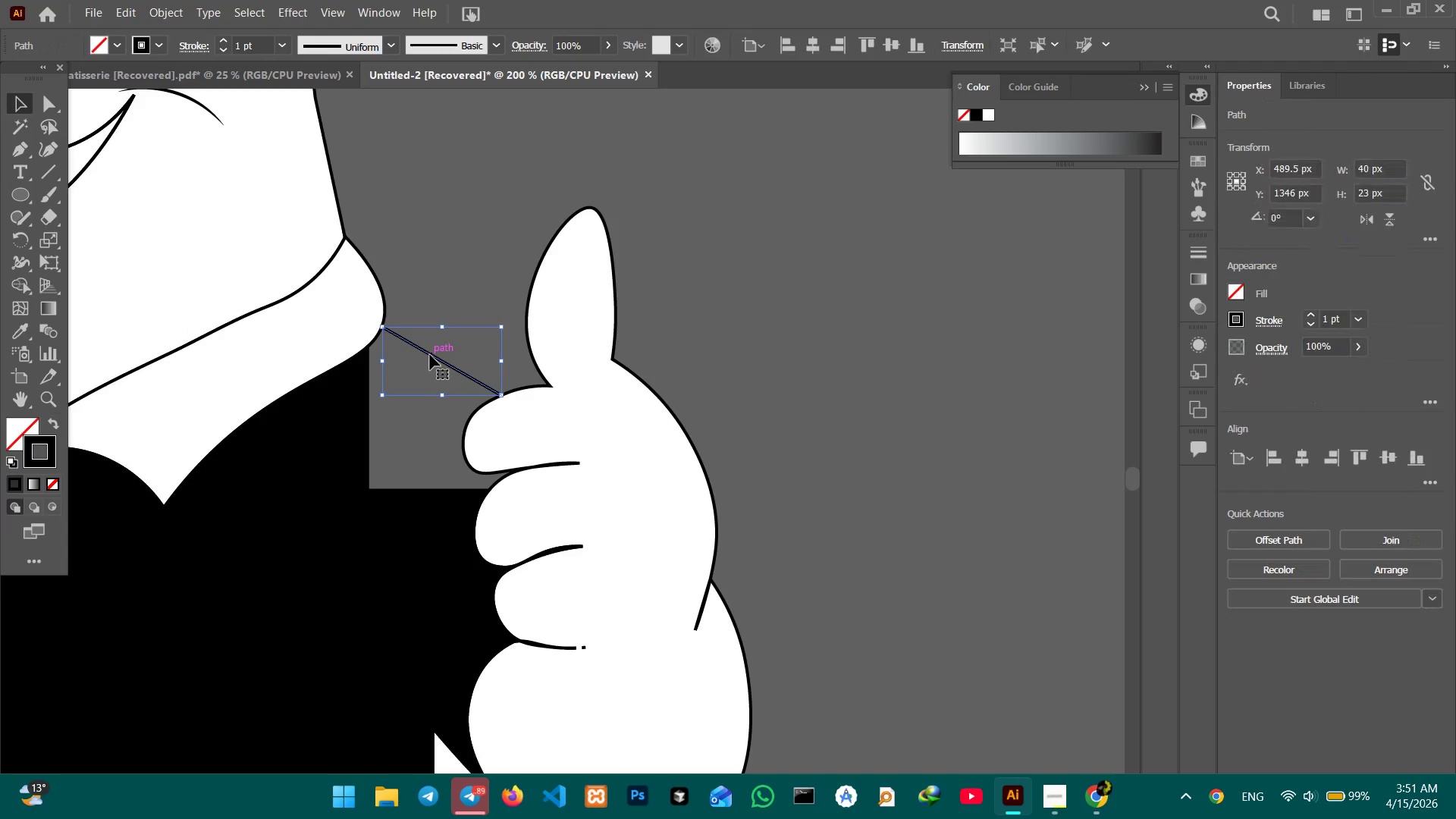 
key(Control+Equal)
 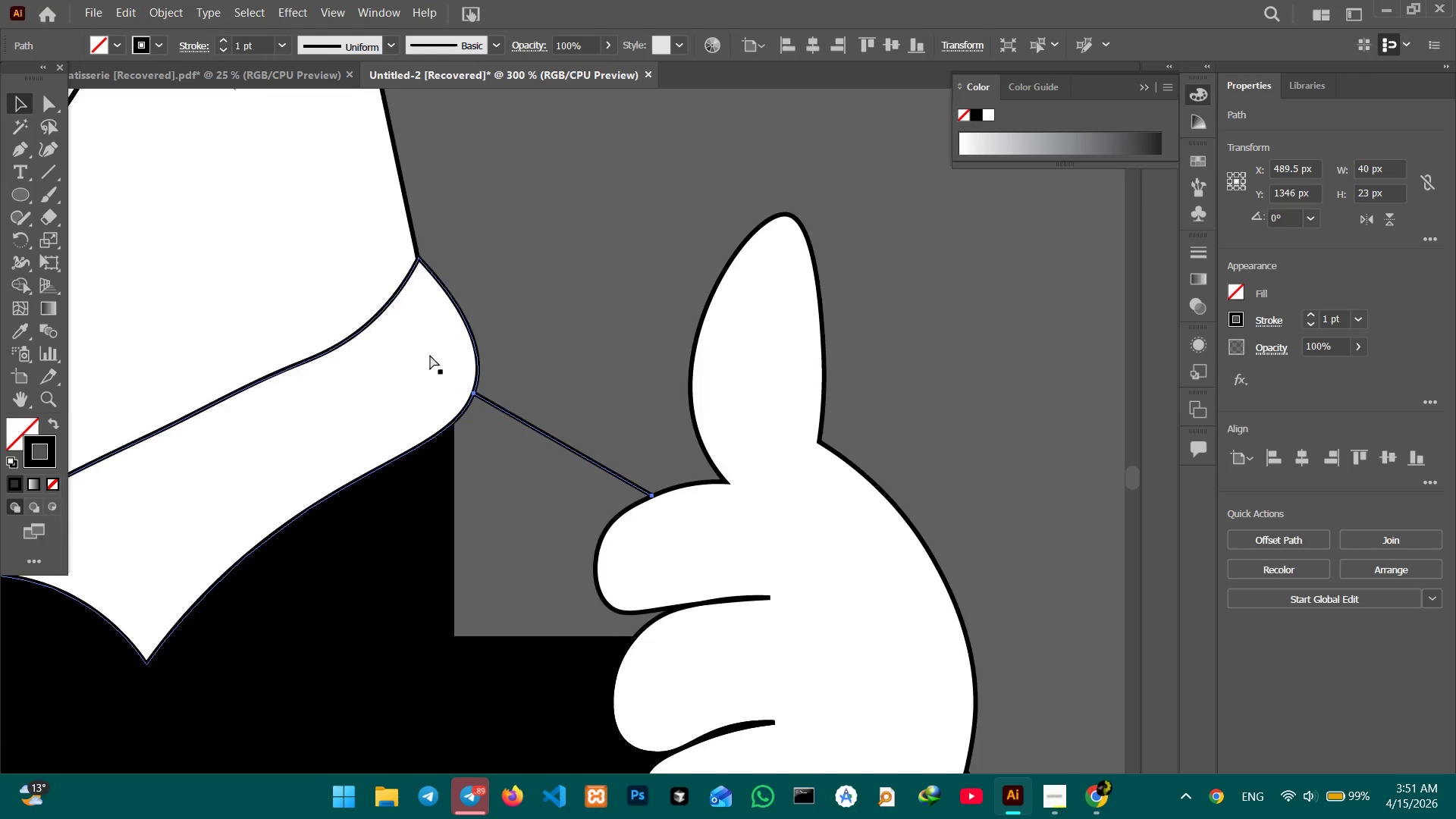 
key(Control+Equal)
 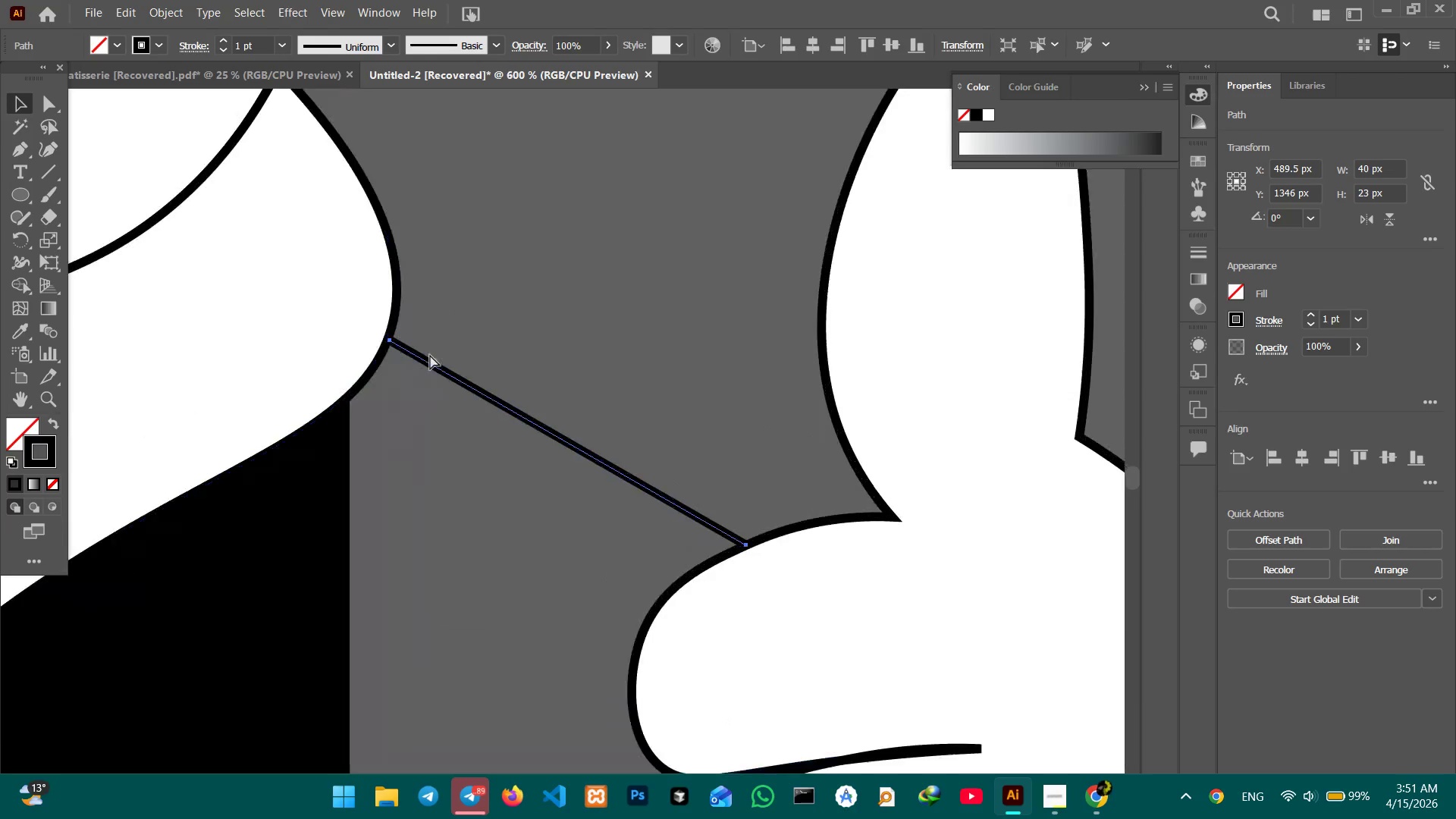 
key(Control+Equal)
 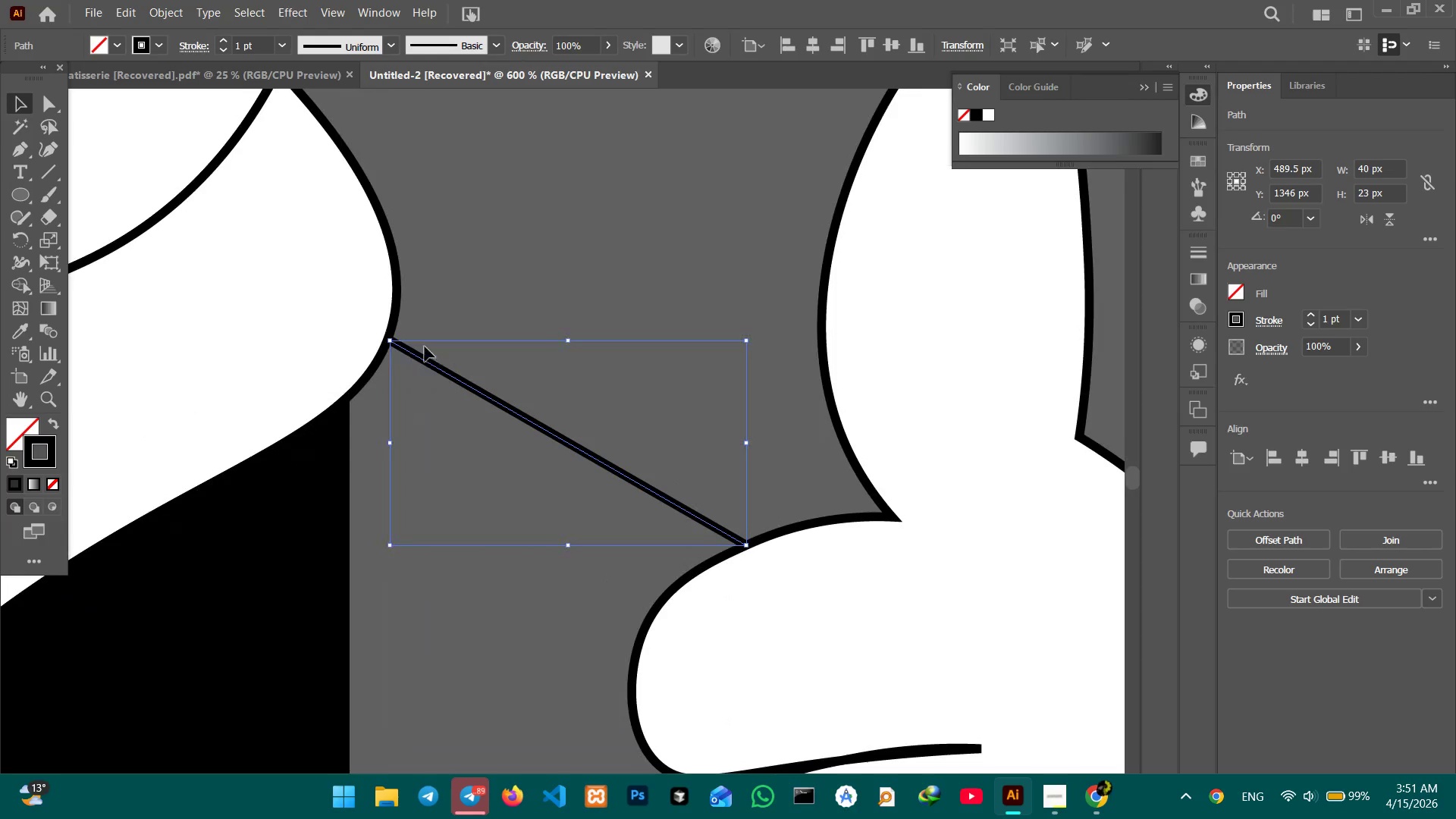 
hold_key(key=Space, duration=0.81)
 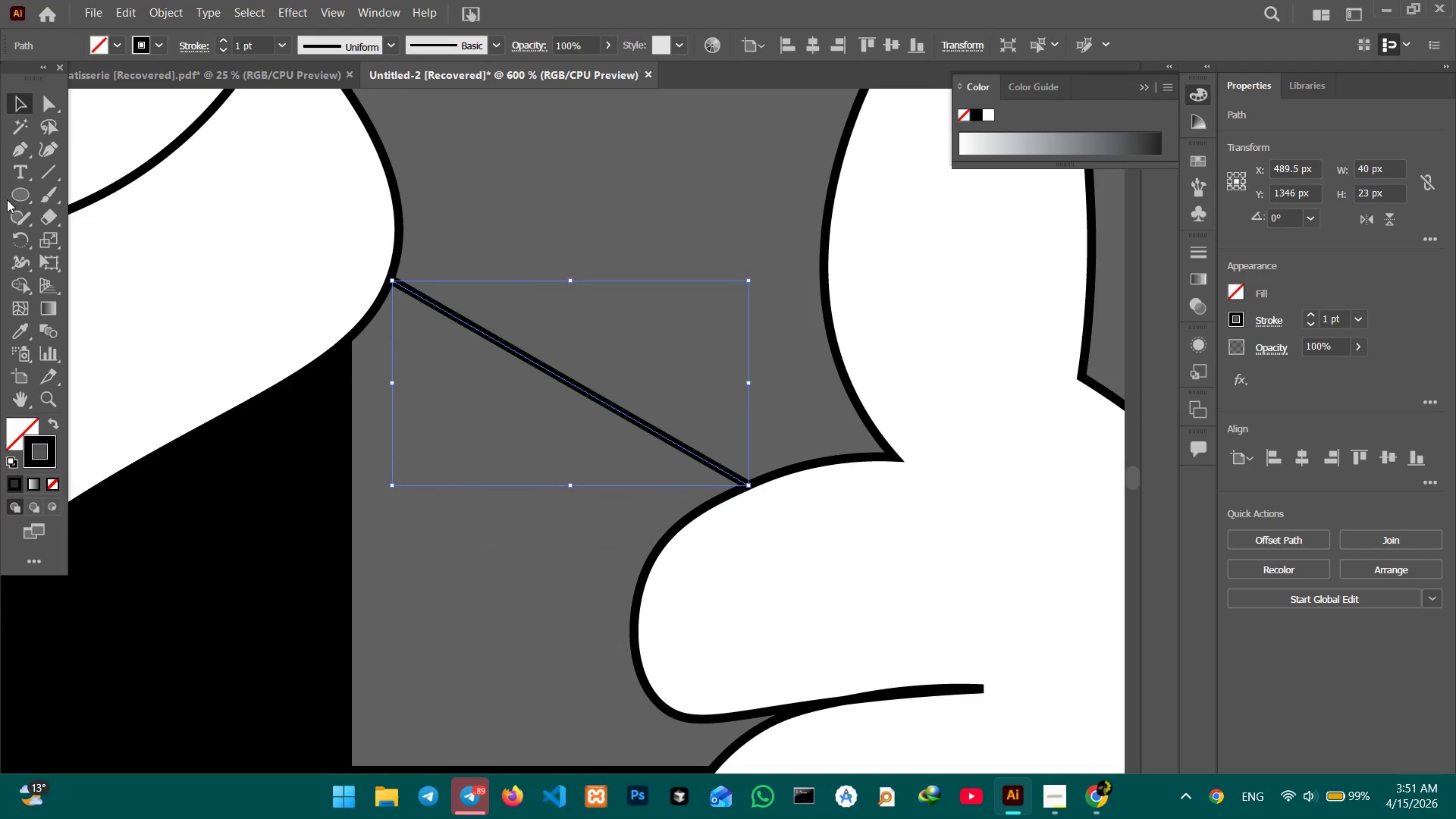 
left_click_drag(start_coordinate=[394, 375], to_coordinate=[396, 315])
 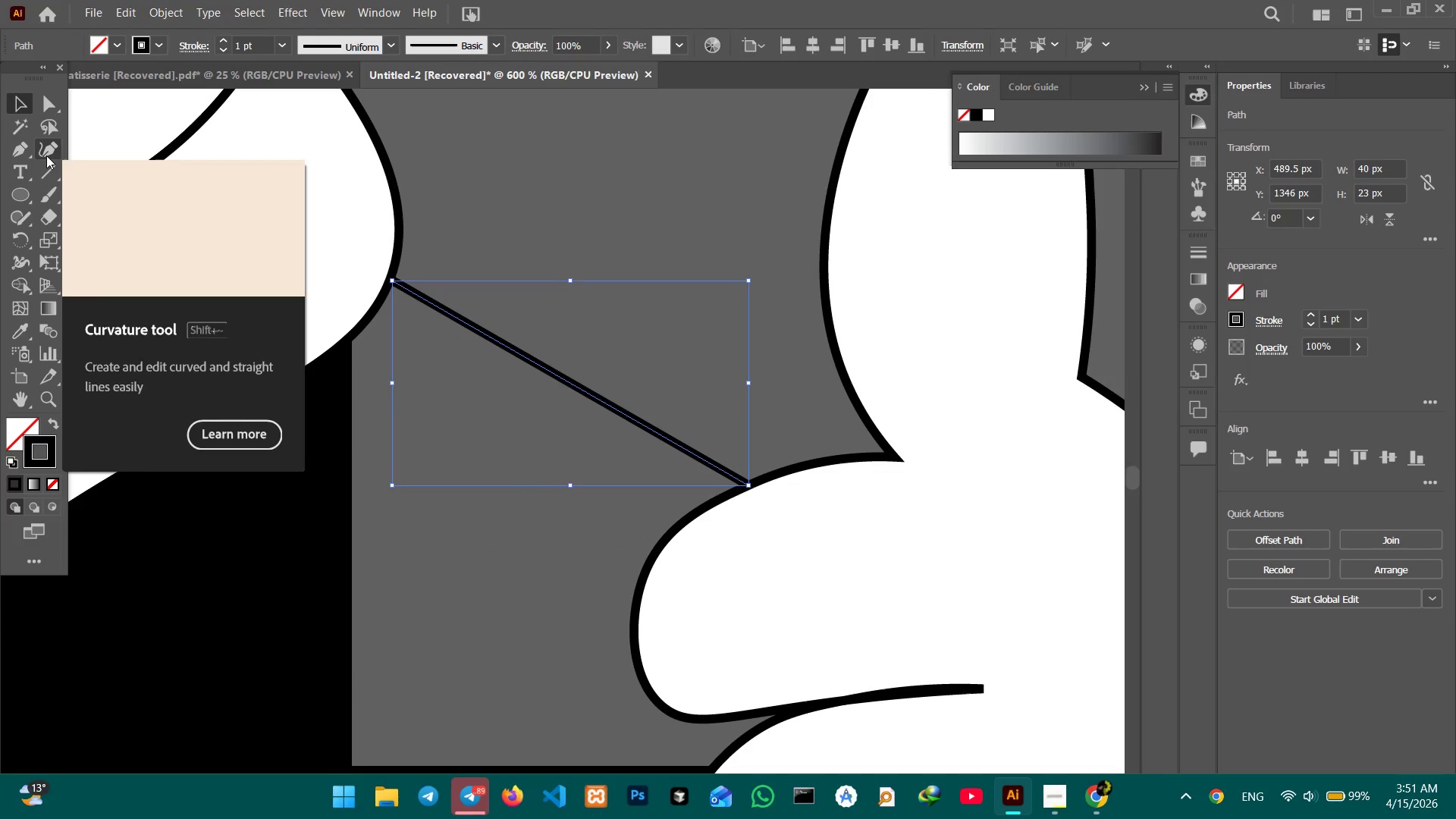 
key(Backspace)
 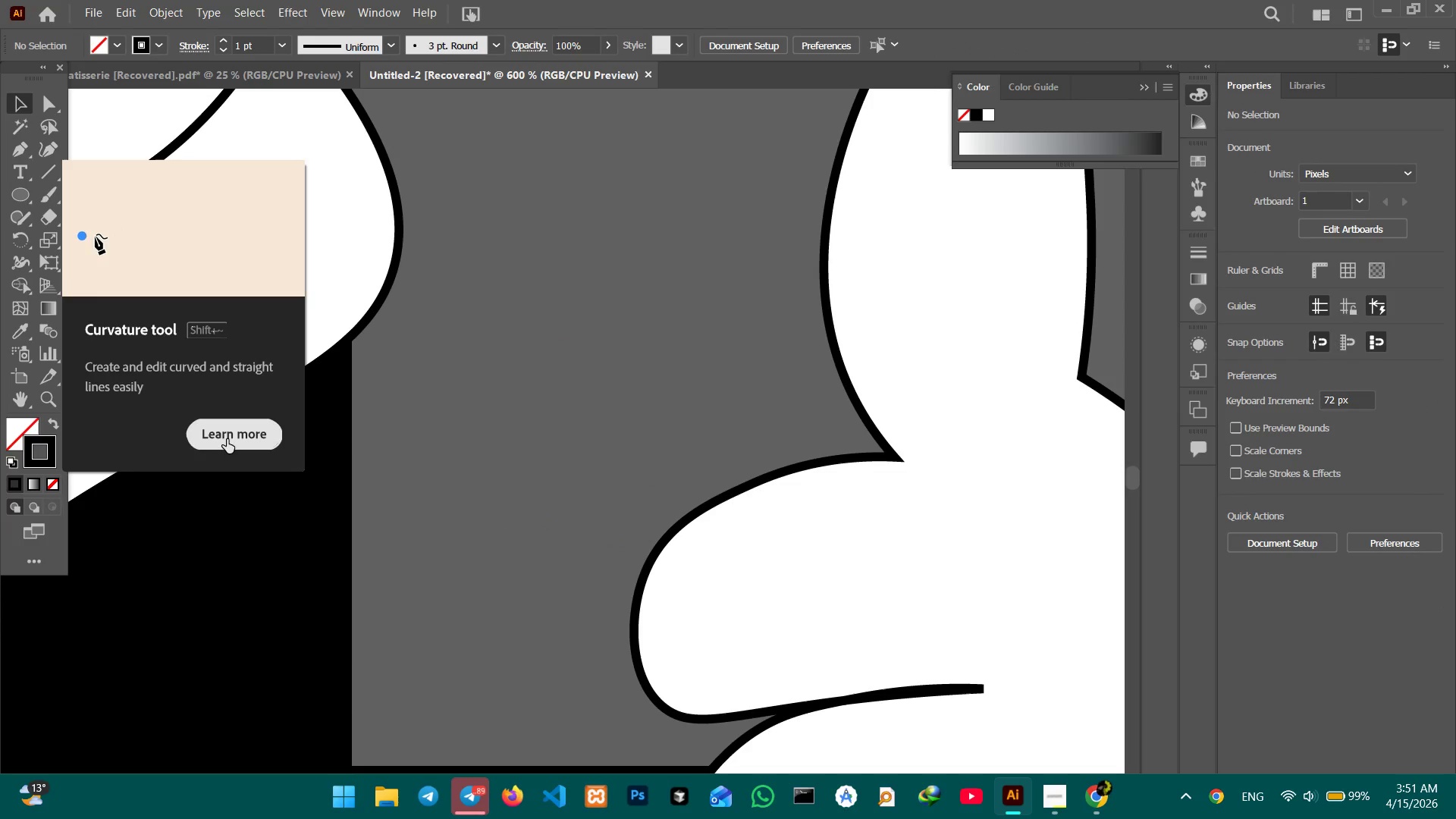 
key(Control+Z)
 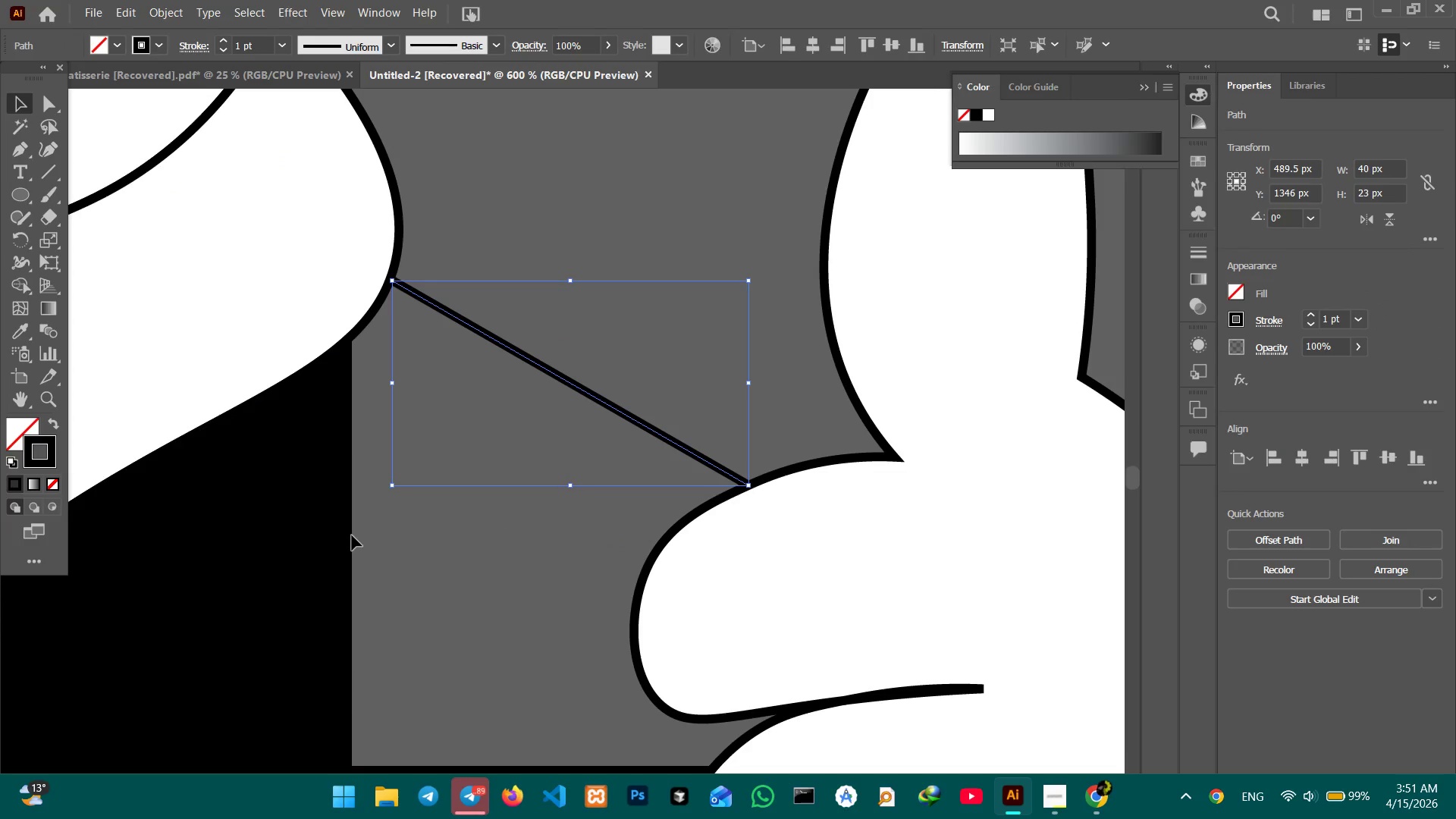 
left_click([350, 535])
 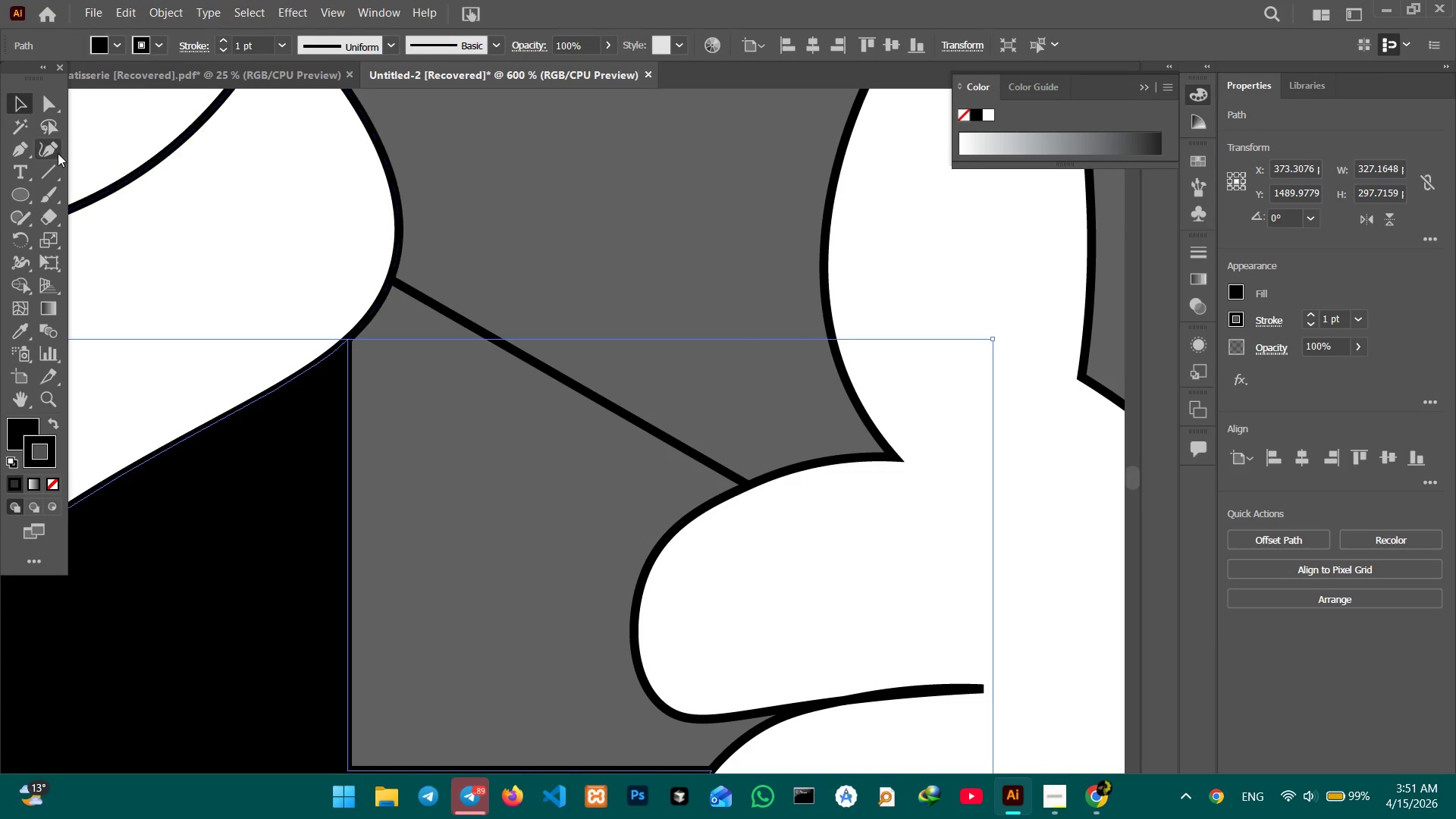 
left_click([56, 150])
 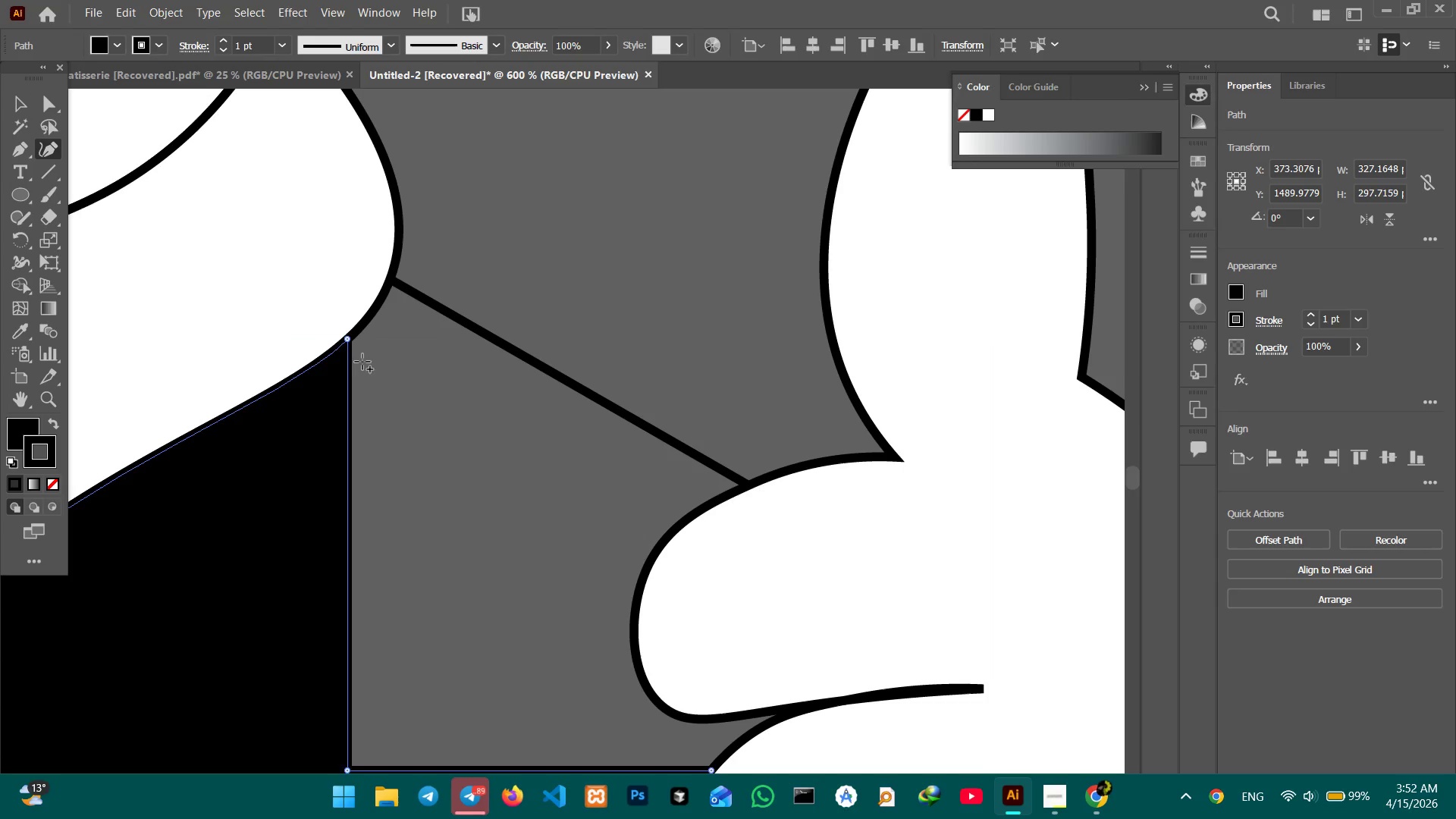 
hold_key(key=Space, duration=0.59)
 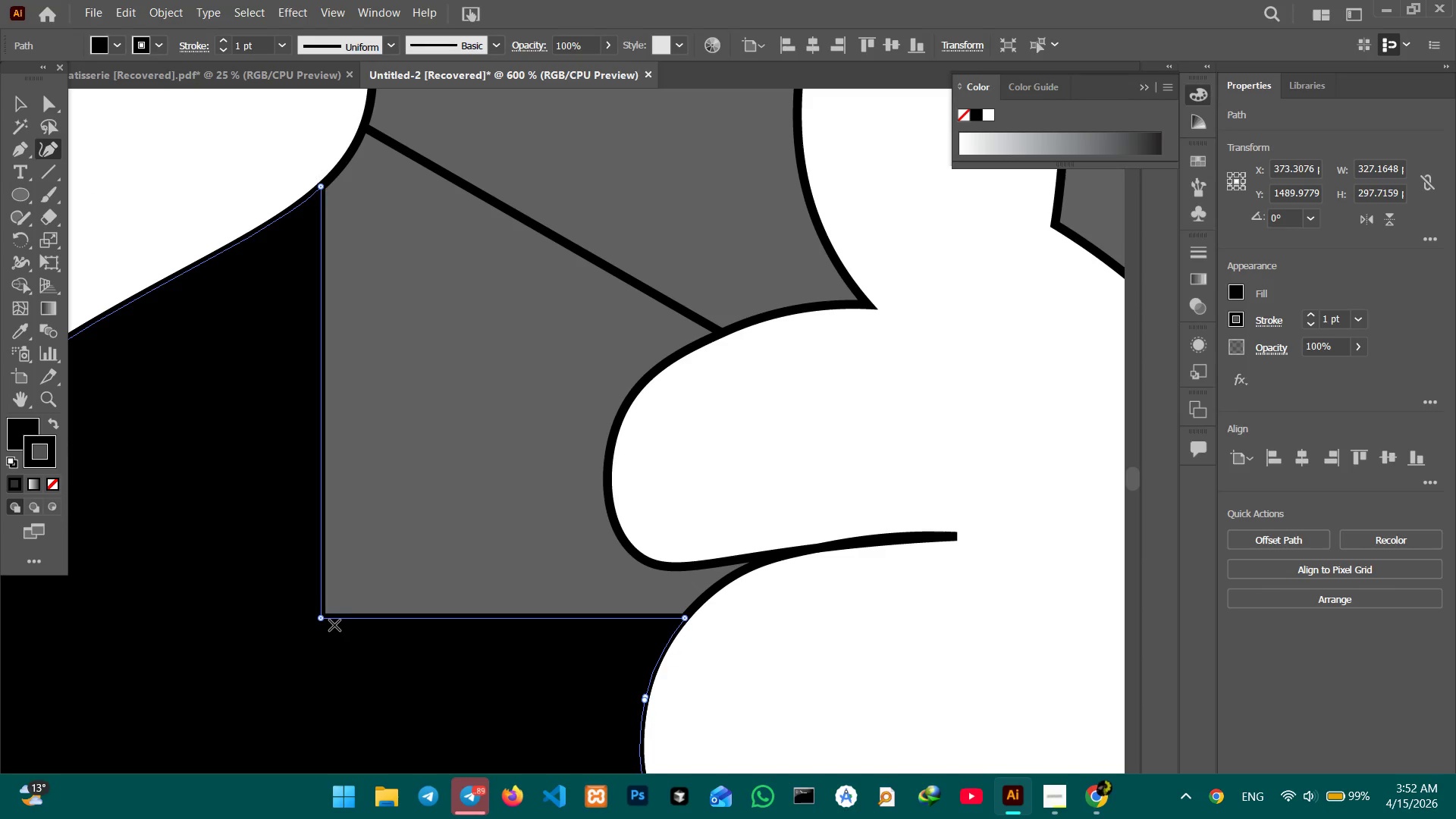 
left_click_drag(start_coordinate=[455, 450], to_coordinate=[428, 297])
 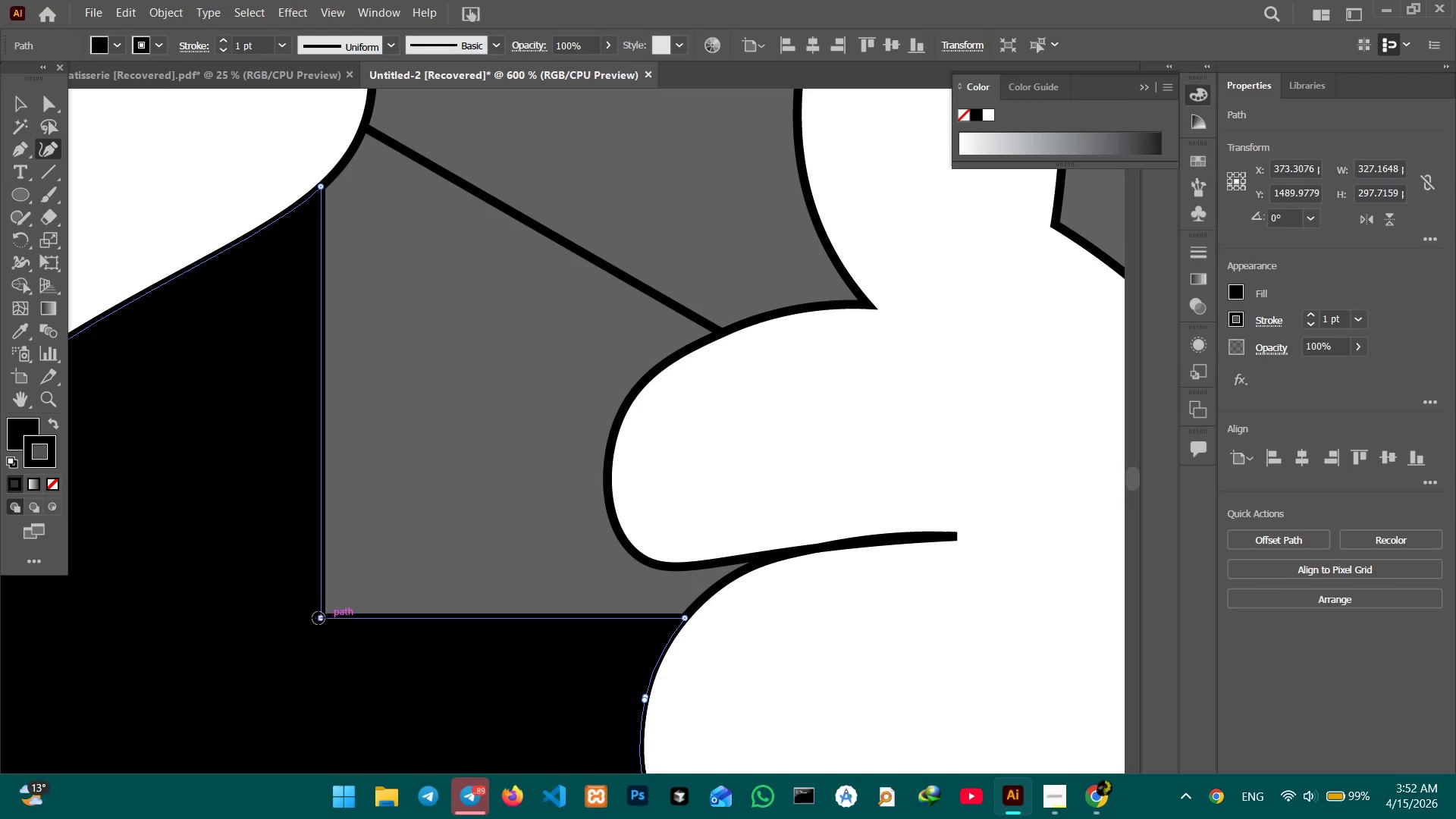 
left_click_drag(start_coordinate=[318, 618], to_coordinate=[568, 243])
 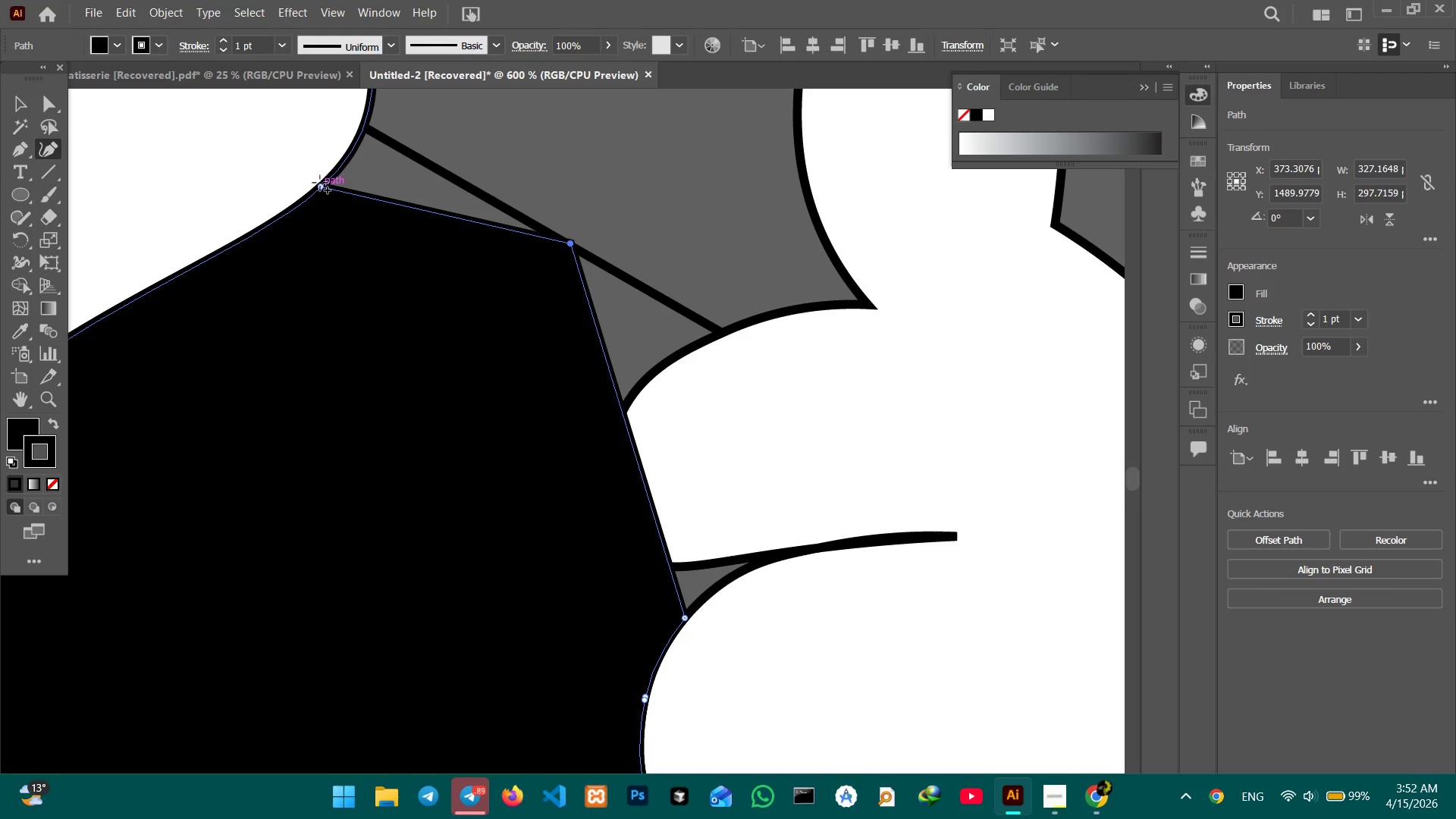 
hold_key(key=Space, duration=0.61)
 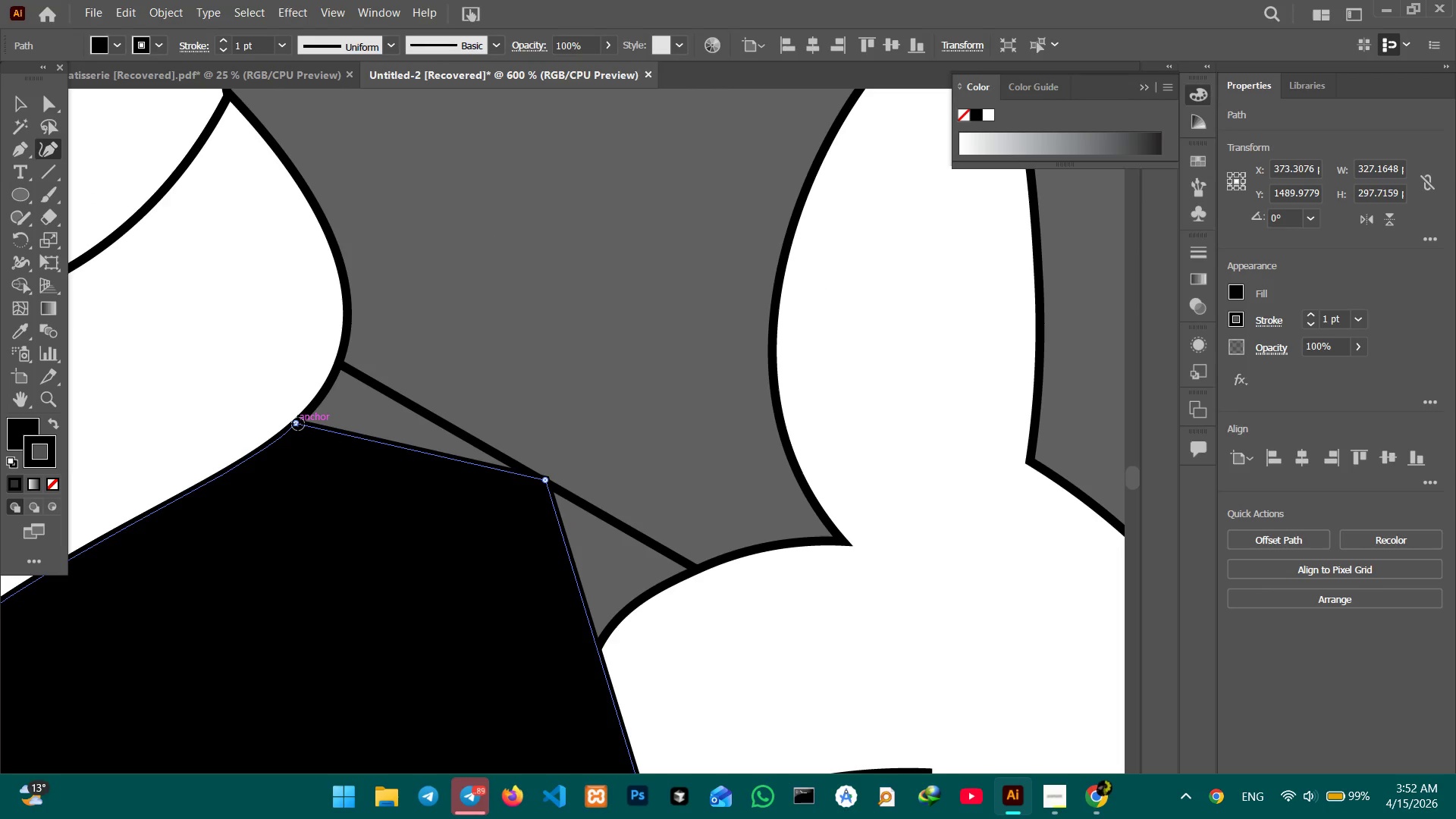 
left_click_drag(start_coordinate=[360, 214], to_coordinate=[335, 450])
 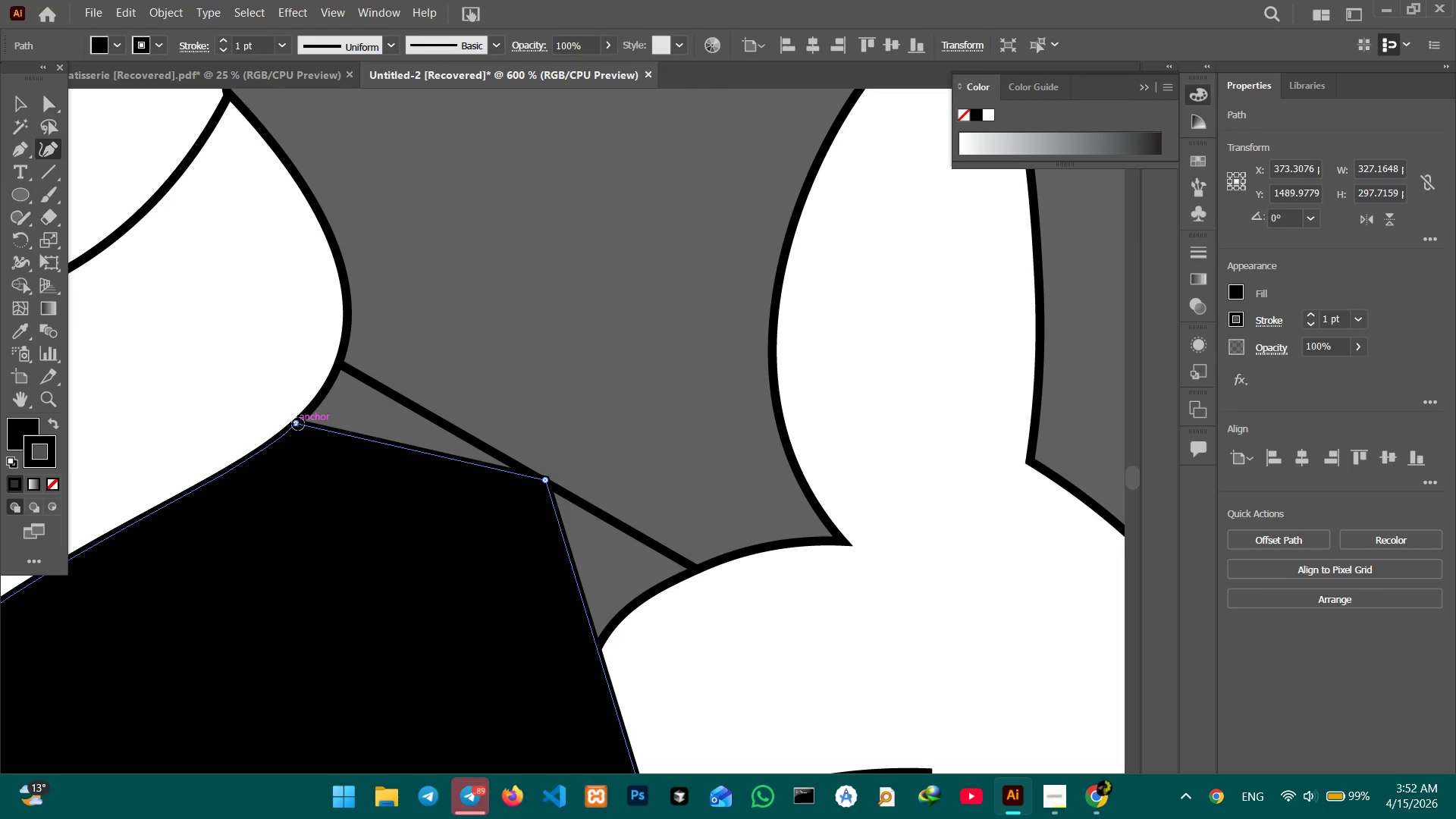 
left_click_drag(start_coordinate=[298, 424], to_coordinate=[338, 362])
 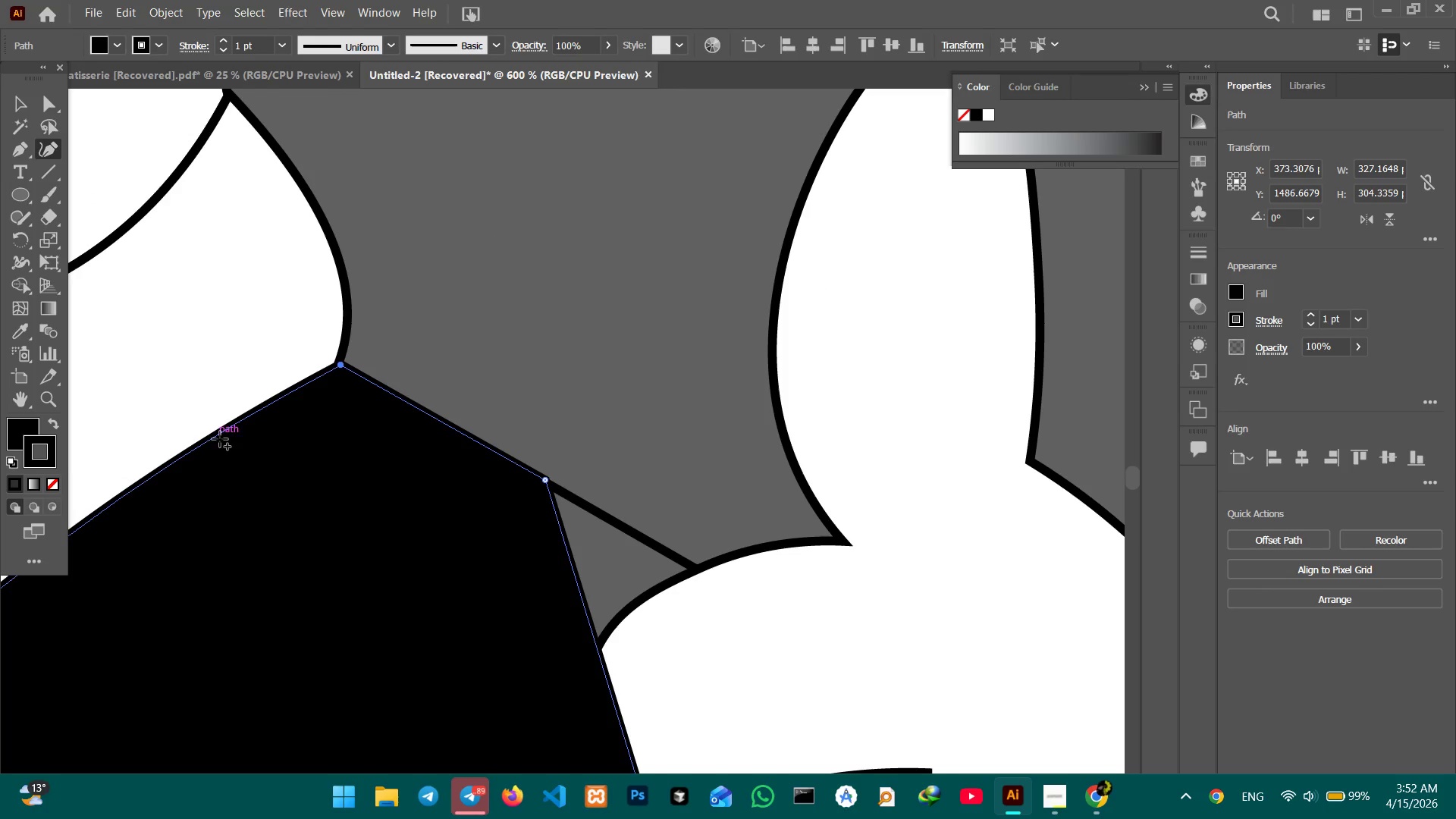 
hold_key(key=Space, duration=1.03)
 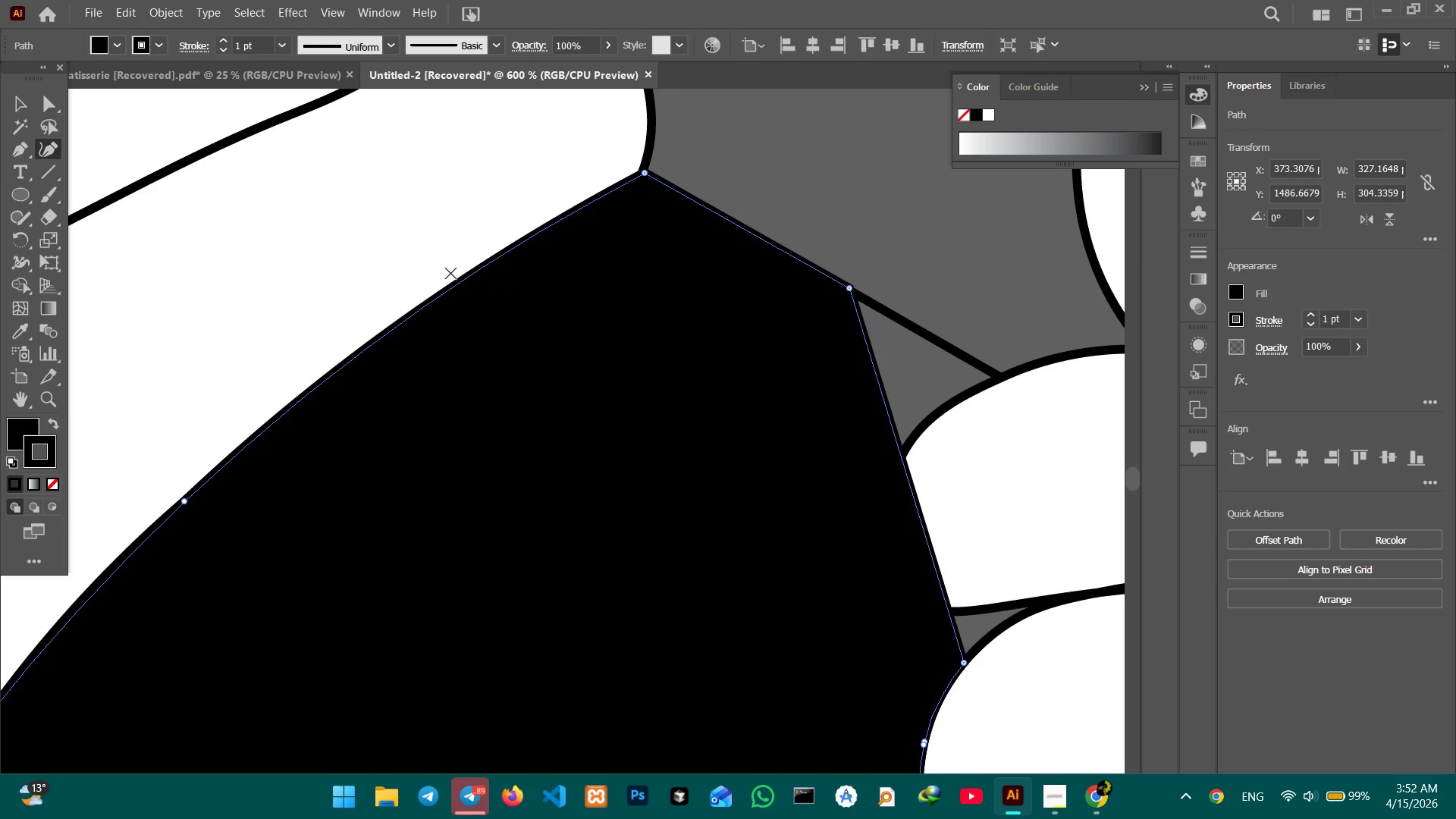 
left_click_drag(start_coordinate=[237, 491], to_coordinate=[541, 299])
 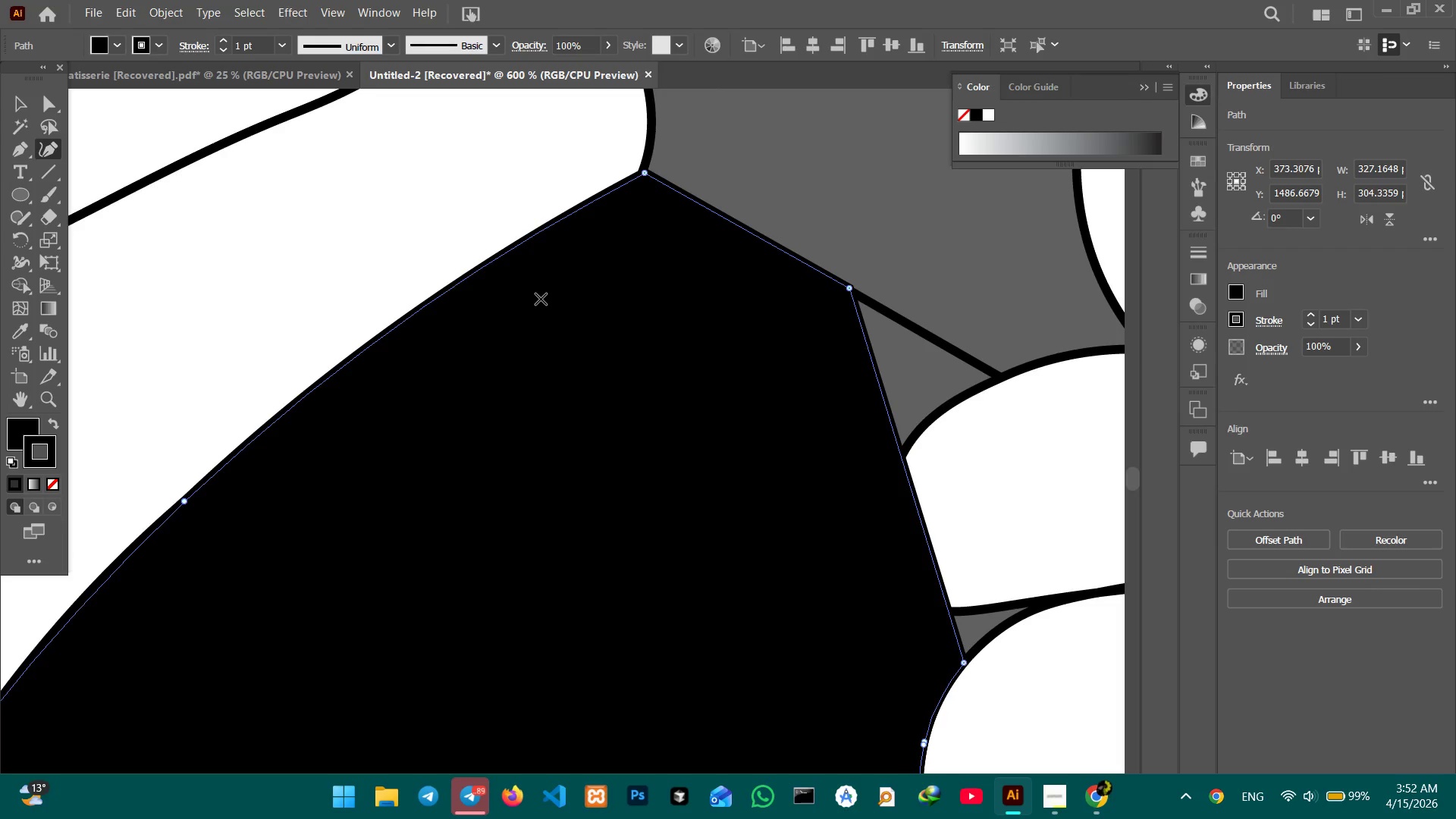 
hold_key(key=Space, duration=2.7)
 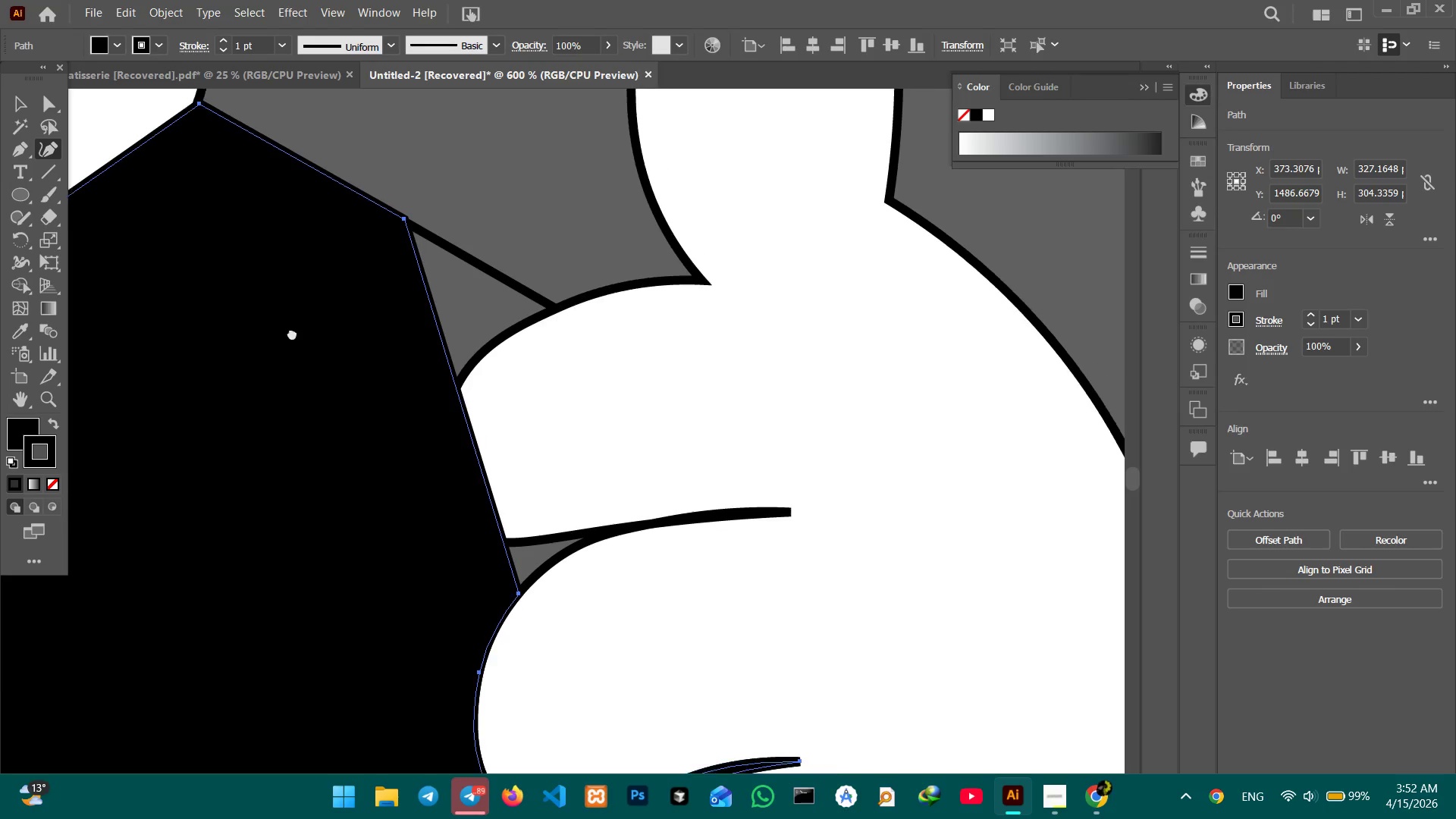 
left_click_drag(start_coordinate=[455, 281], to_coordinate=[469, 301])
 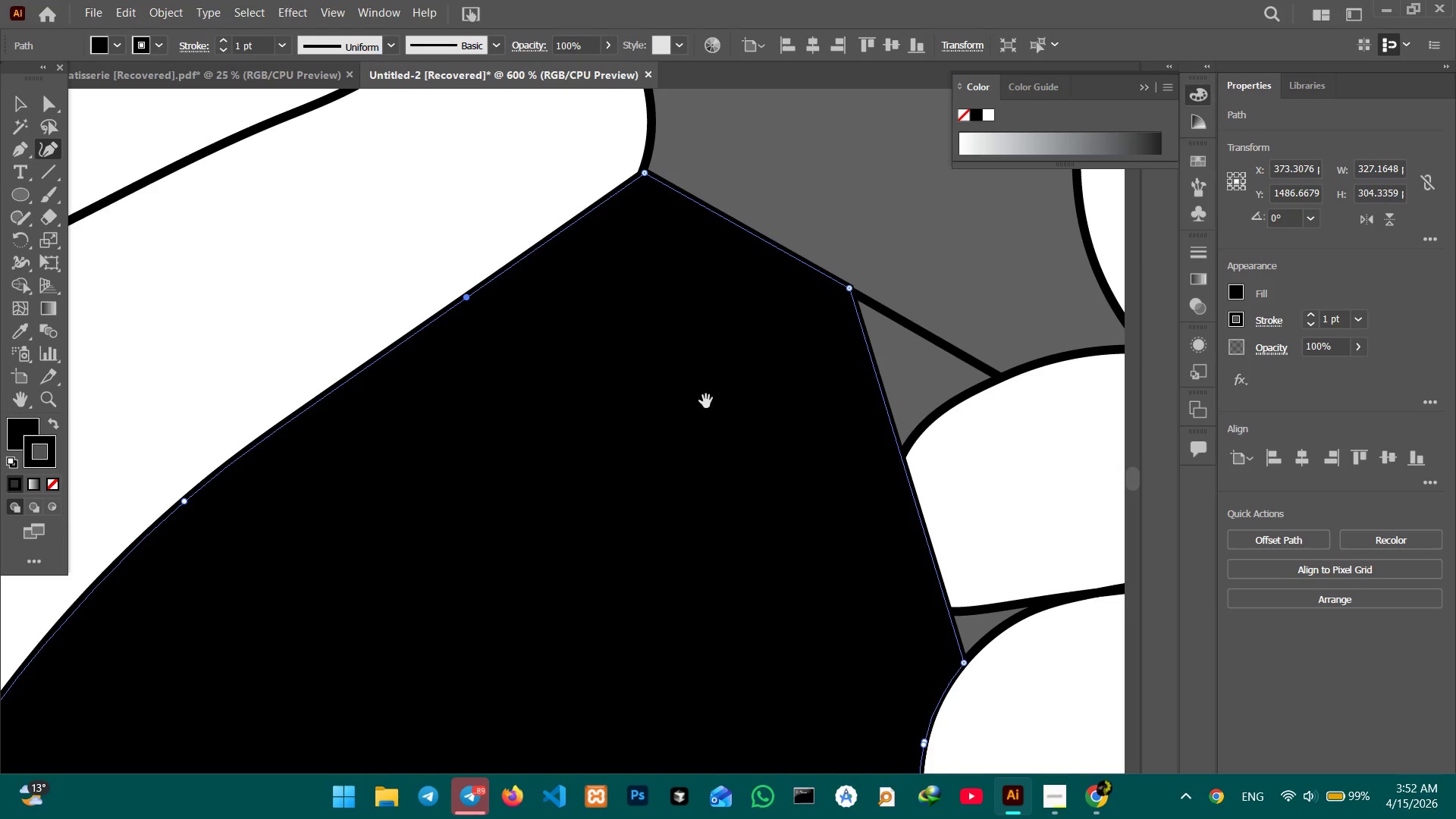 
hold_key(key=Space, duration=0.86)
 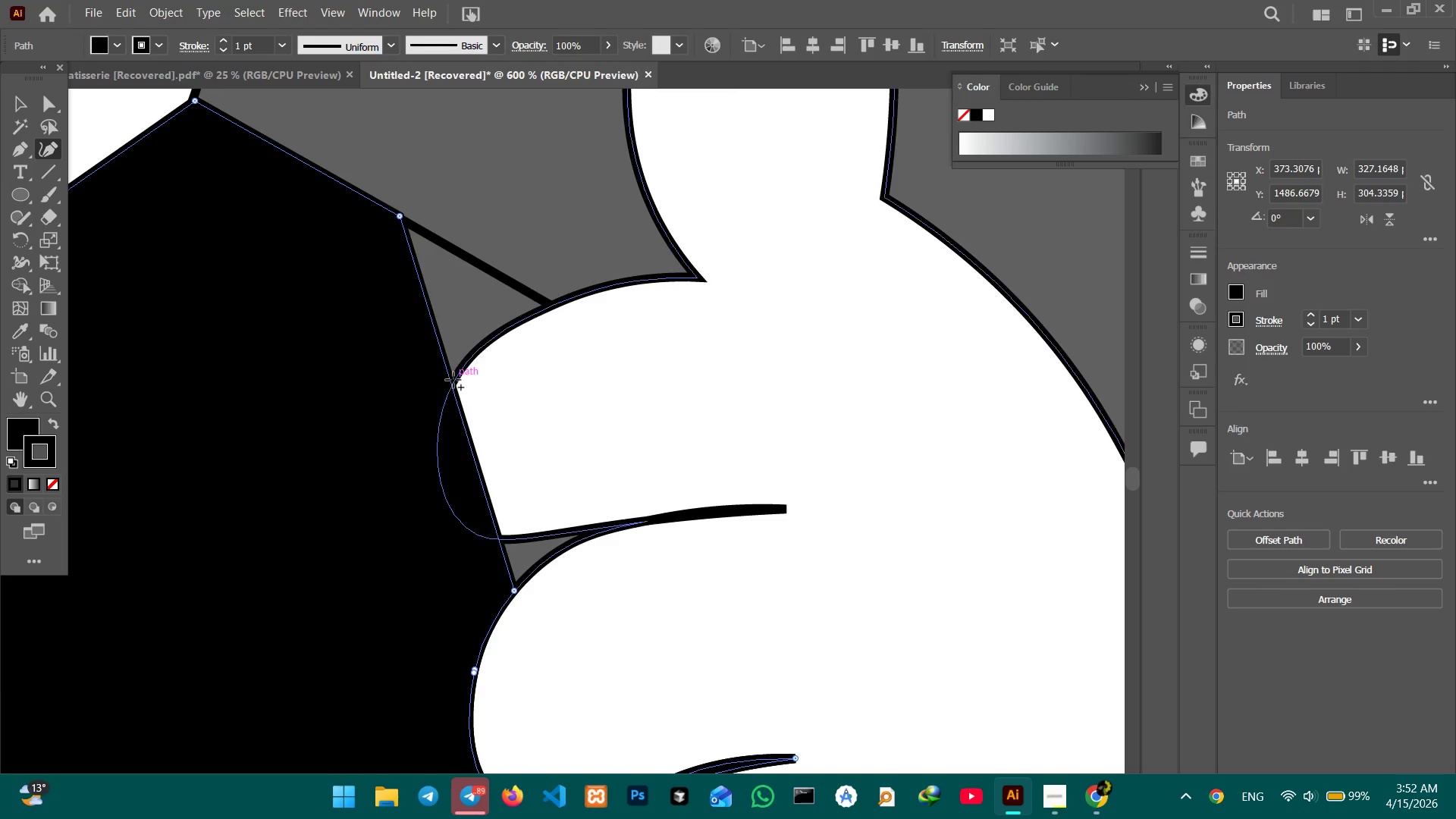 
left_click_drag(start_coordinate=[739, 403], to_coordinate=[290, 331])
 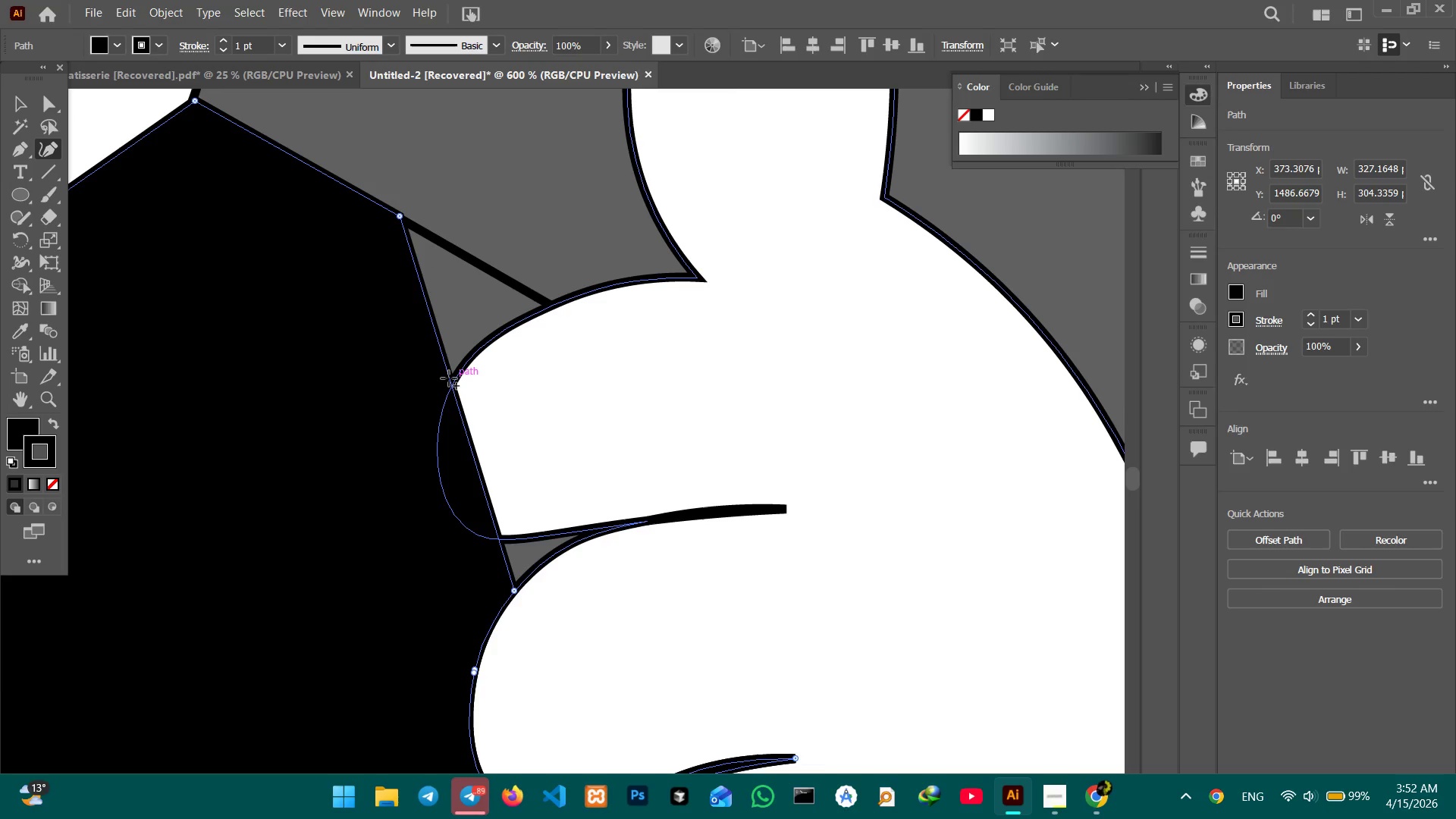 
left_click_drag(start_coordinate=[449, 378], to_coordinate=[553, 308])
 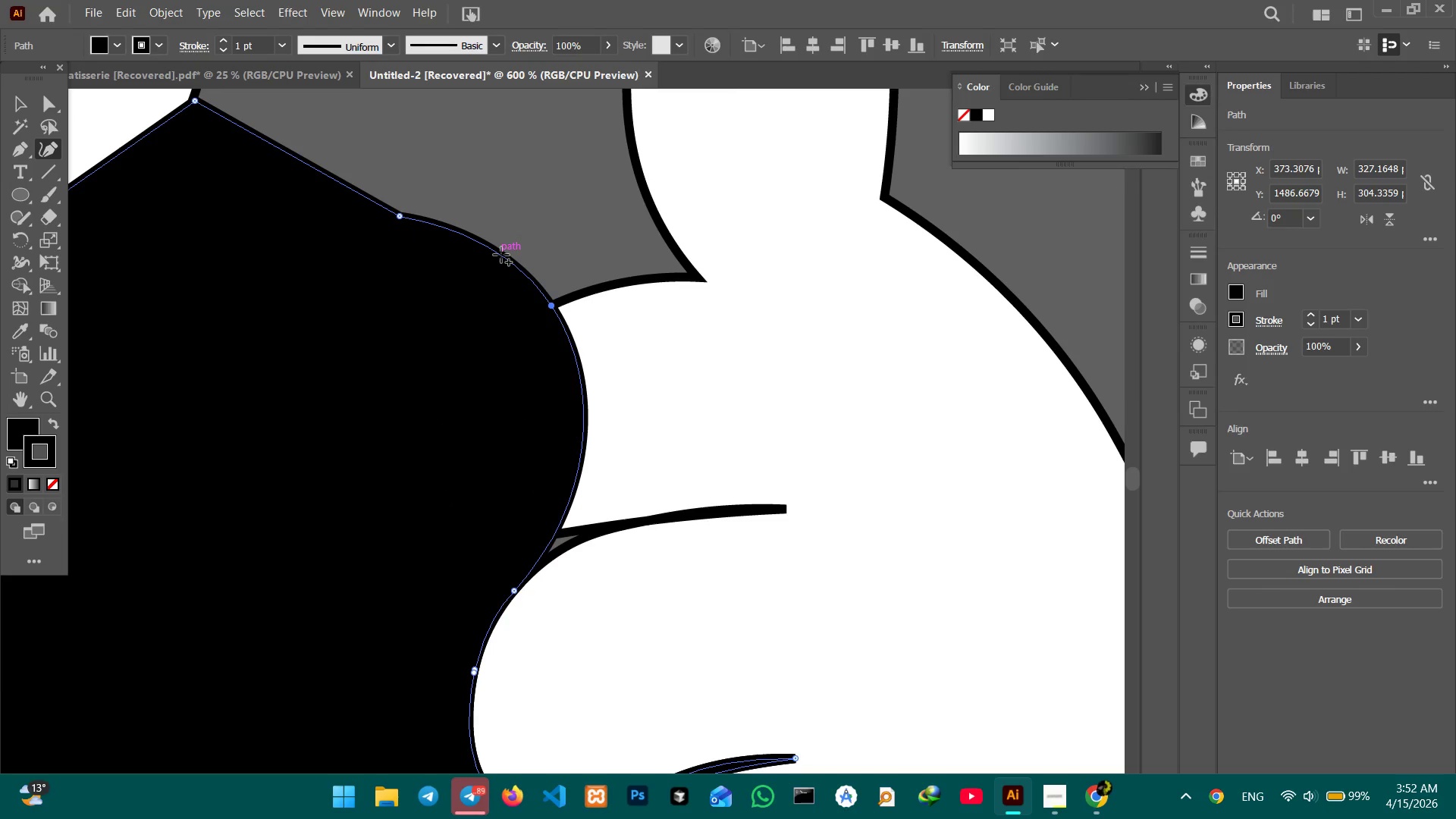 
left_click_drag(start_coordinate=[501, 254], to_coordinate=[497, 269])
 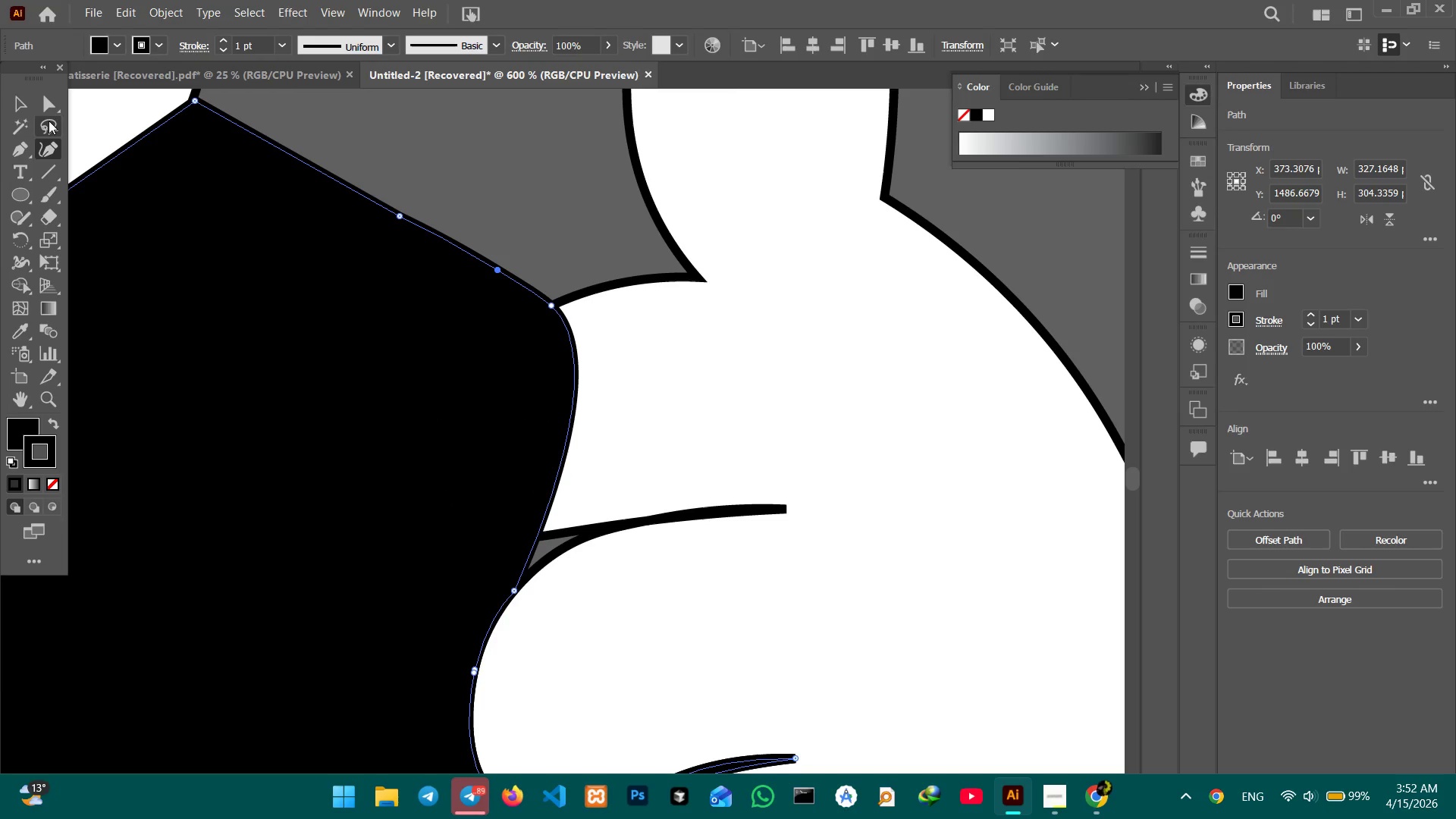 
left_click([12, 105])
 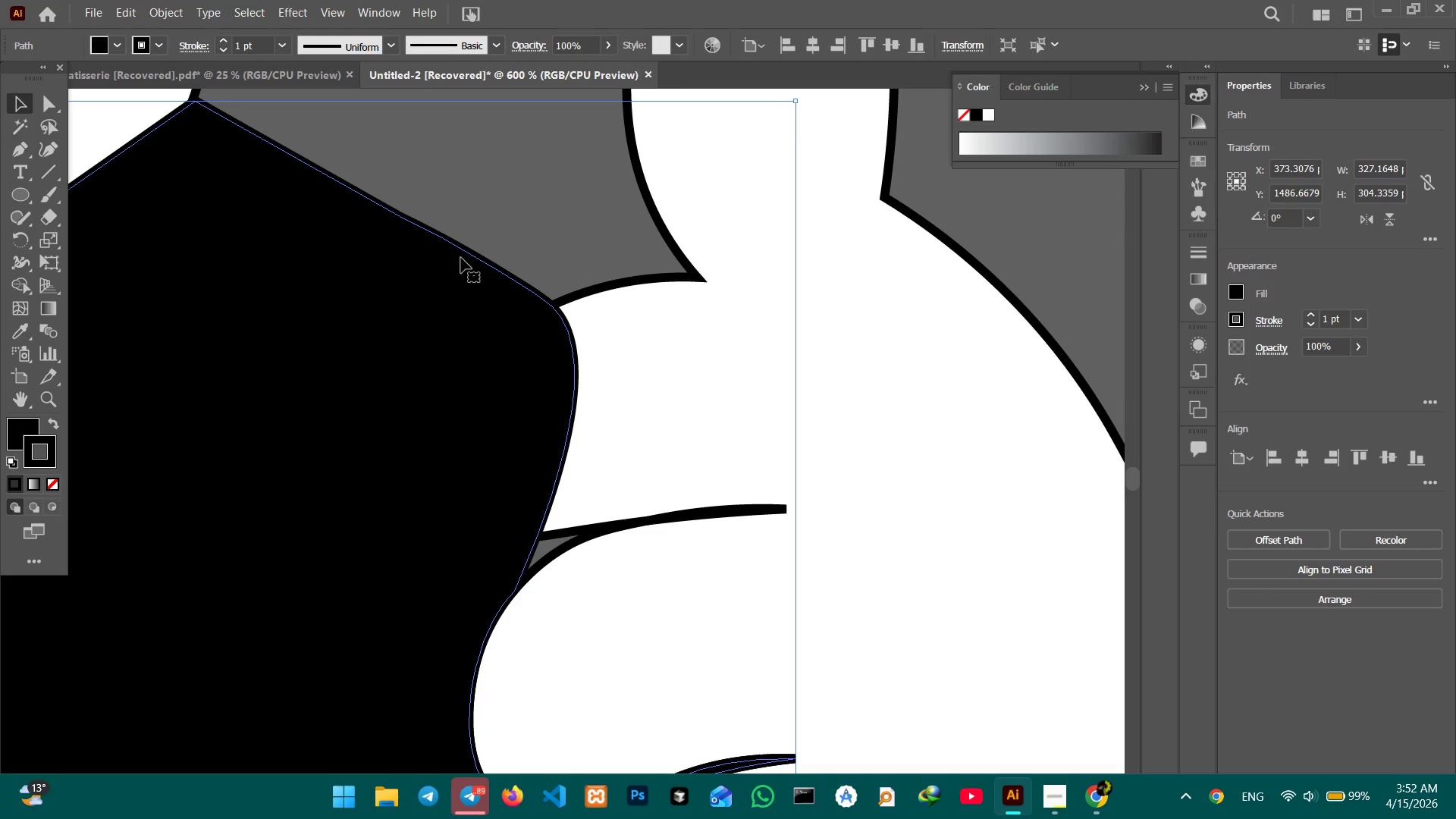 
left_click([463, 255])
 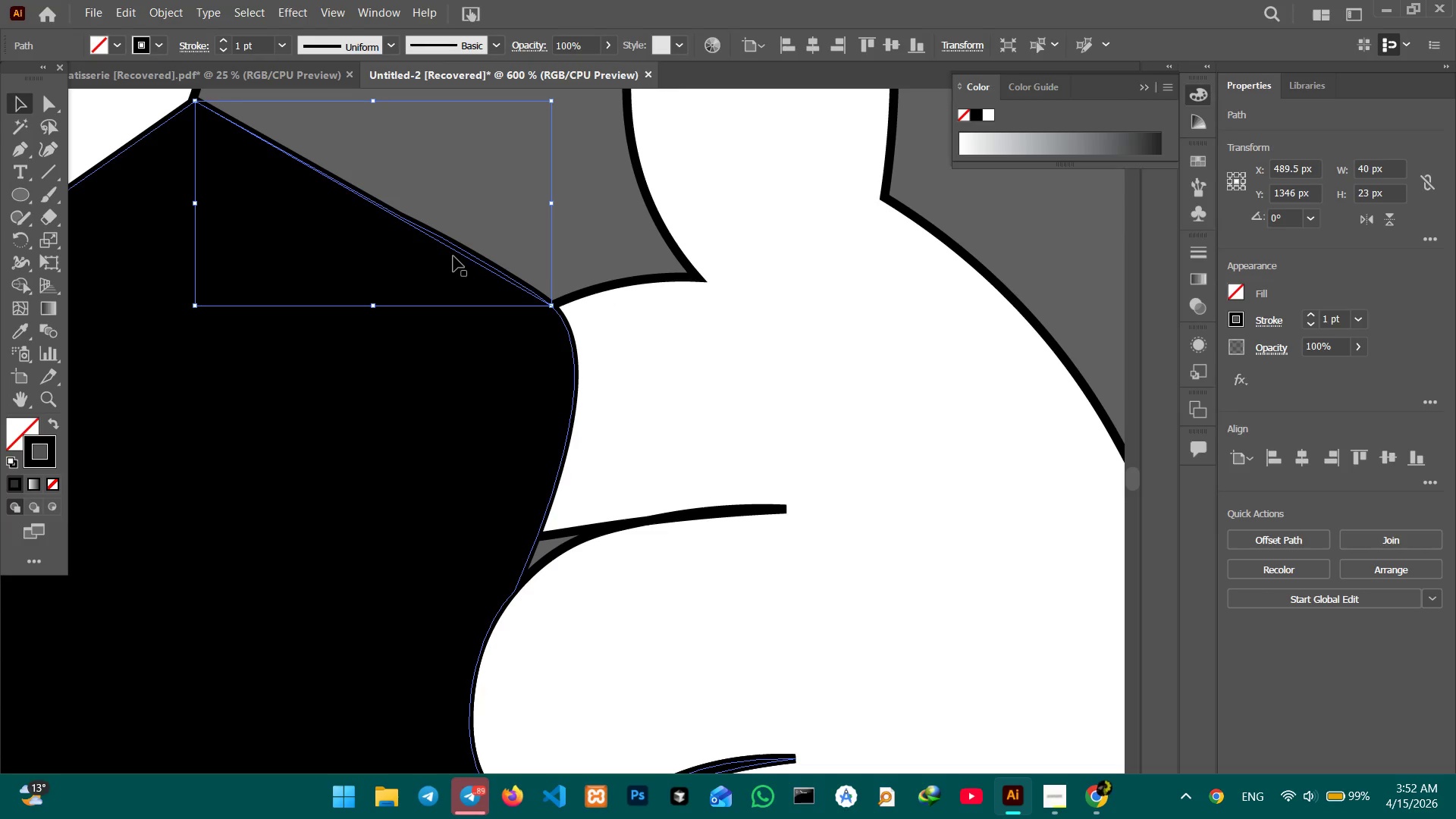 
key(Backspace)
 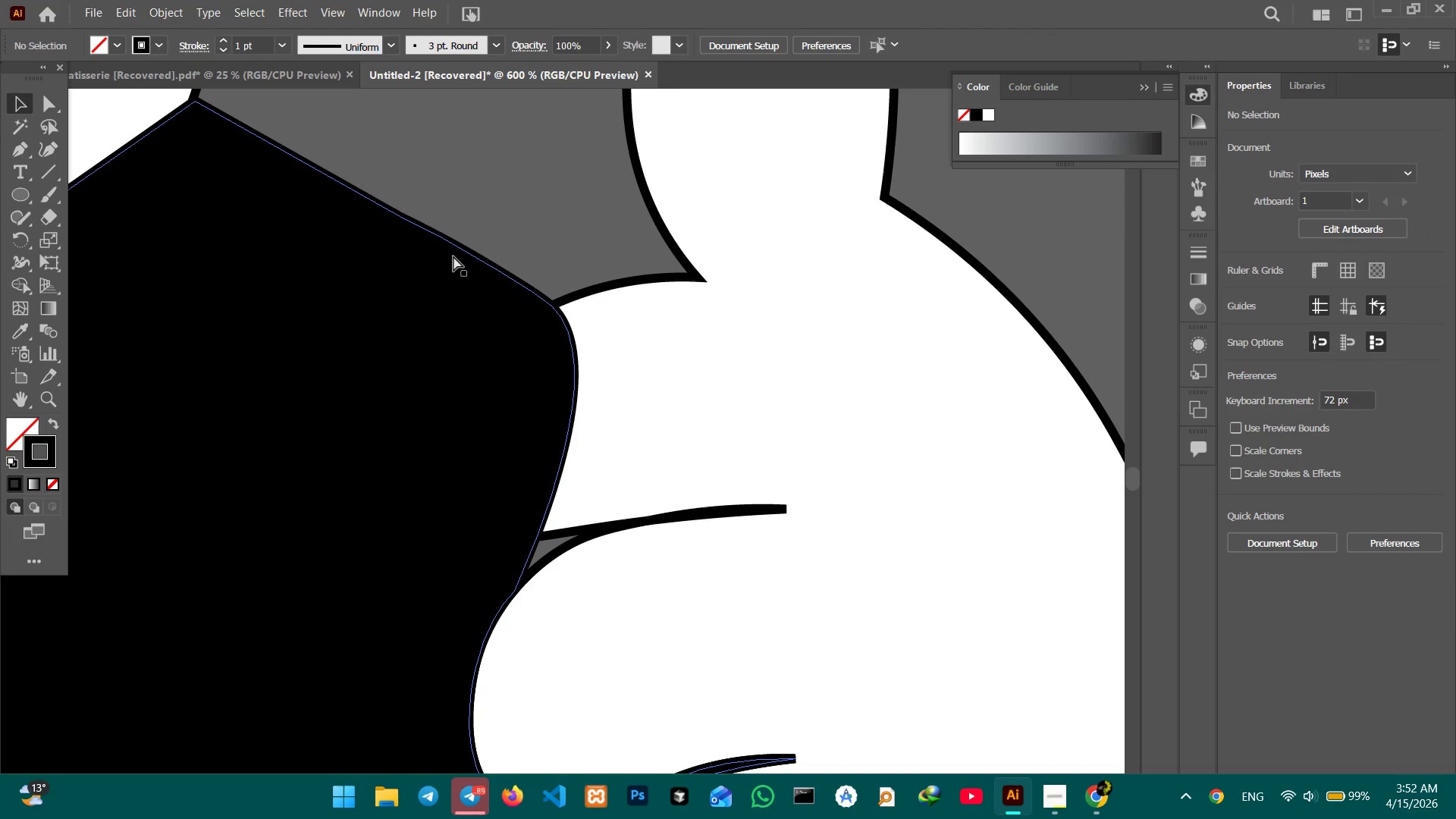 
key(Control+Minus)
 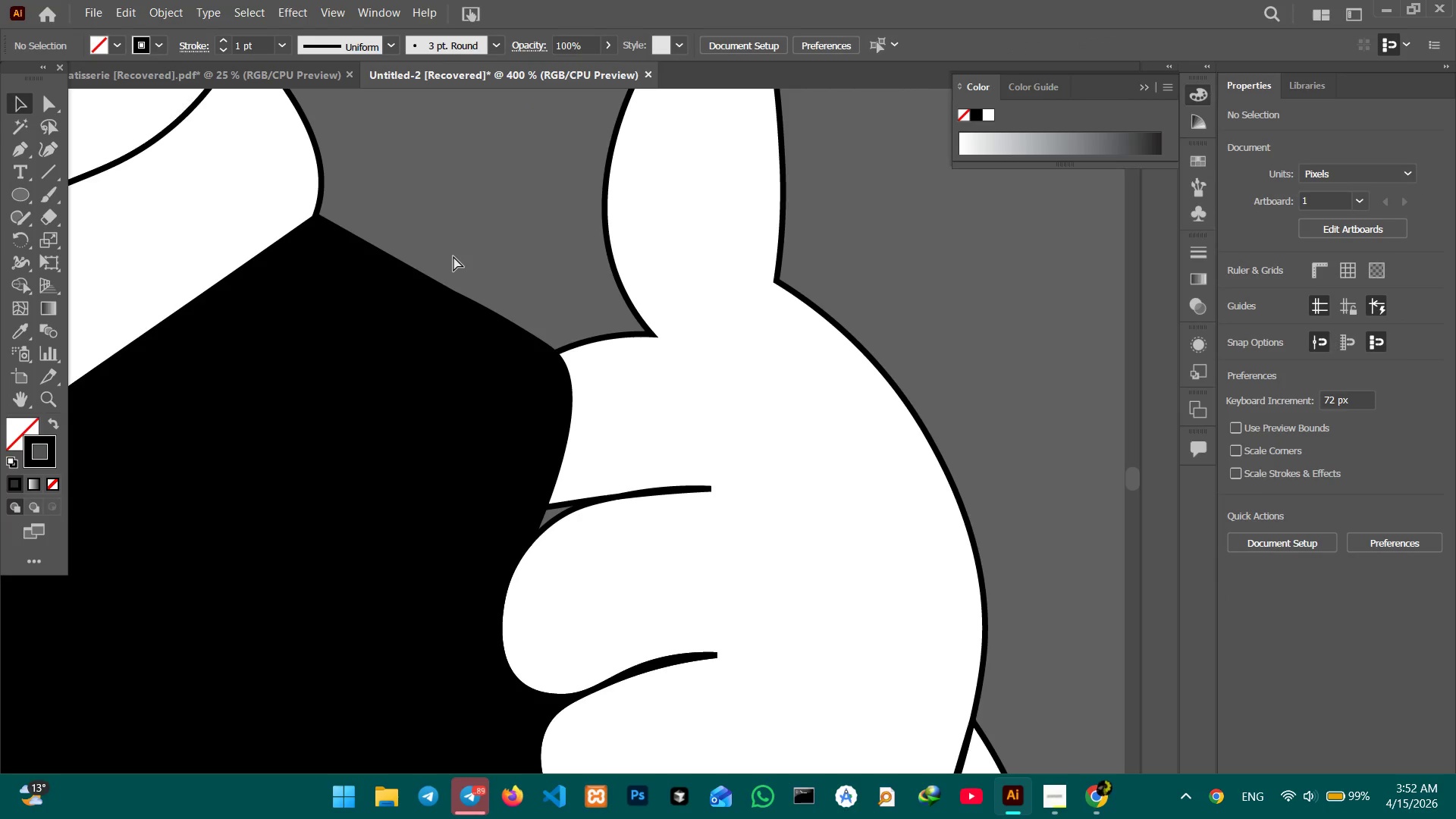 
key(Control+Minus)
 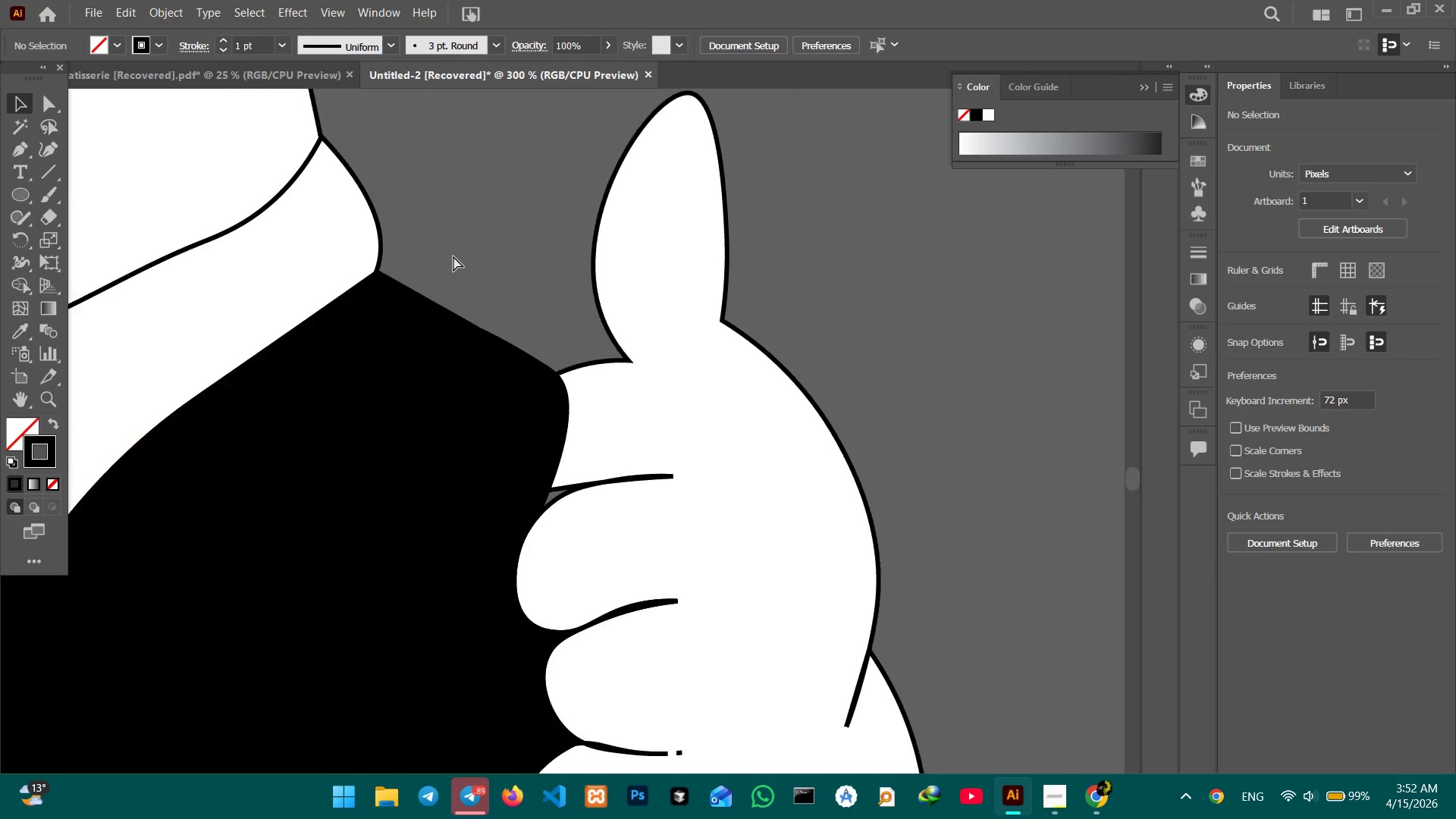 
key(Control+Minus)
 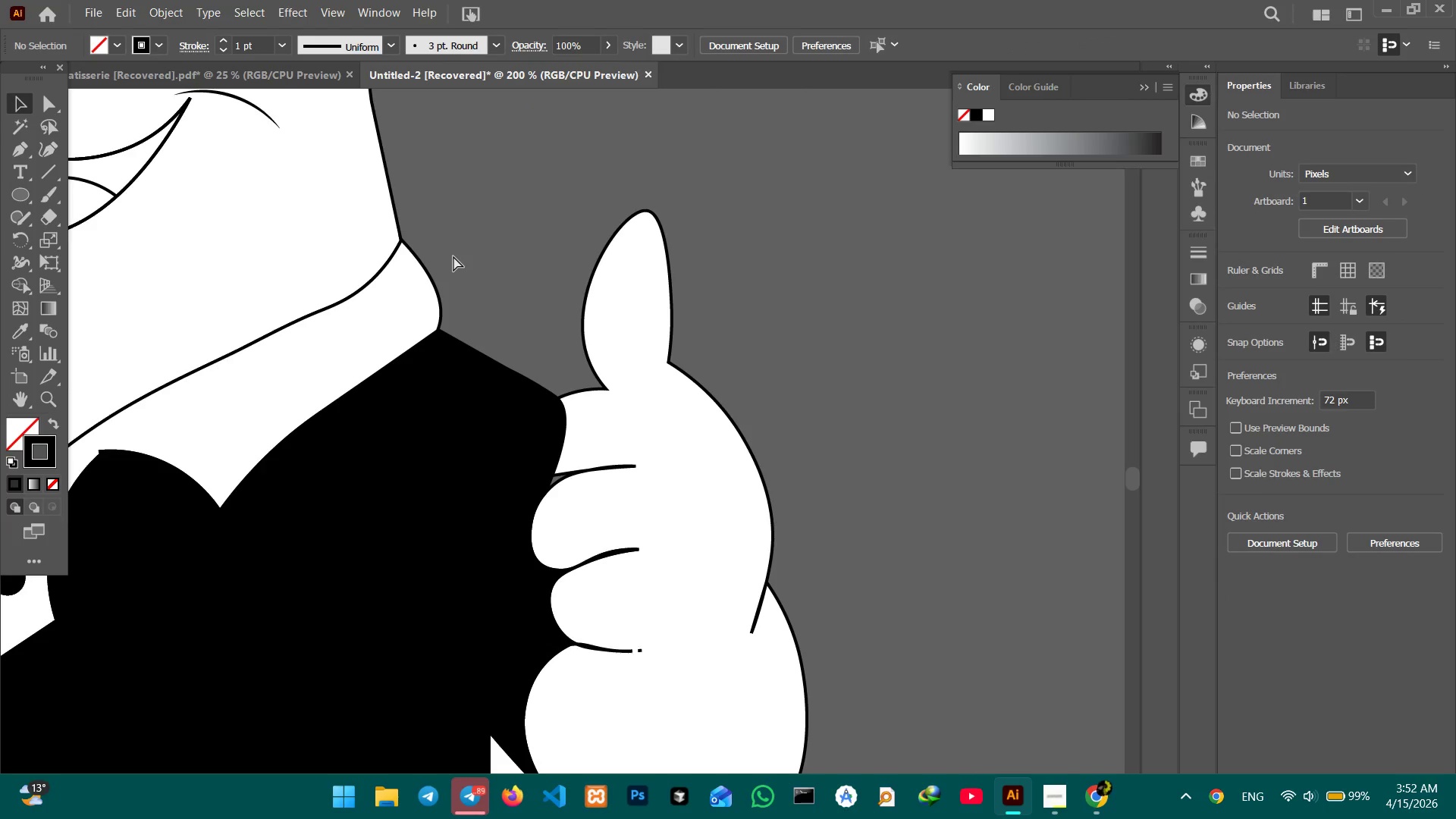 
key(Control+Minus)
 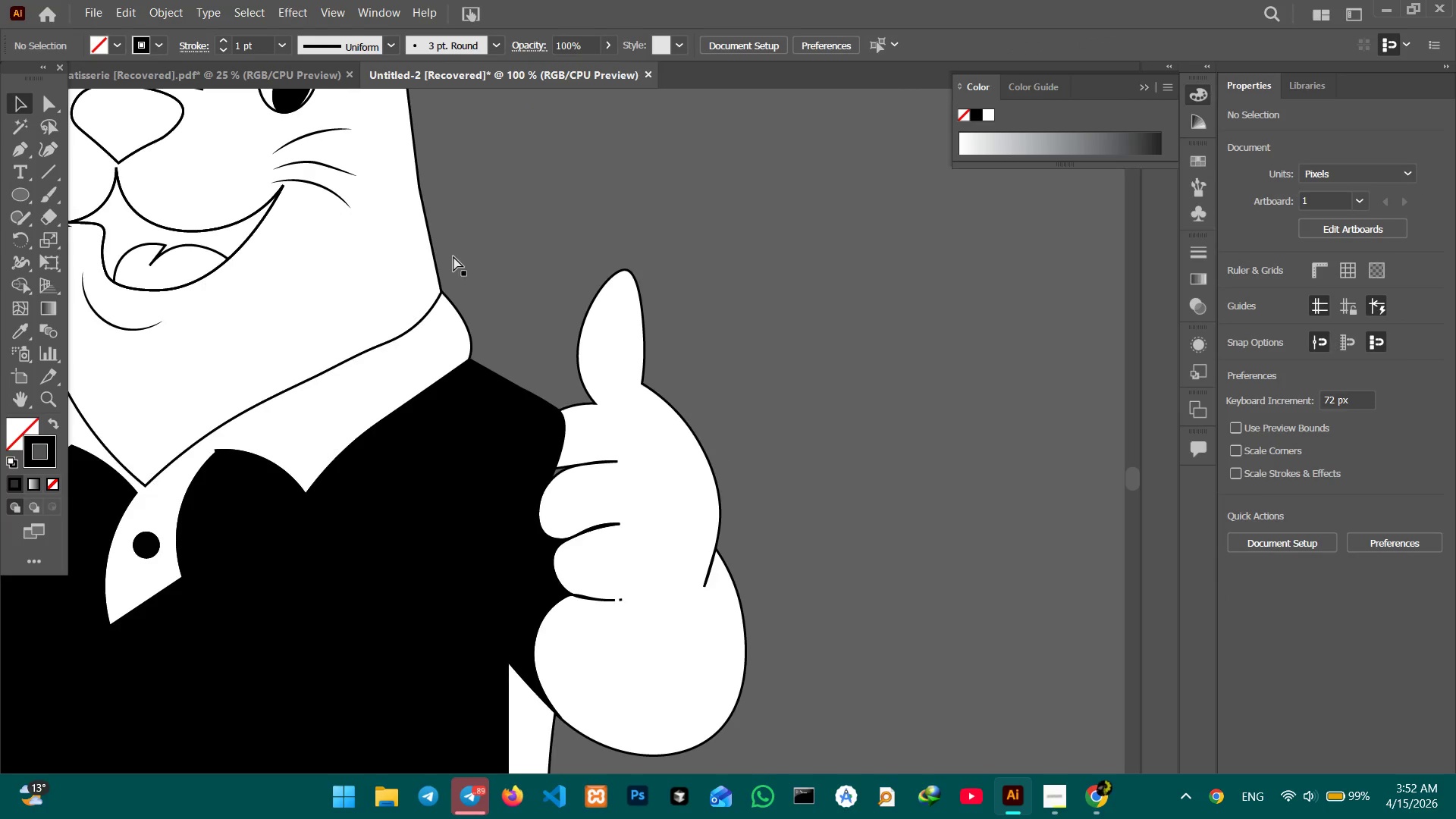 
key(Control+Minus)
 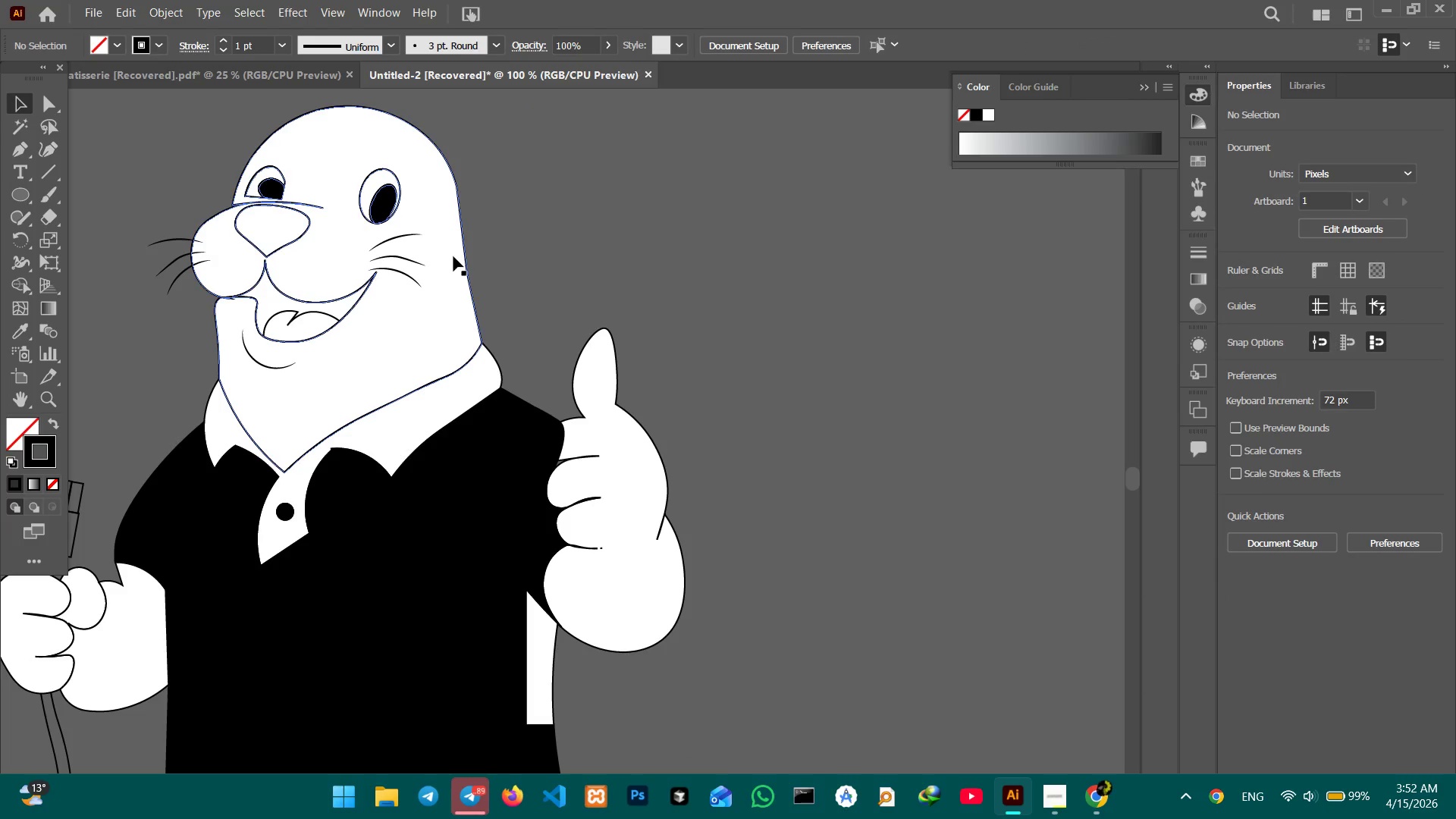 
hold_key(key=Space, duration=1.11)
 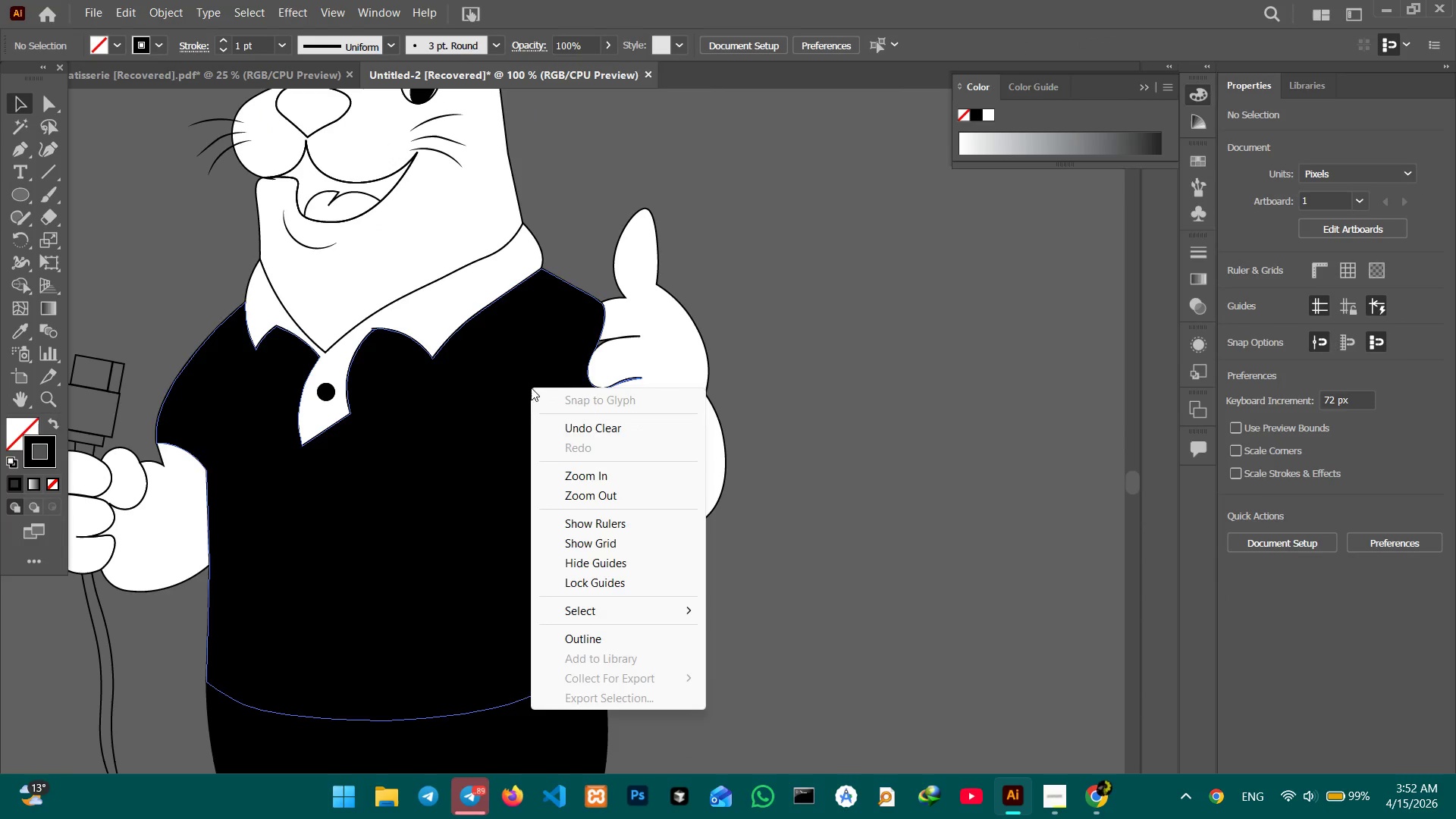 
left_click_drag(start_coordinate=[490, 507], to_coordinate=[531, 388])
 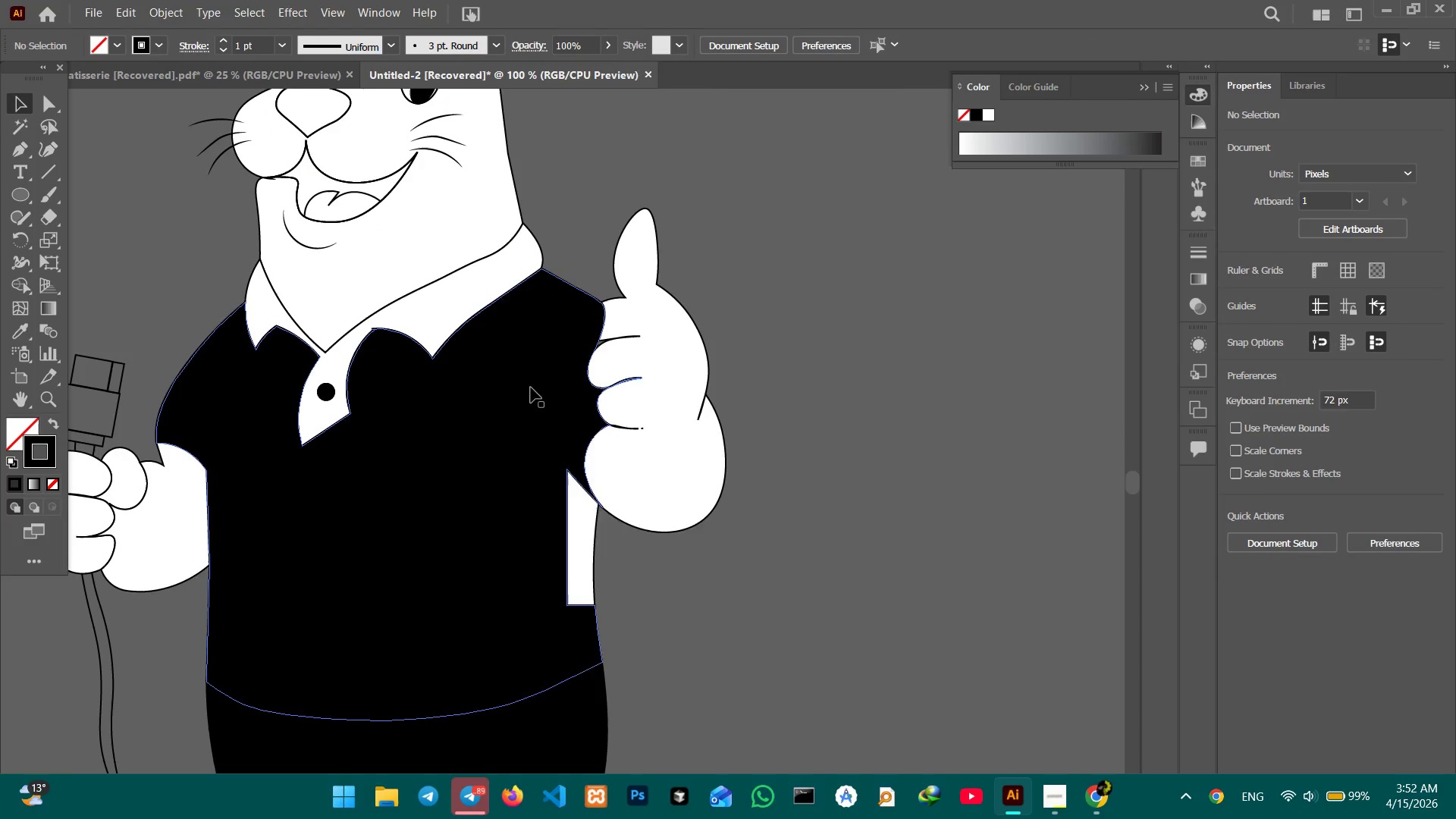 
right_click([531, 388])
 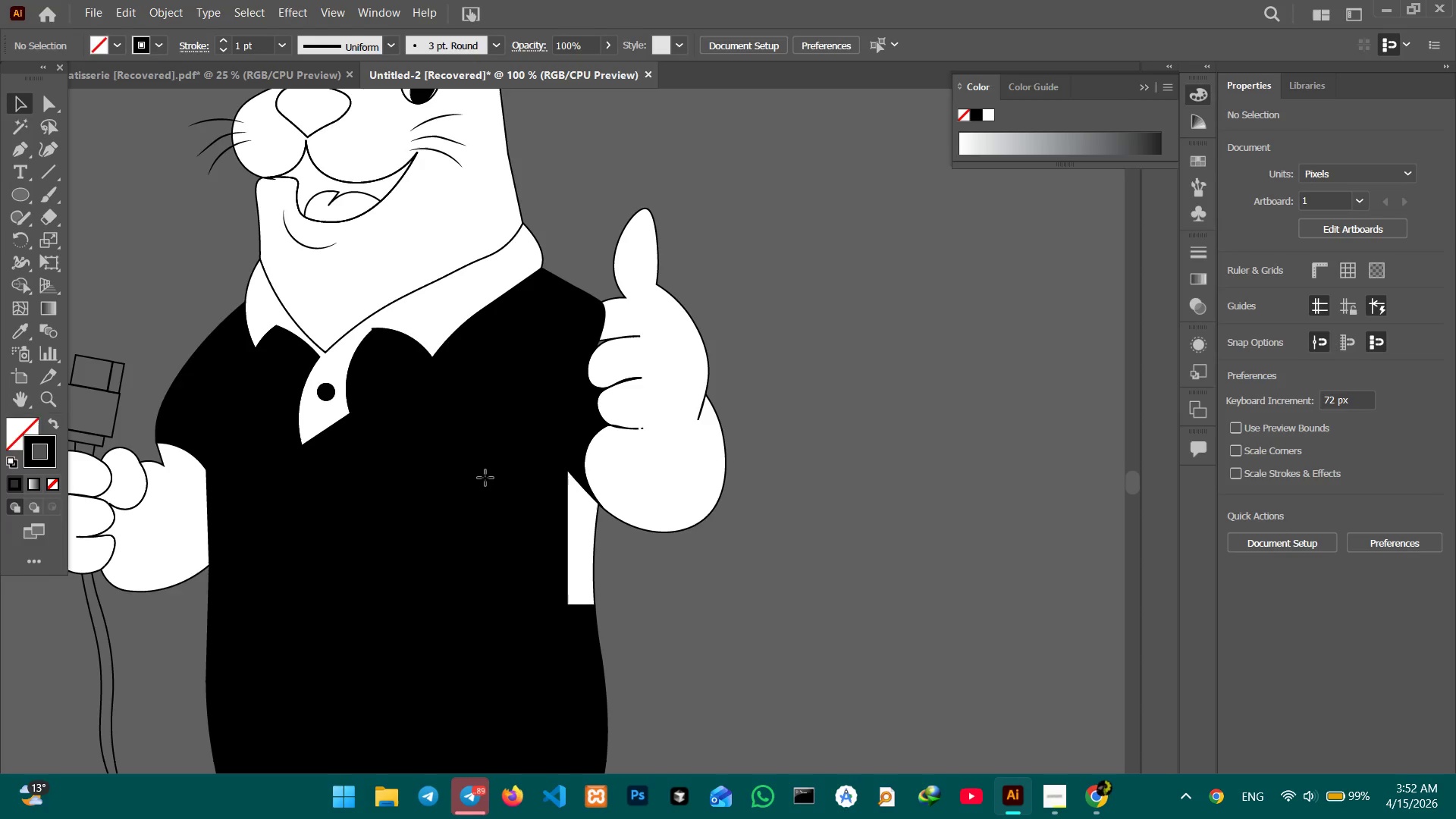 
right_click([486, 478])
 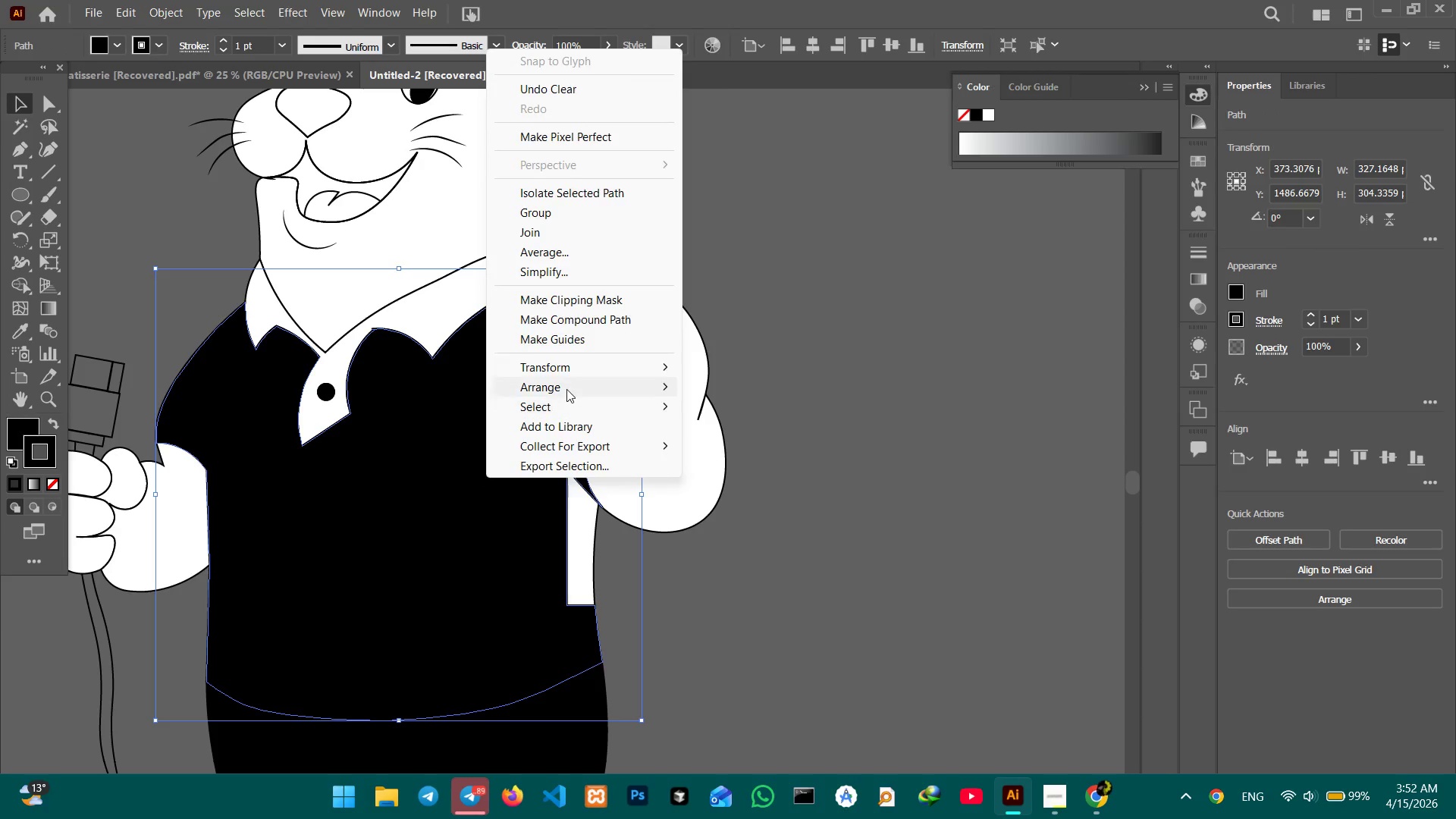 
left_click([567, 389])
 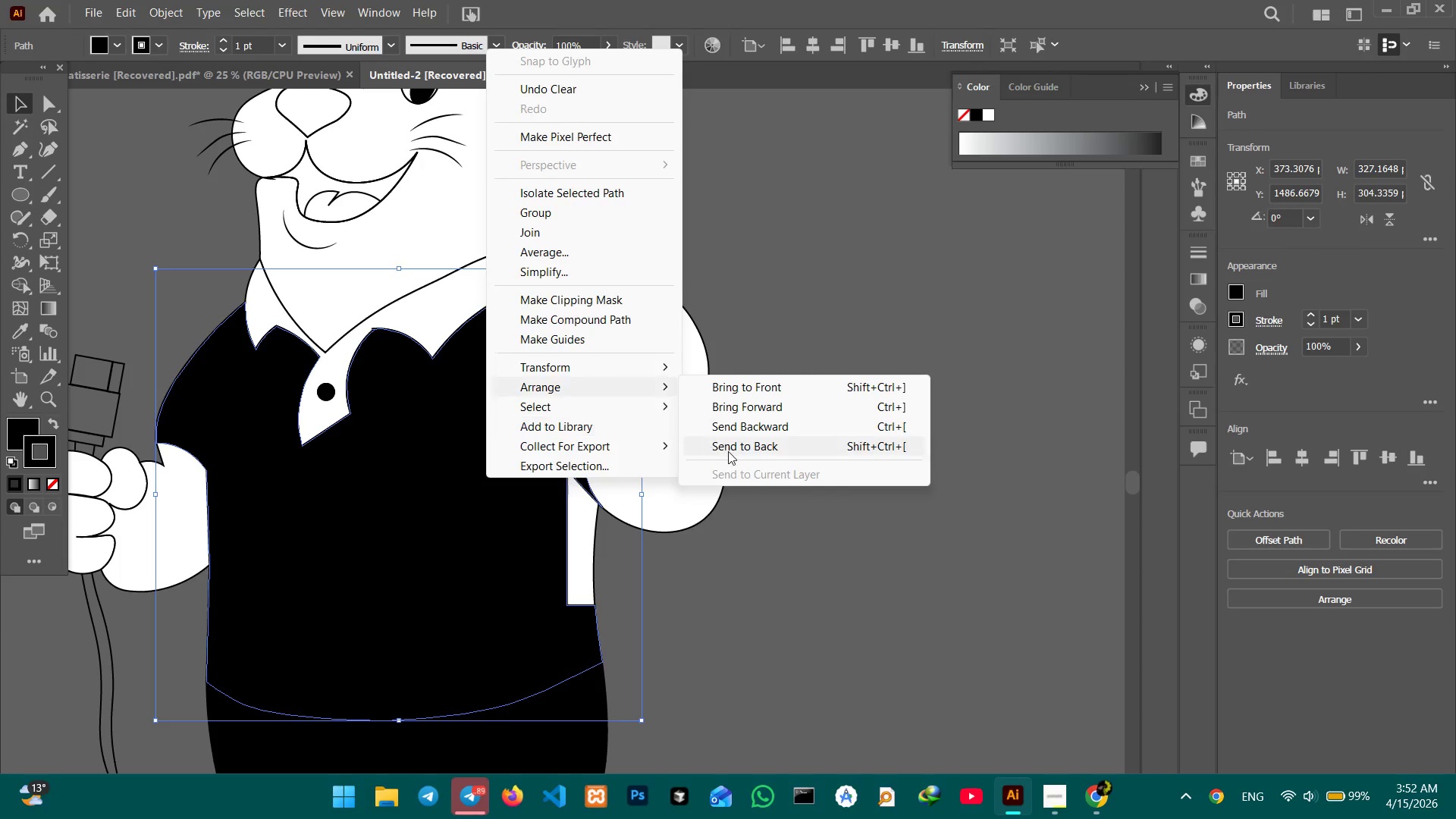 
left_click([729, 452])
 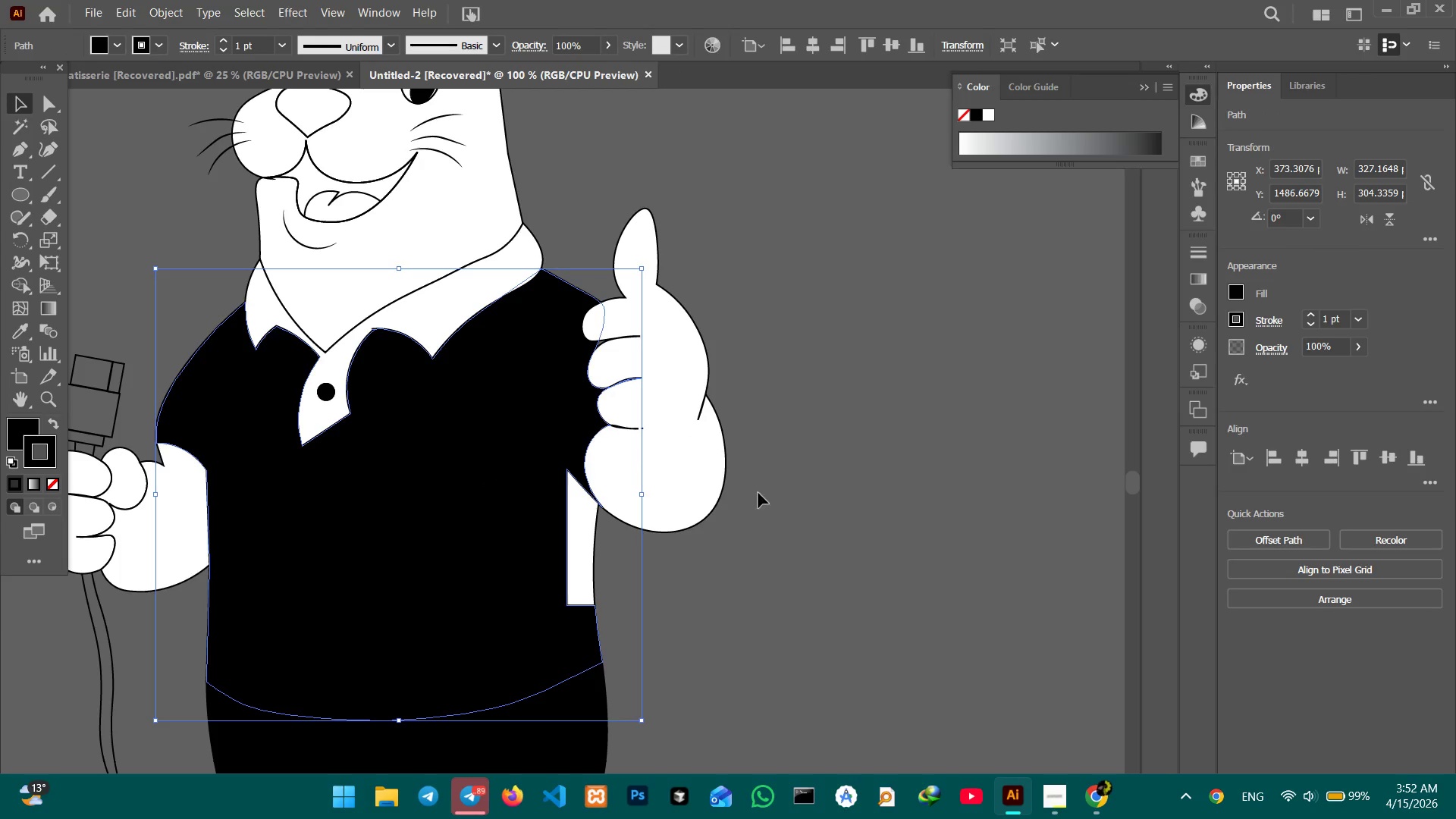 
left_click([764, 507])
 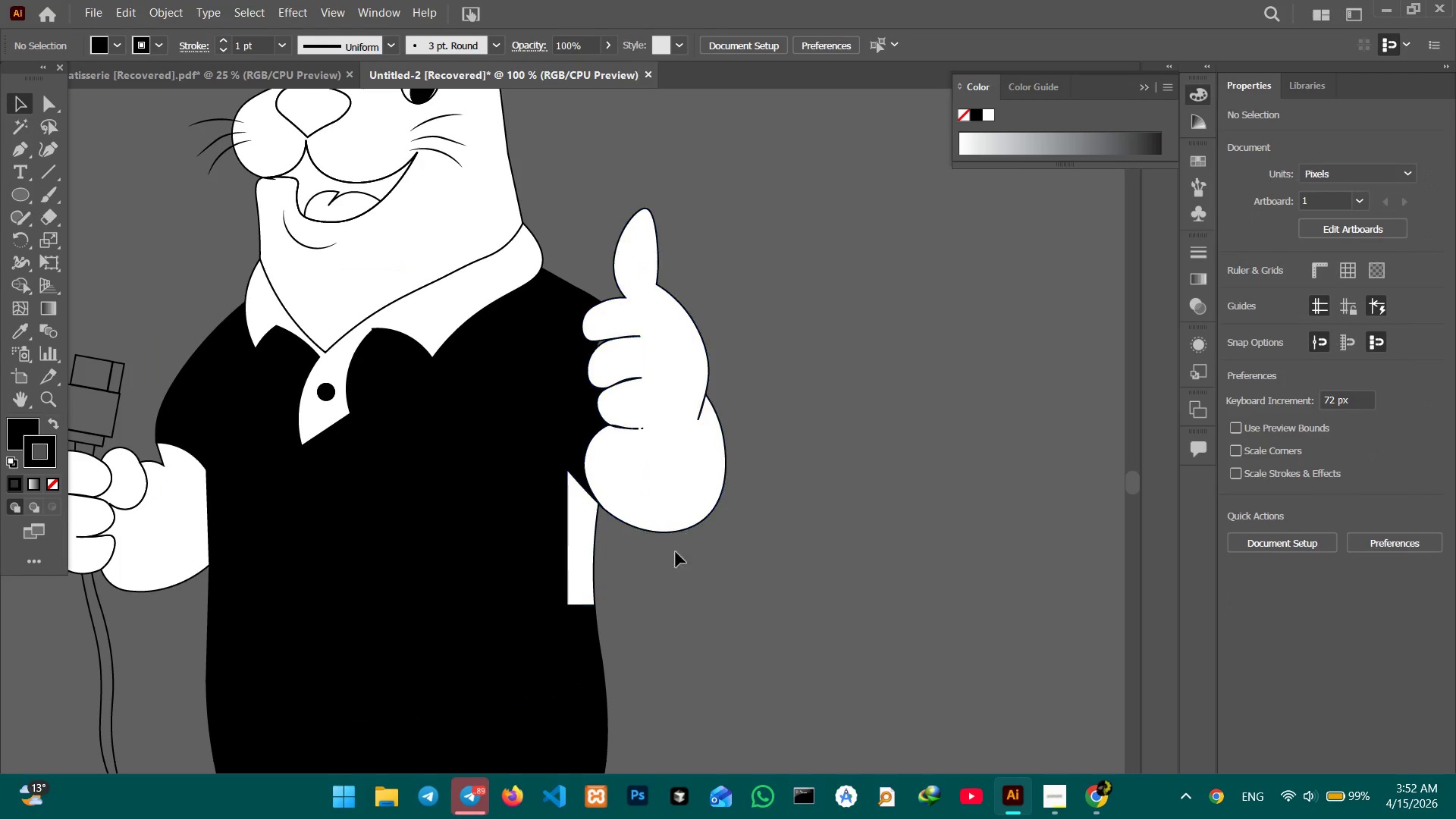 
hold_key(key=Space, duration=0.5)
 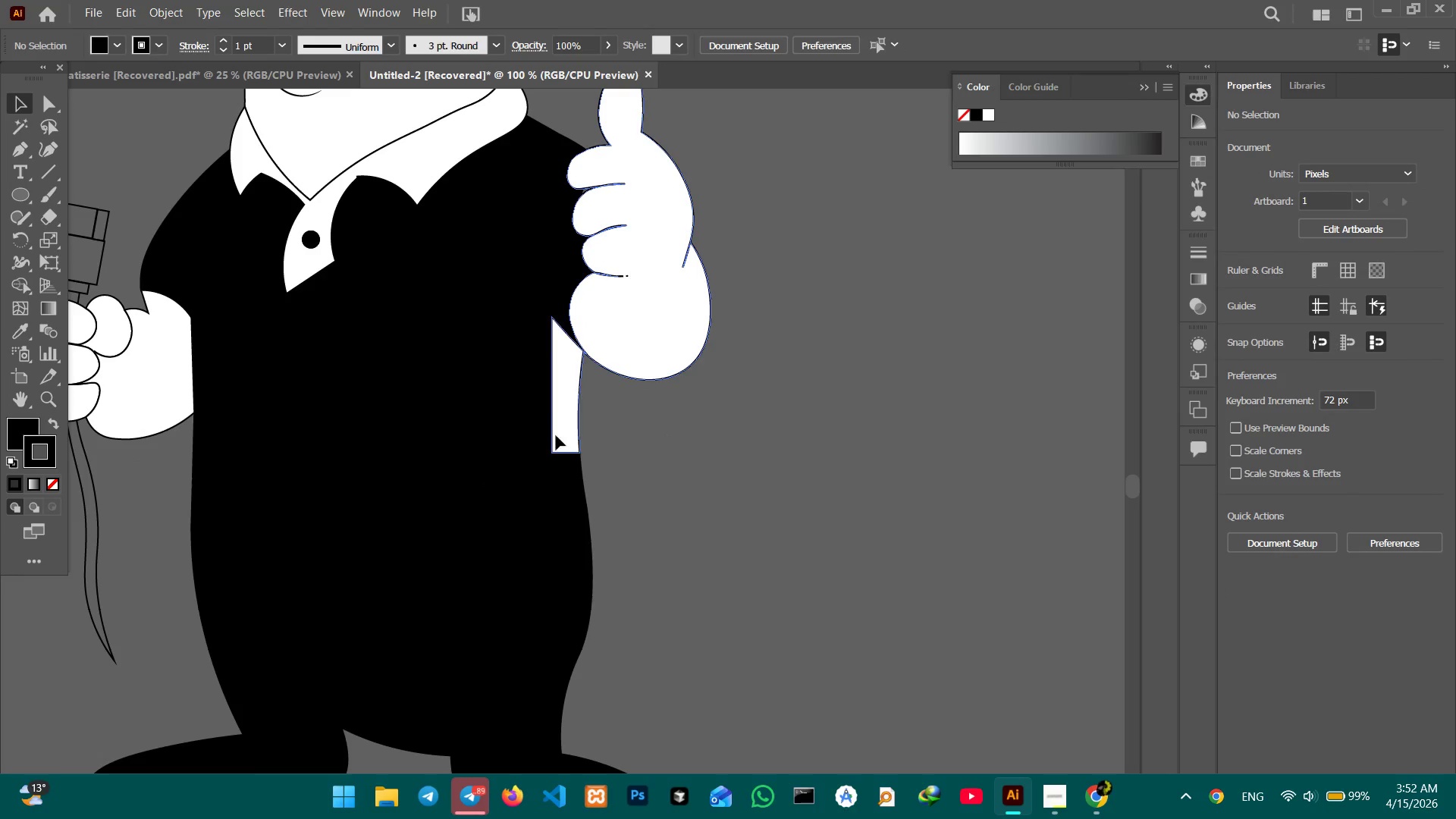 
left_click_drag(start_coordinate=[682, 611], to_coordinate=[666, 458])
 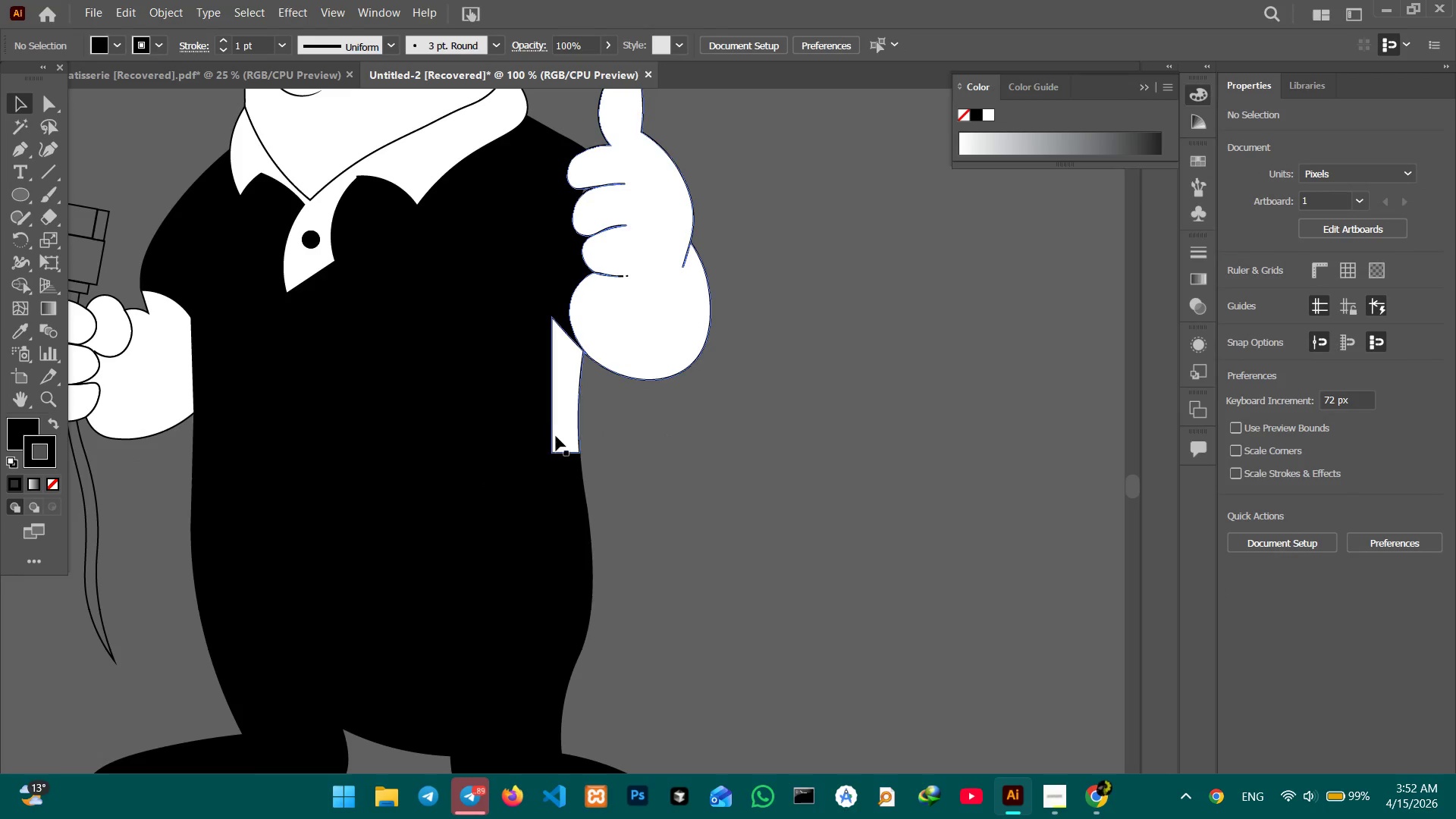 
left_click([556, 435])
 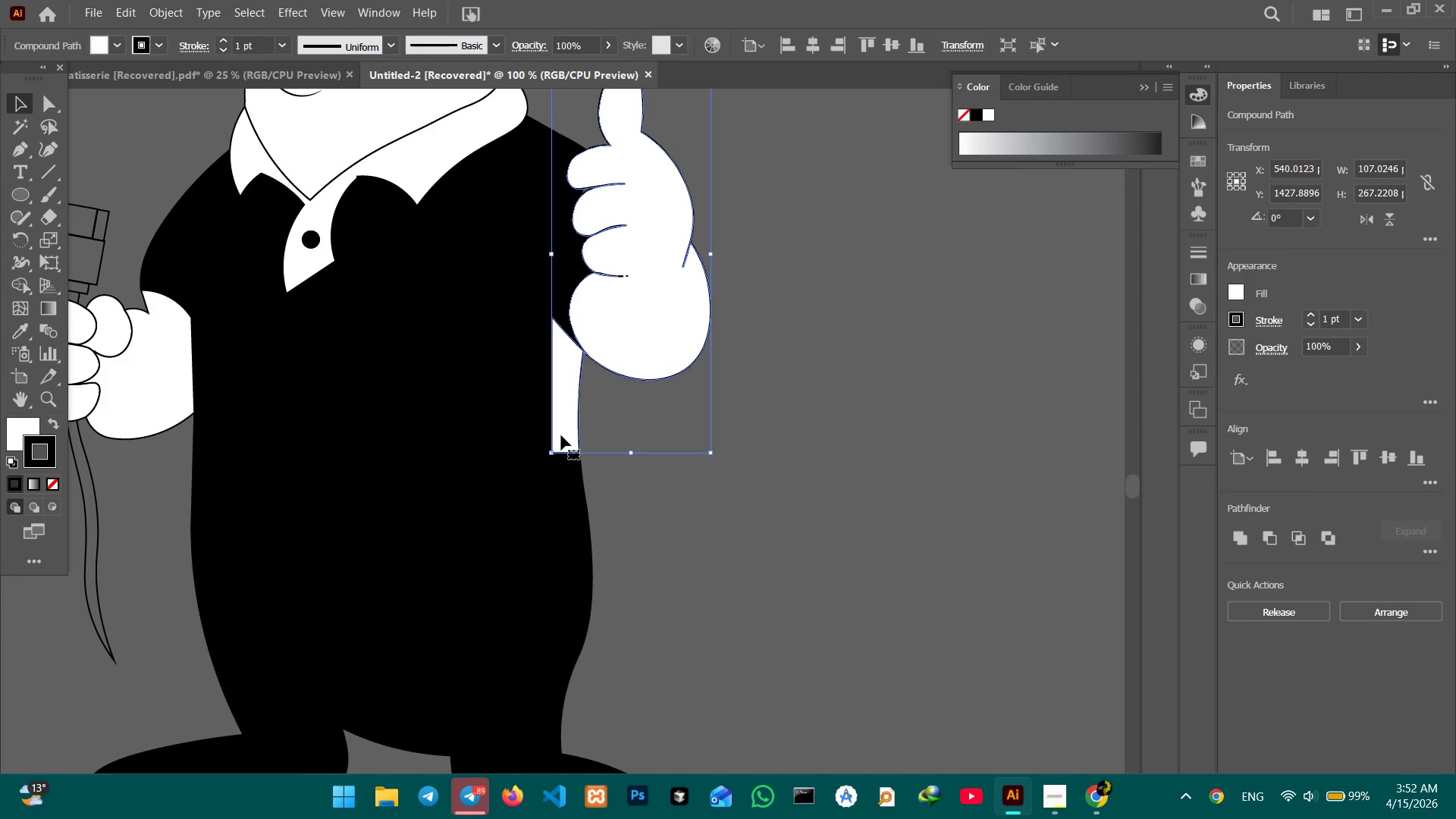 
key(Control+Equal)
 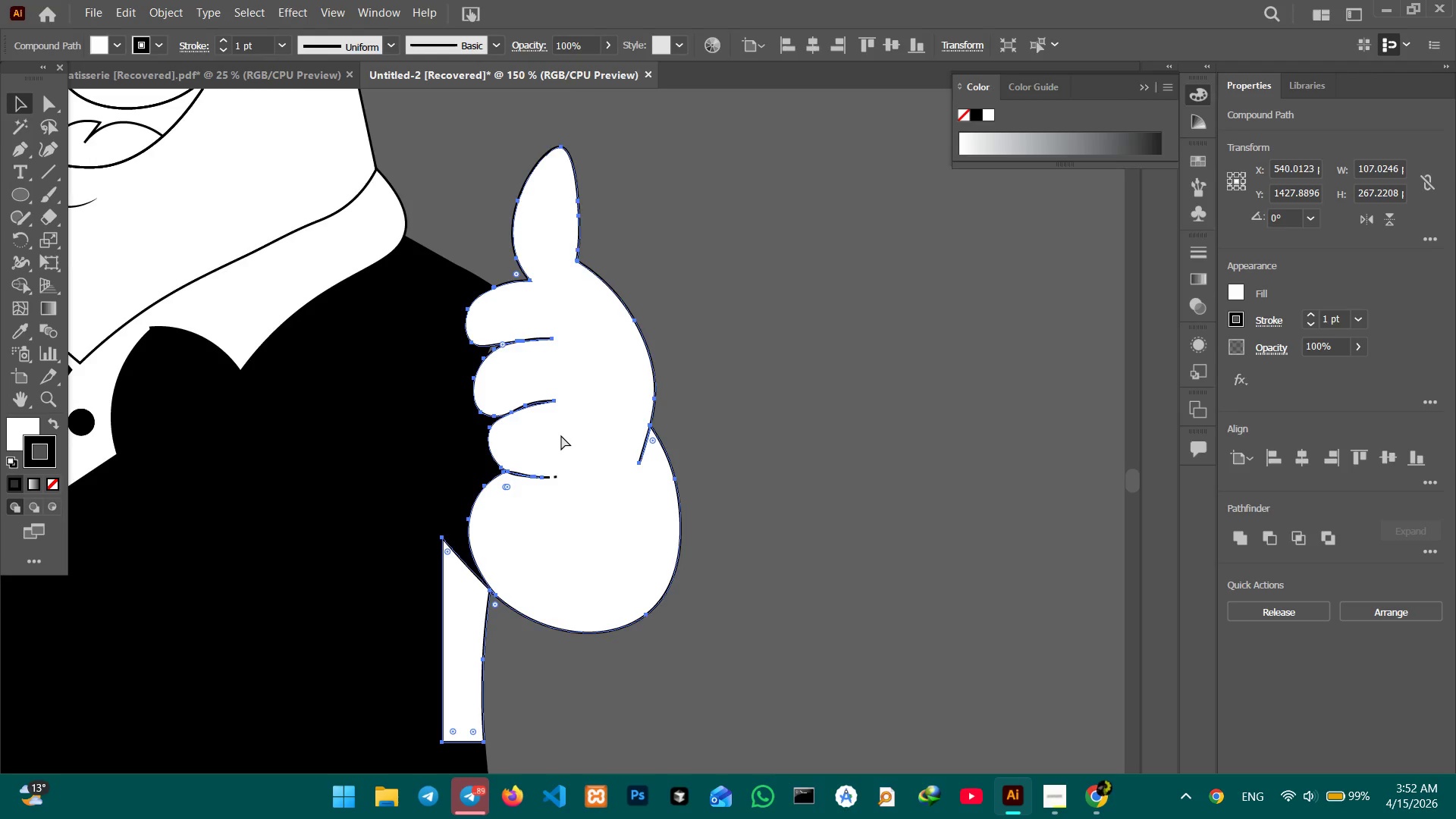 
key(Control+Equal)
 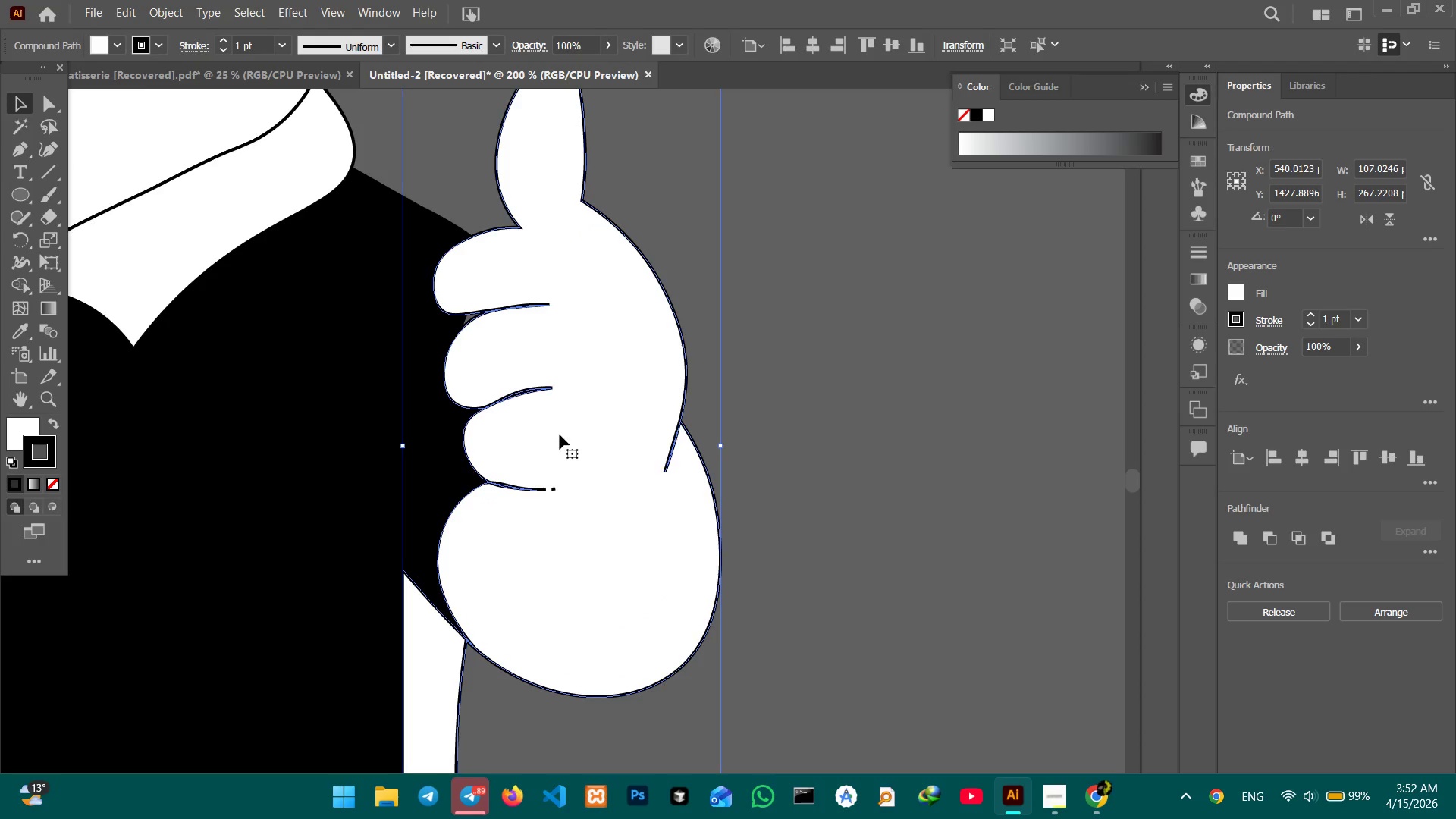 
hold_key(key=Space, duration=0.78)
 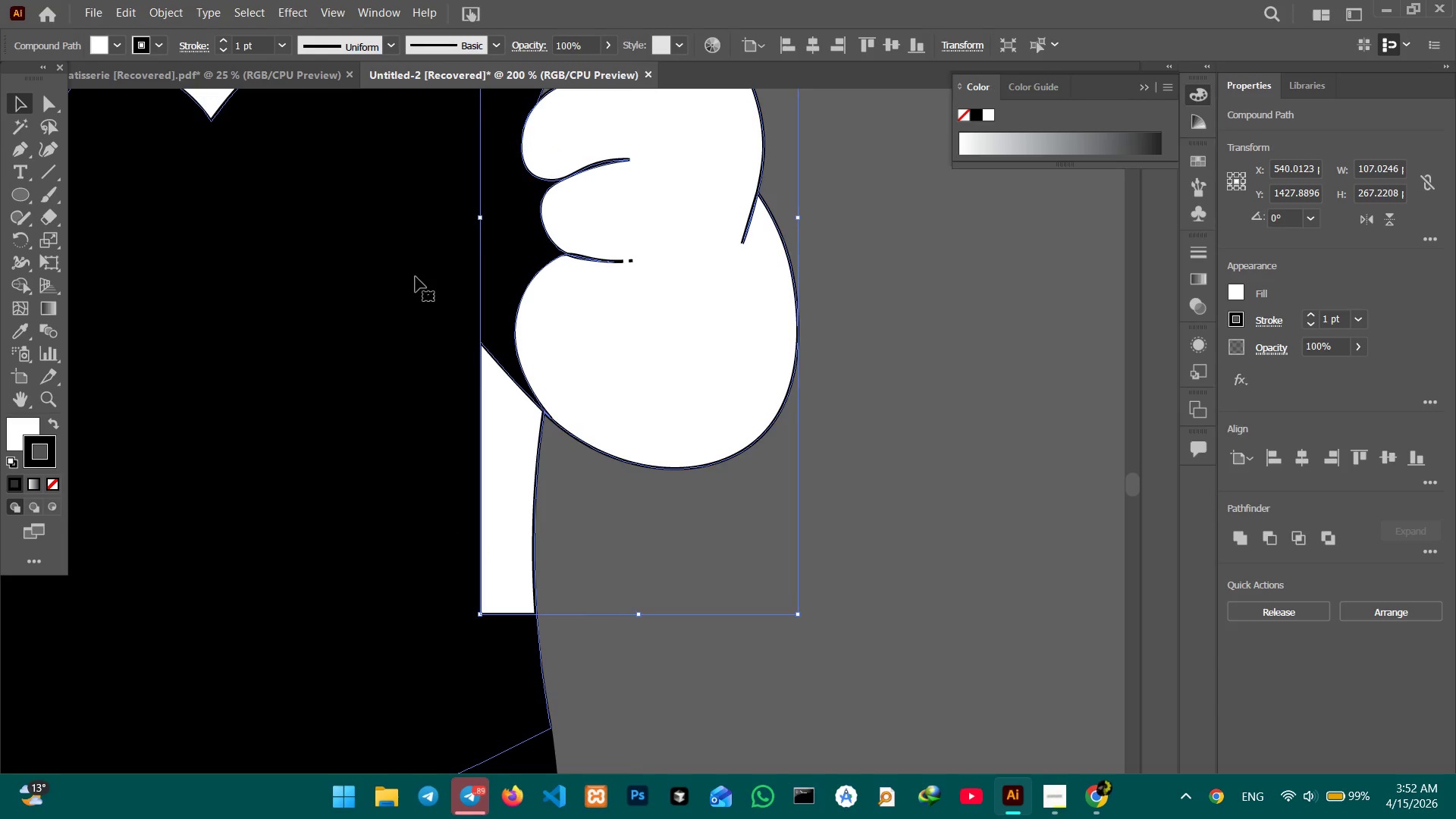 
left_click_drag(start_coordinate=[523, 533], to_coordinate=[601, 305])
 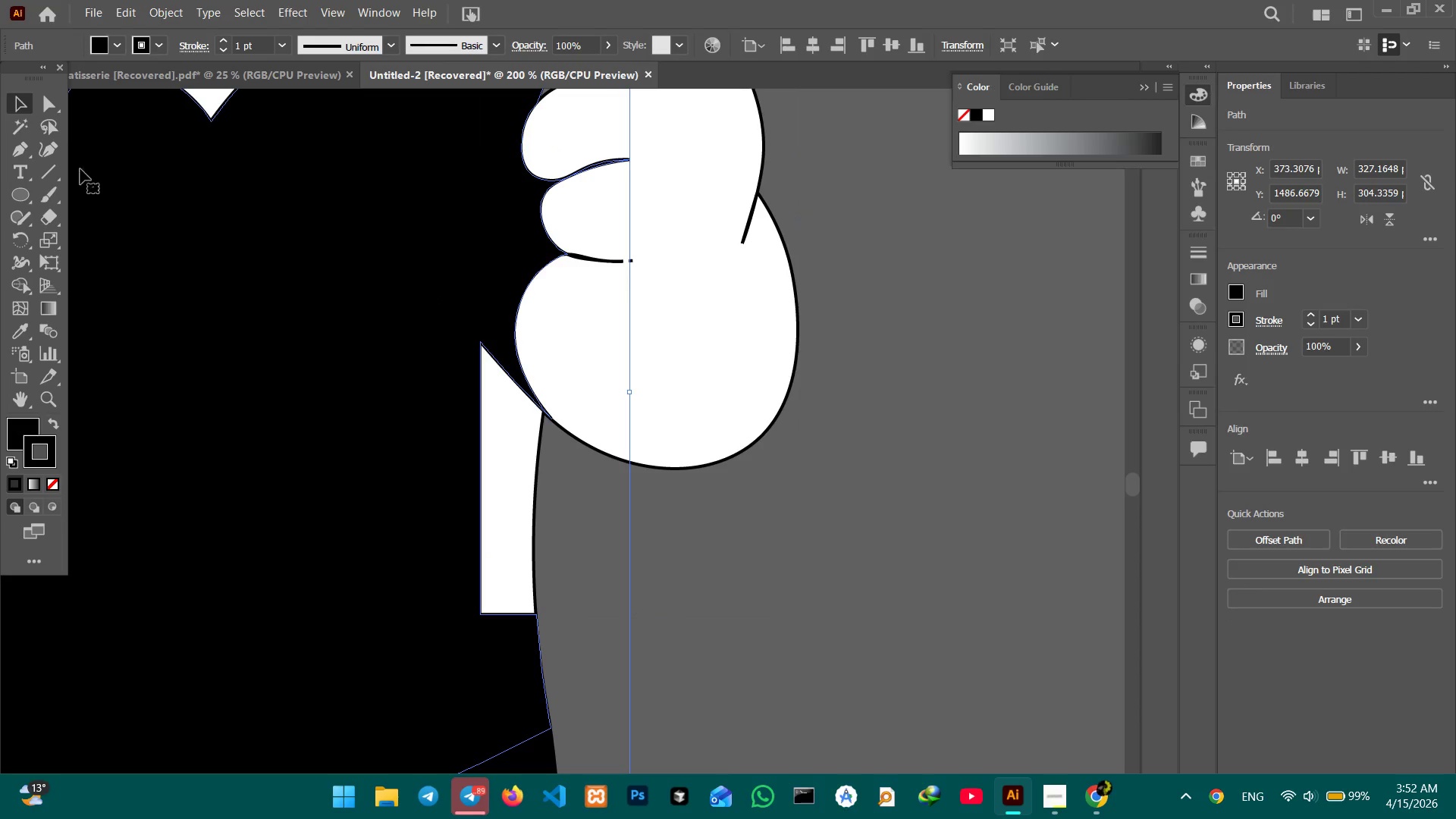 
left_click([52, 151])
 